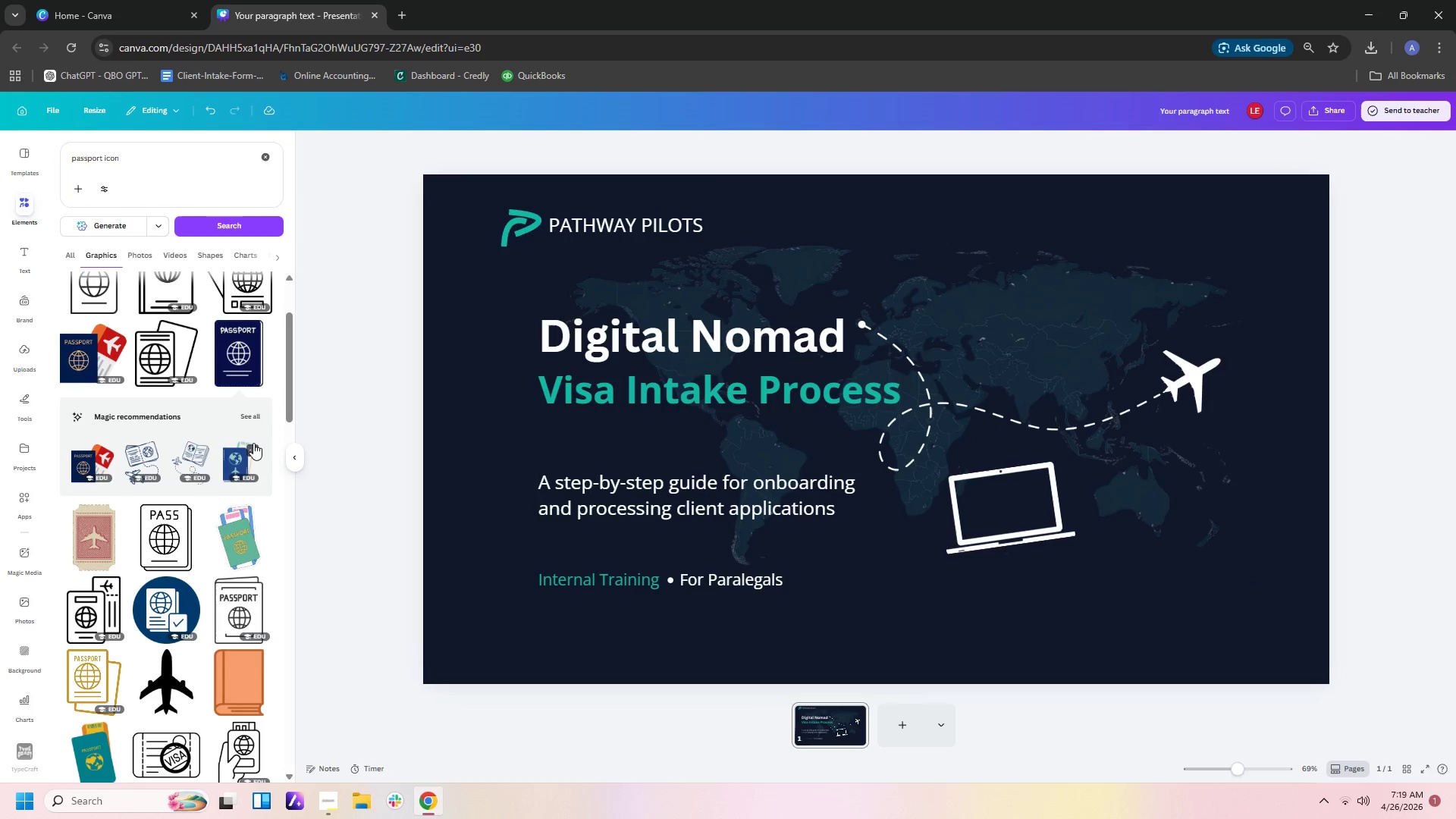 
scroll: coordinate [253, 443], scroll_direction: up, amount: 2.0
 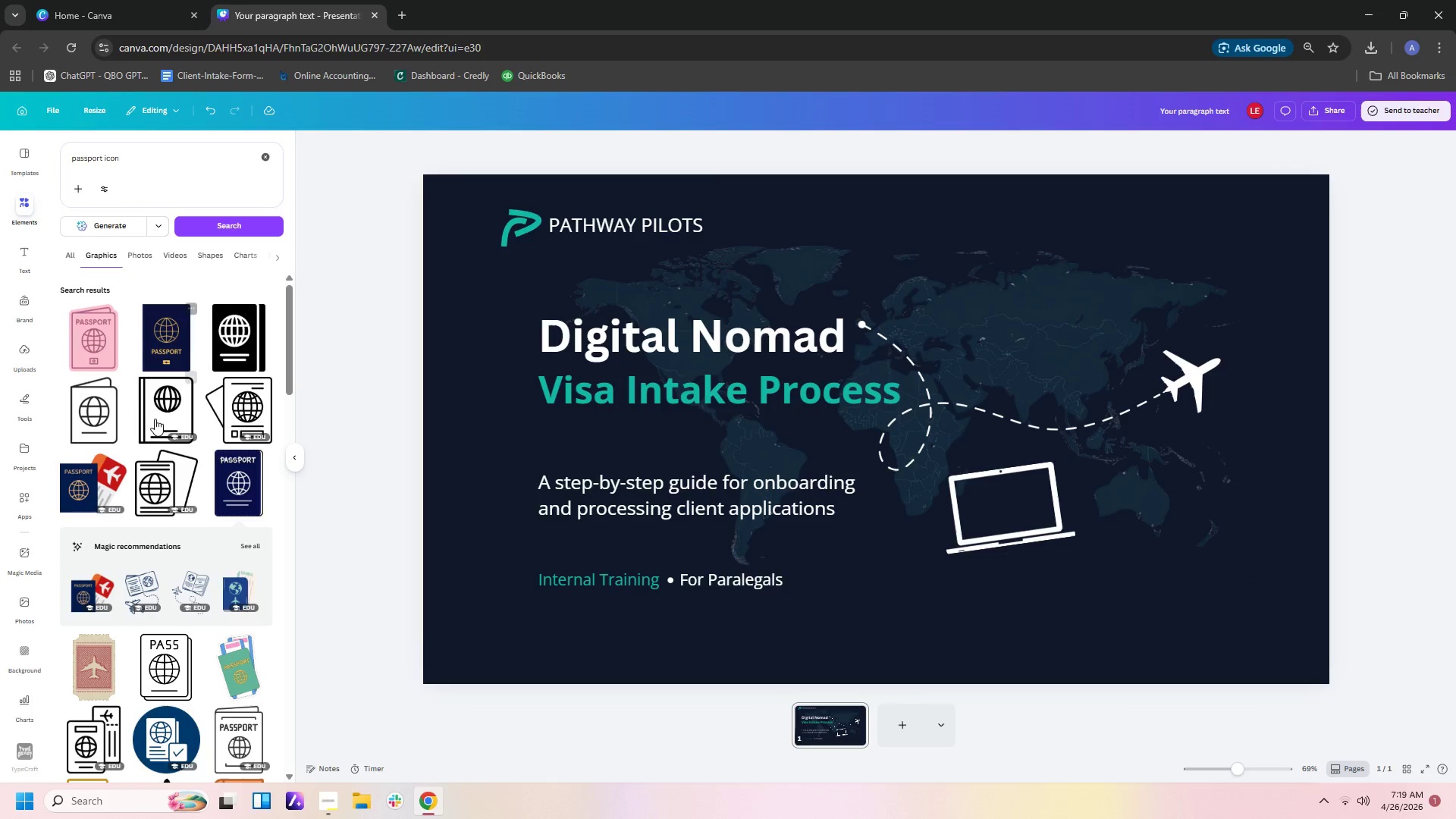 
scroll: coordinate [194, 624], scroll_direction: down, amount: 2.0
 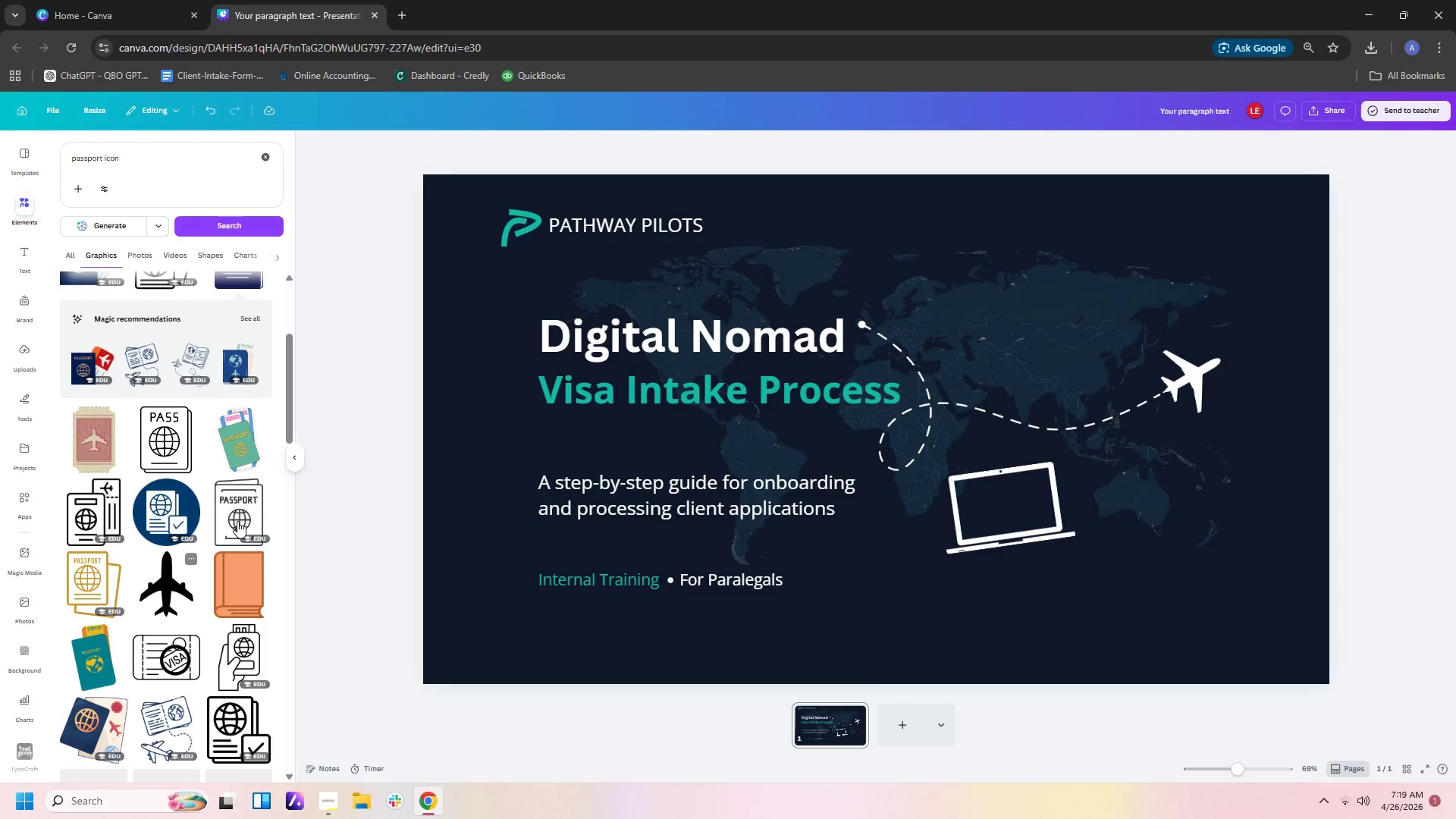 
left_click([243, 513])
 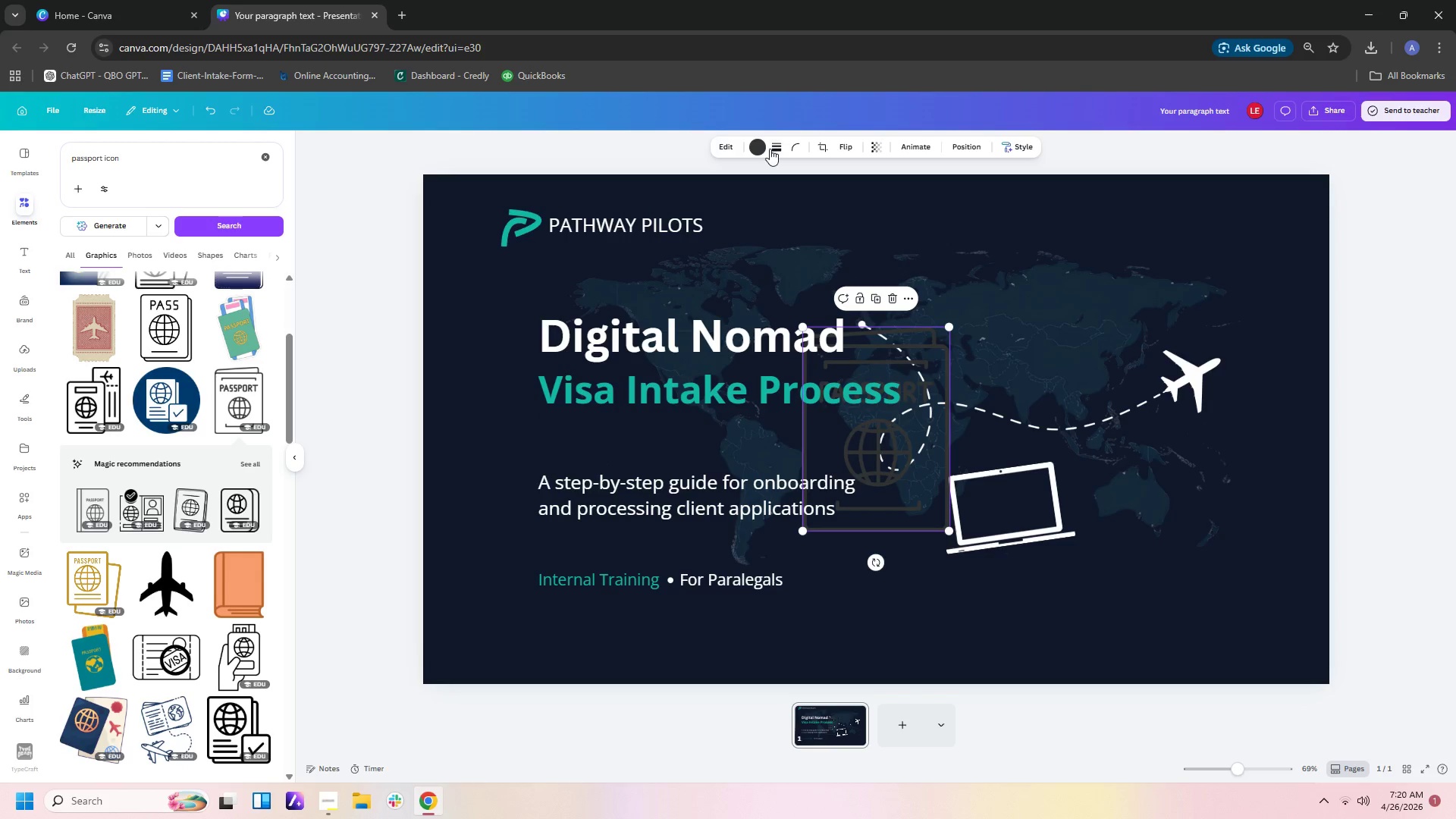 
left_click([754, 149])
 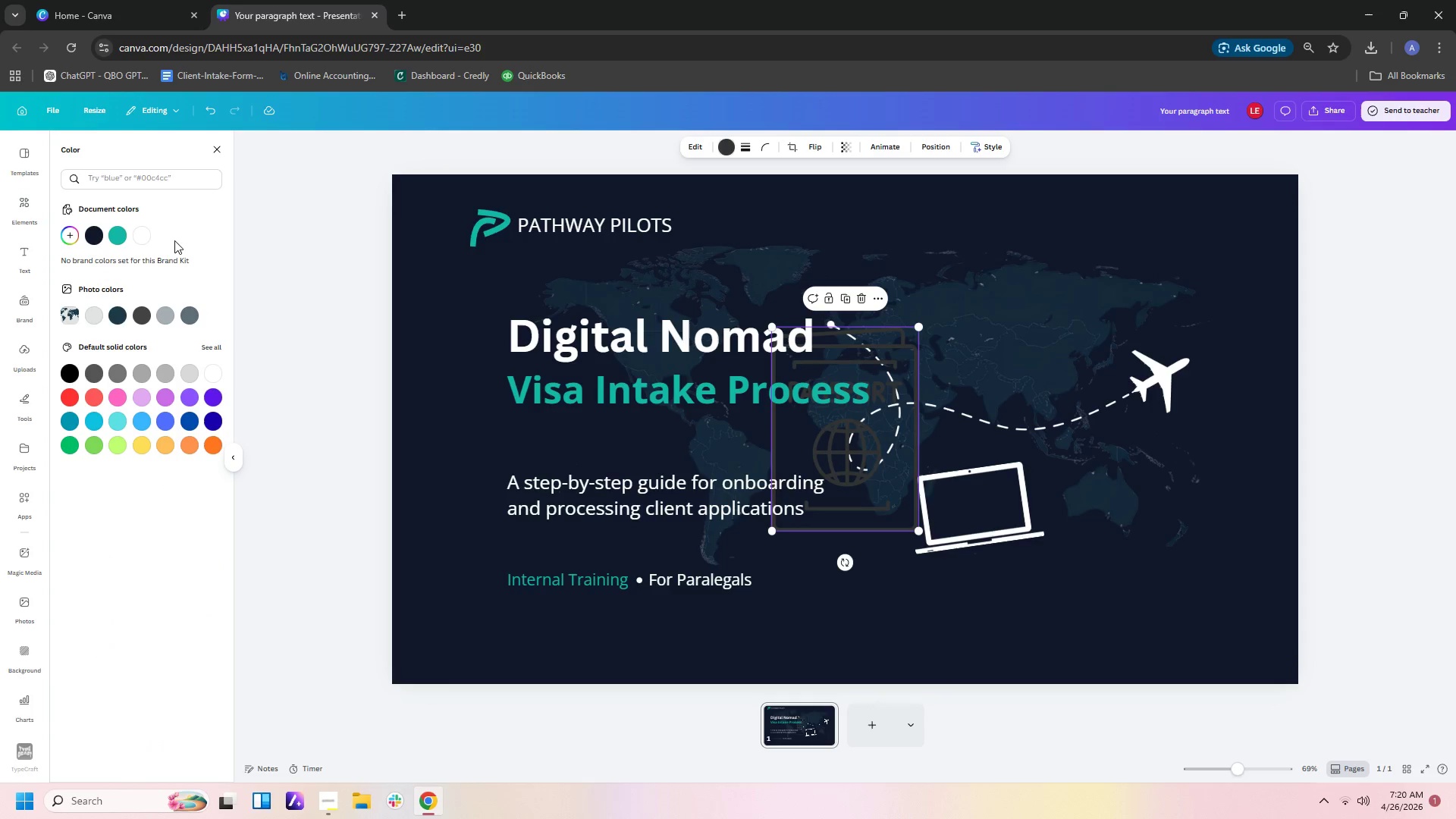 
left_click([143, 240])
 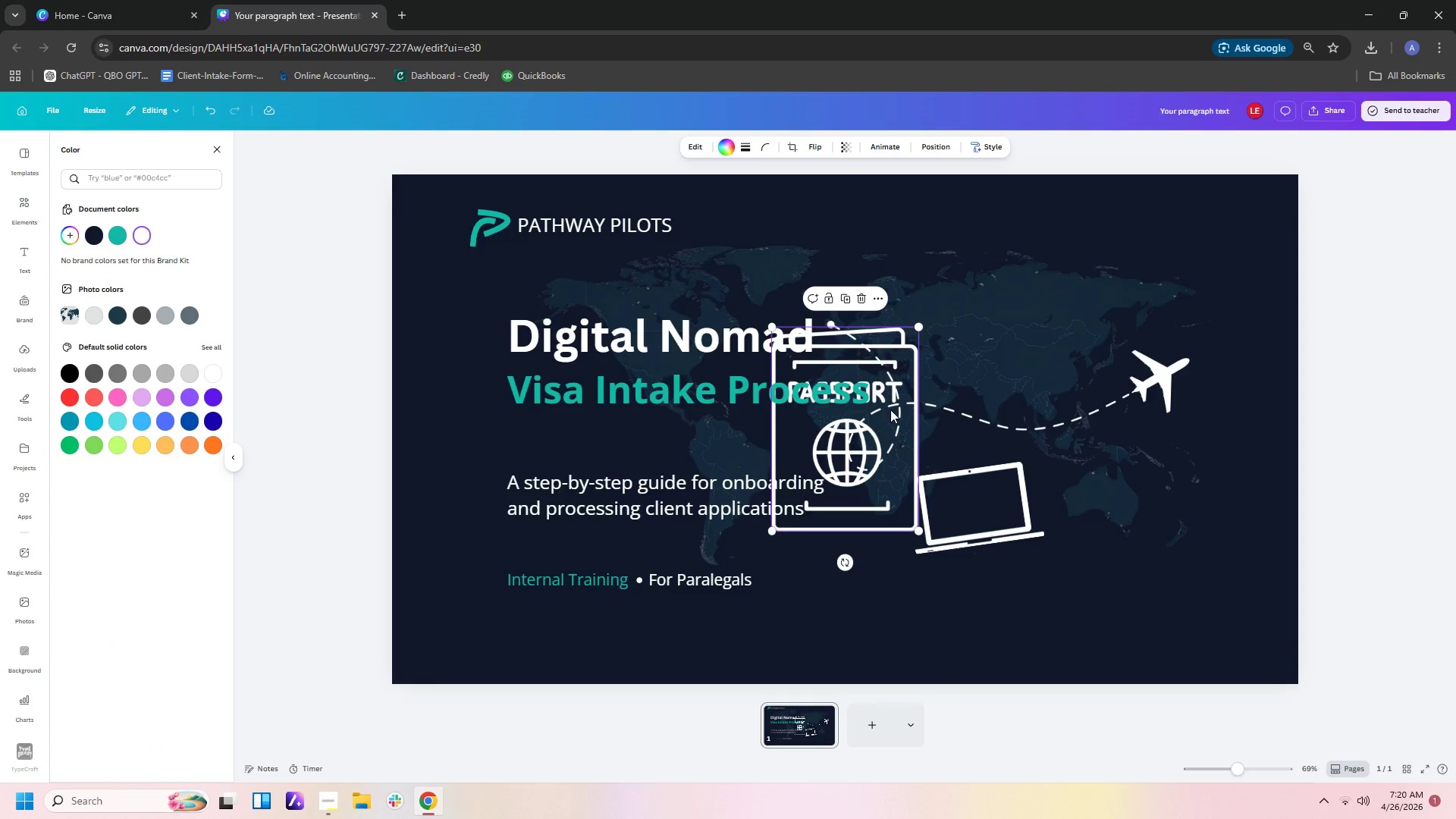 
left_click_drag(start_coordinate=[906, 381], to_coordinate=[1087, 503])
 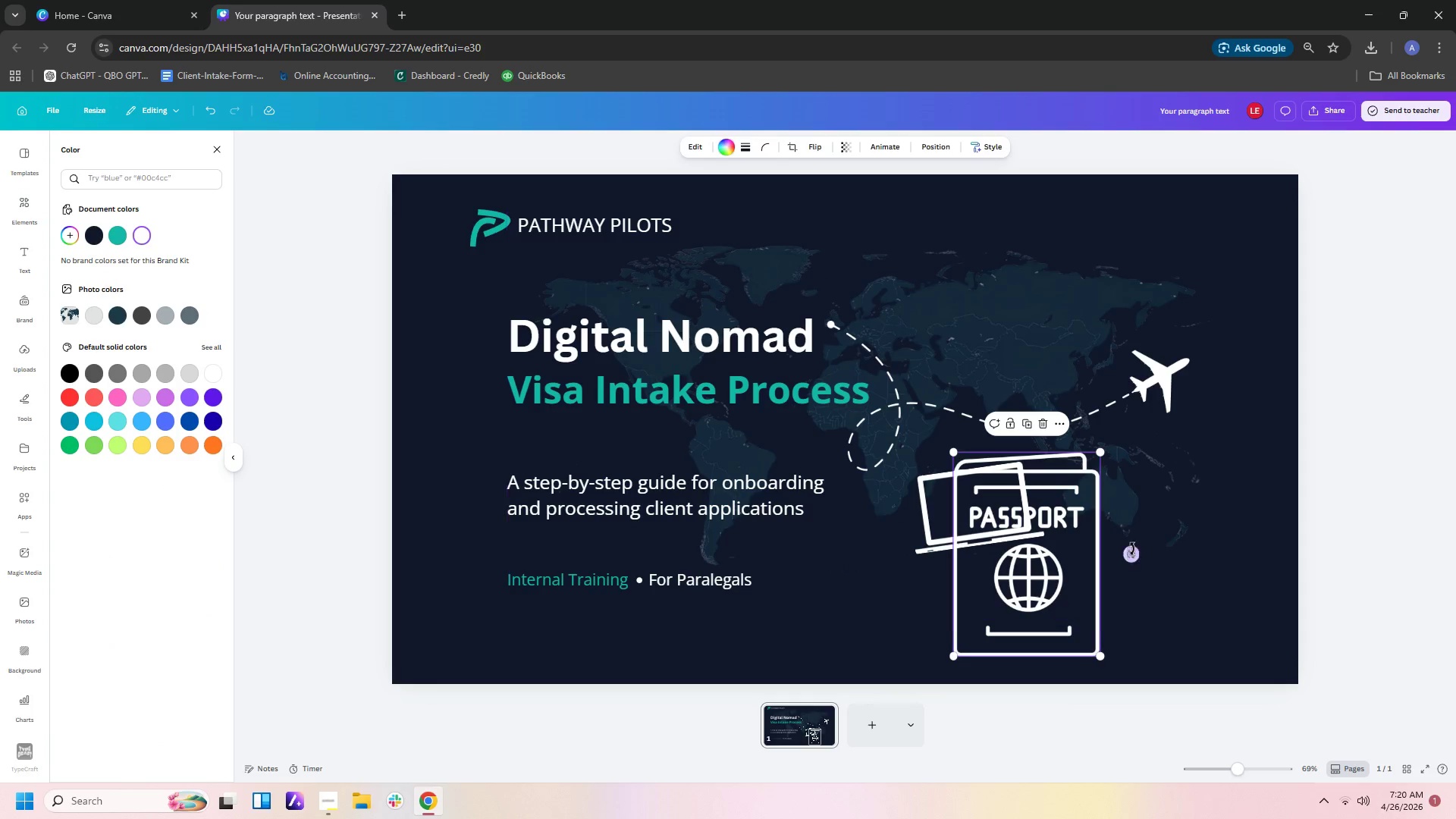 
left_click_drag(start_coordinate=[1134, 551], to_coordinate=[1143, 589])
 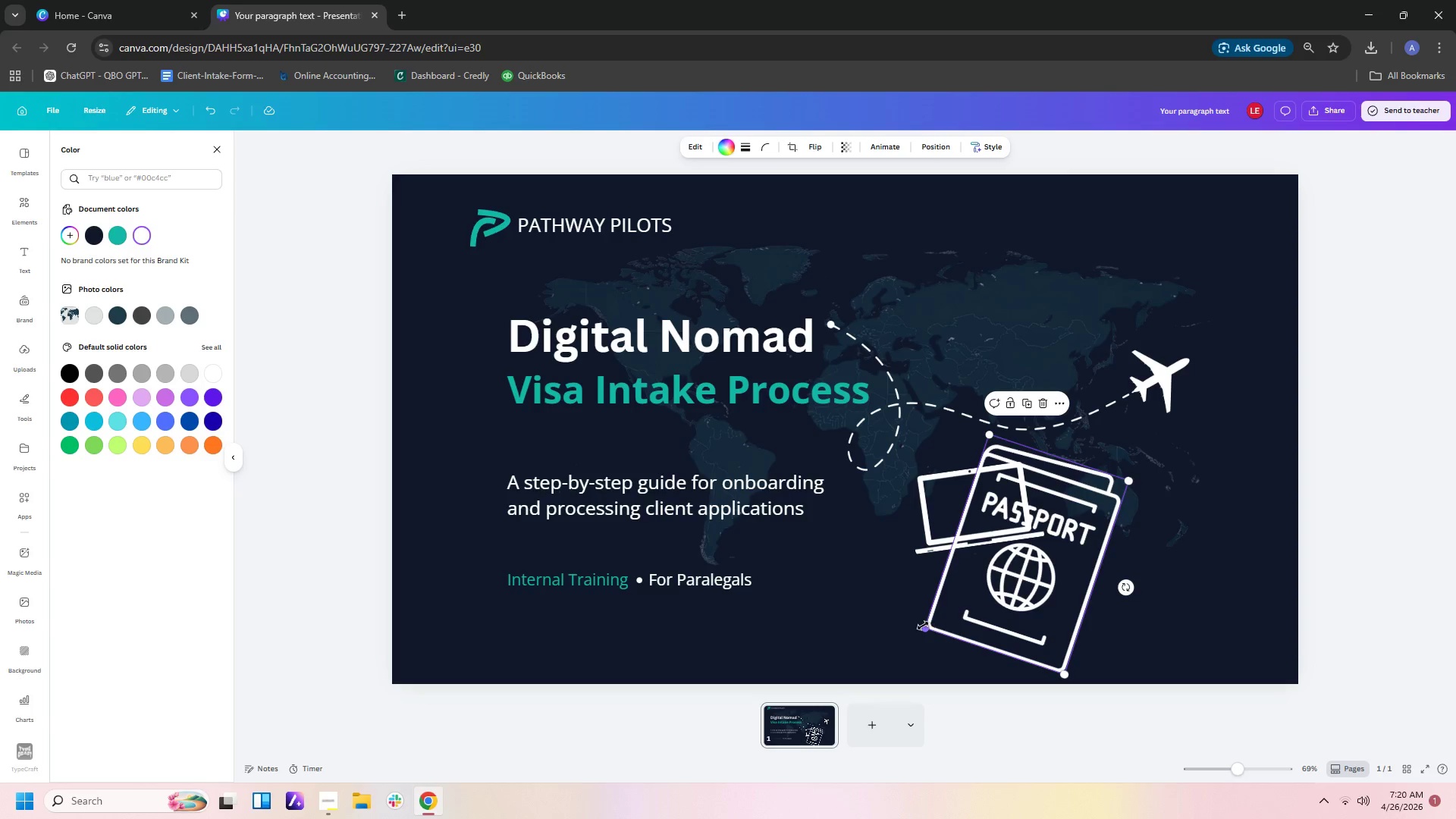 
left_click_drag(start_coordinate=[923, 626], to_coordinate=[1041, 579])
 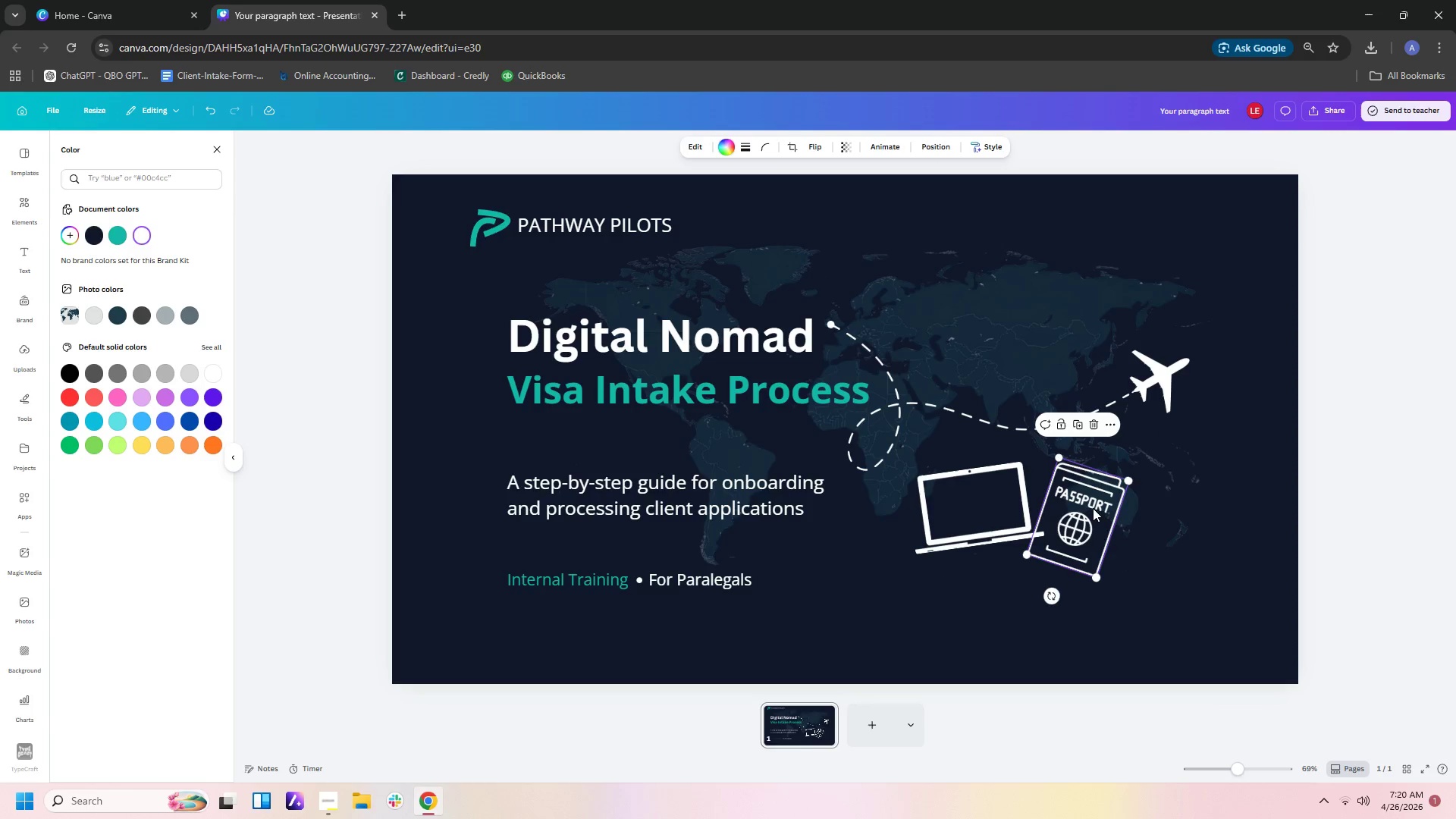 
left_click_drag(start_coordinate=[1093, 508], to_coordinate=[1087, 563])
 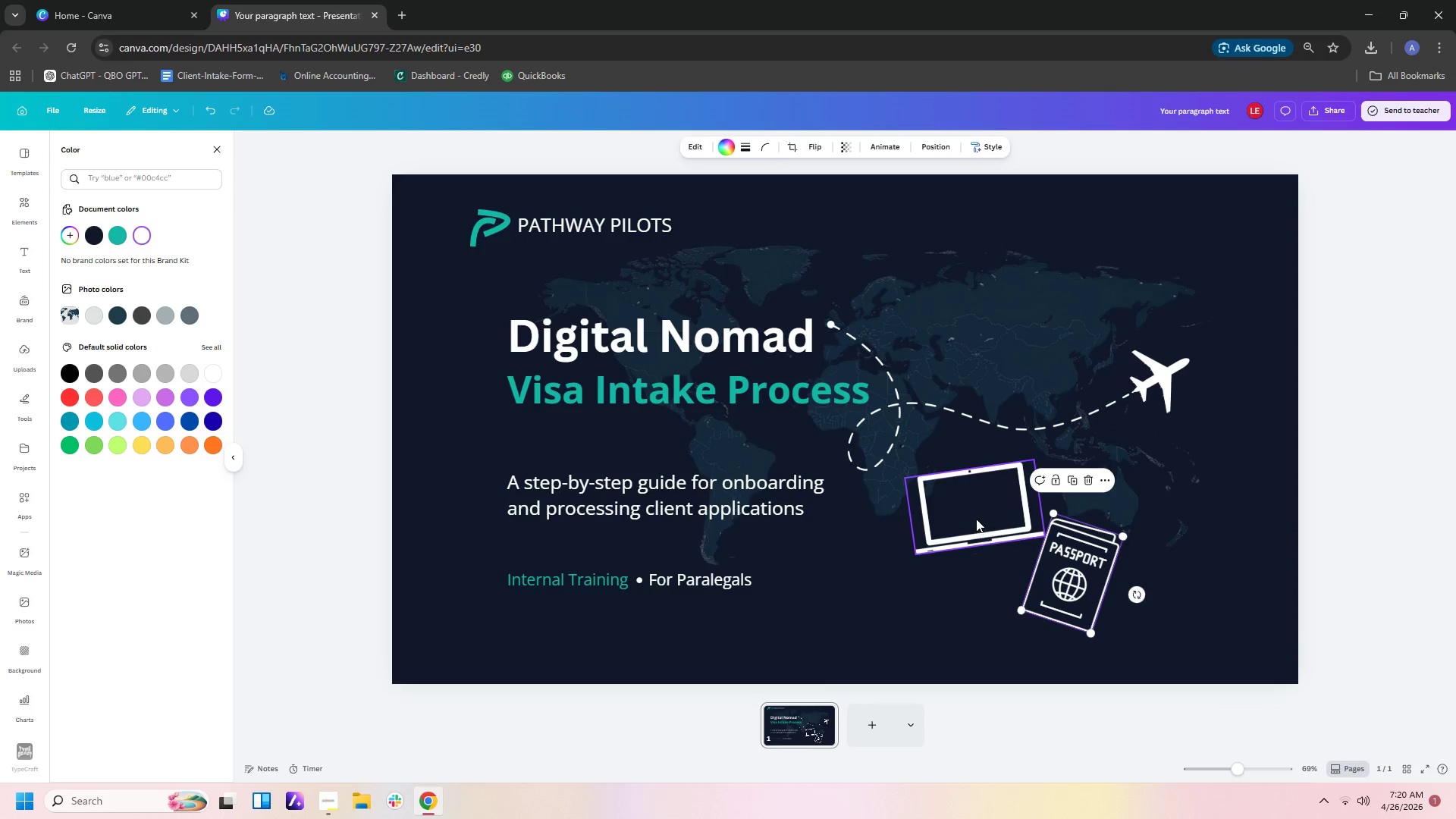 
left_click_drag(start_coordinate=[976, 519], to_coordinate=[967, 548])
 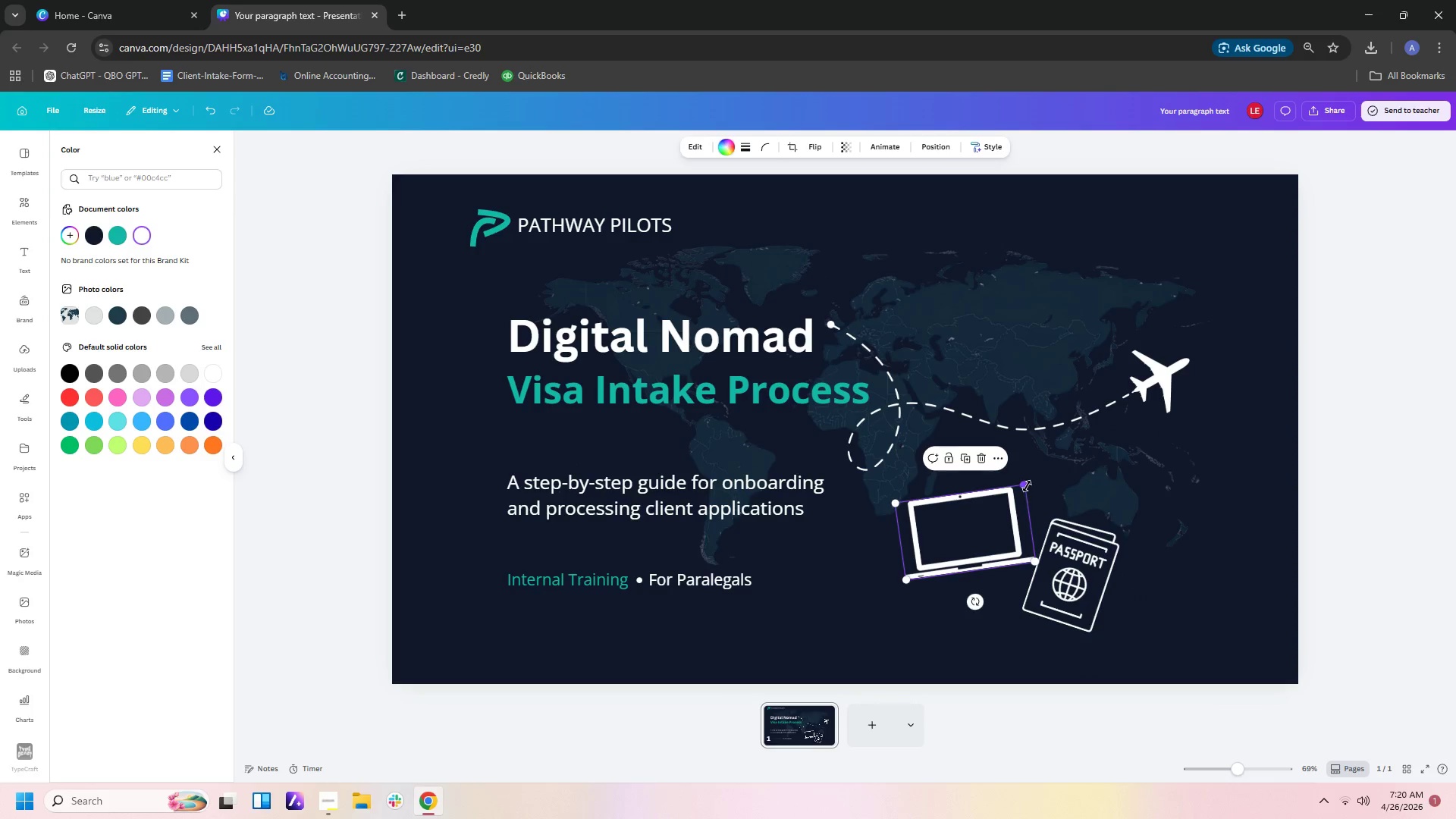 
left_click_drag(start_coordinate=[1027, 485], to_coordinate=[1023, 492])
 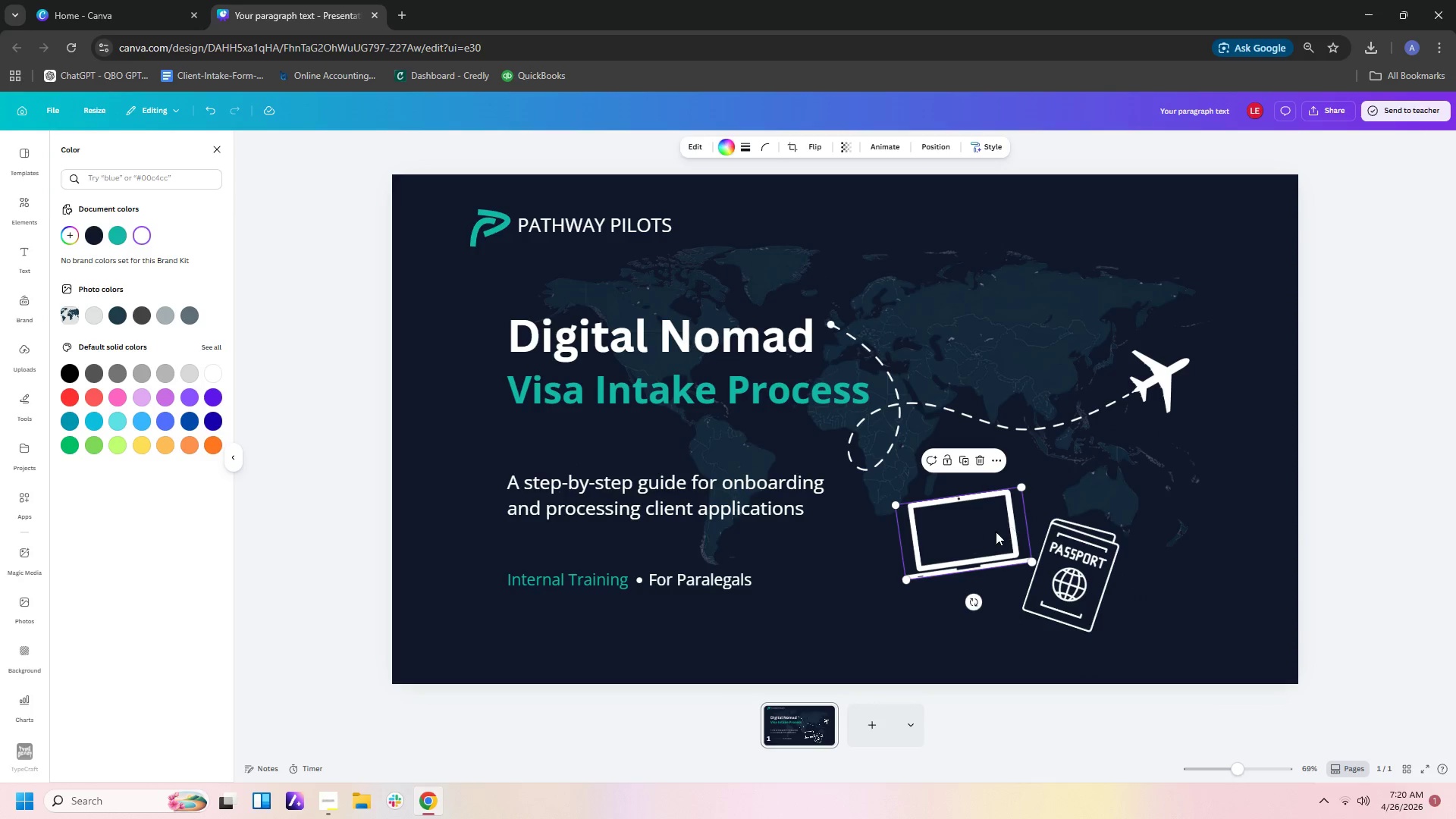 
left_click_drag(start_coordinate=[995, 532], to_coordinate=[994, 535])
 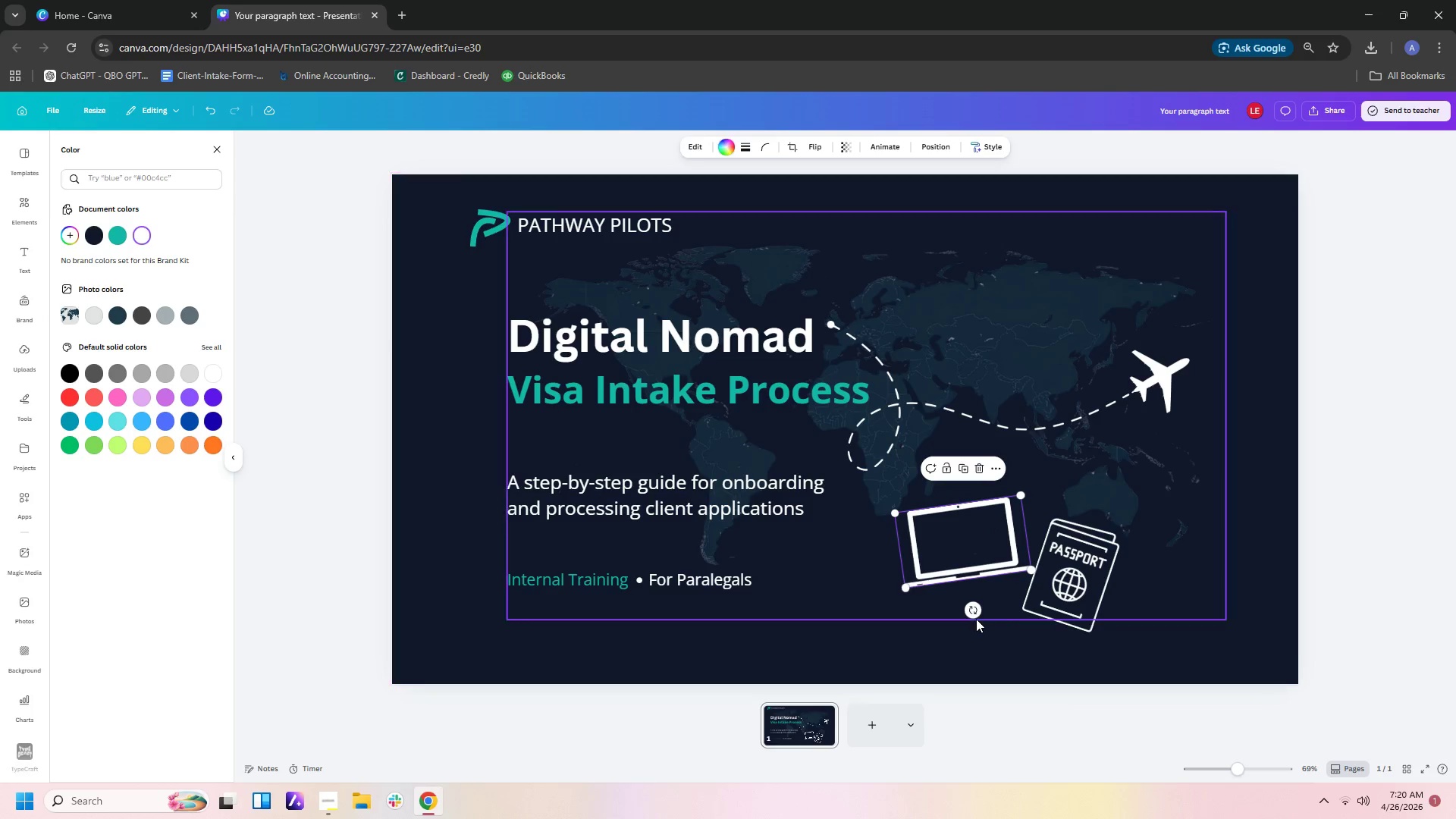 
left_click_drag(start_coordinate=[975, 613], to_coordinate=[971, 612])
 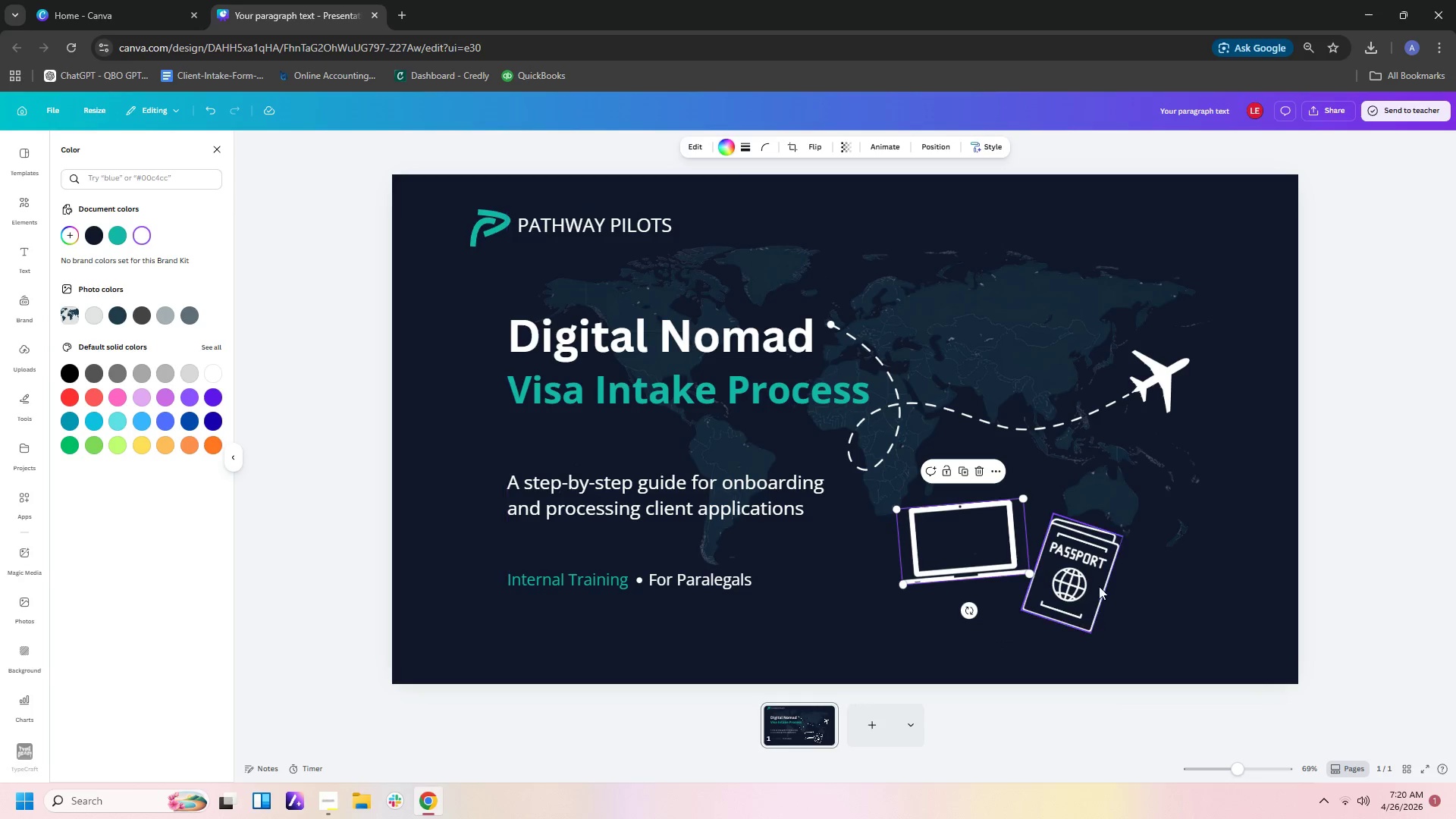 
left_click([1096, 585])
 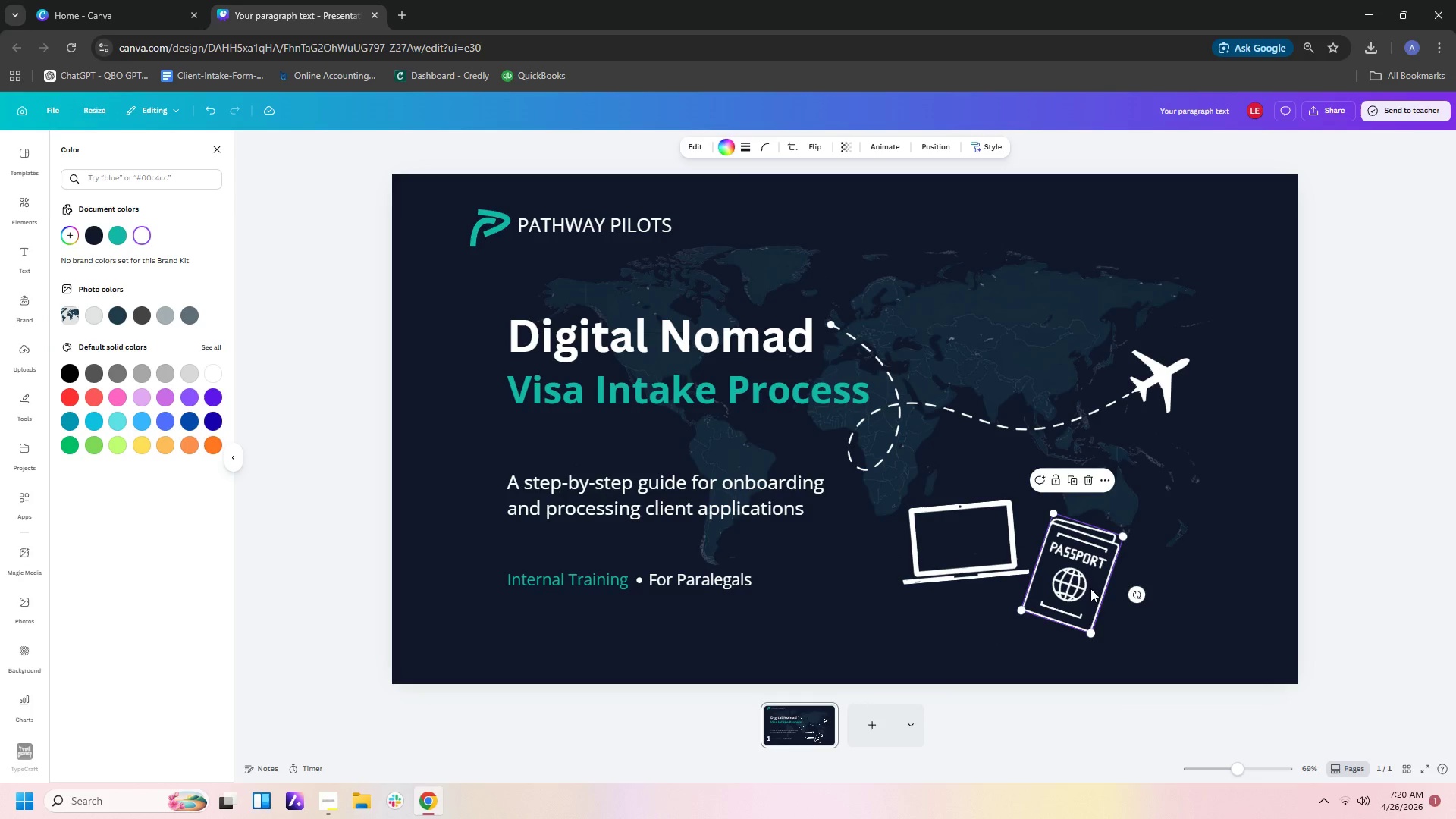 
left_click_drag(start_coordinate=[1090, 588], to_coordinate=[1088, 601])
 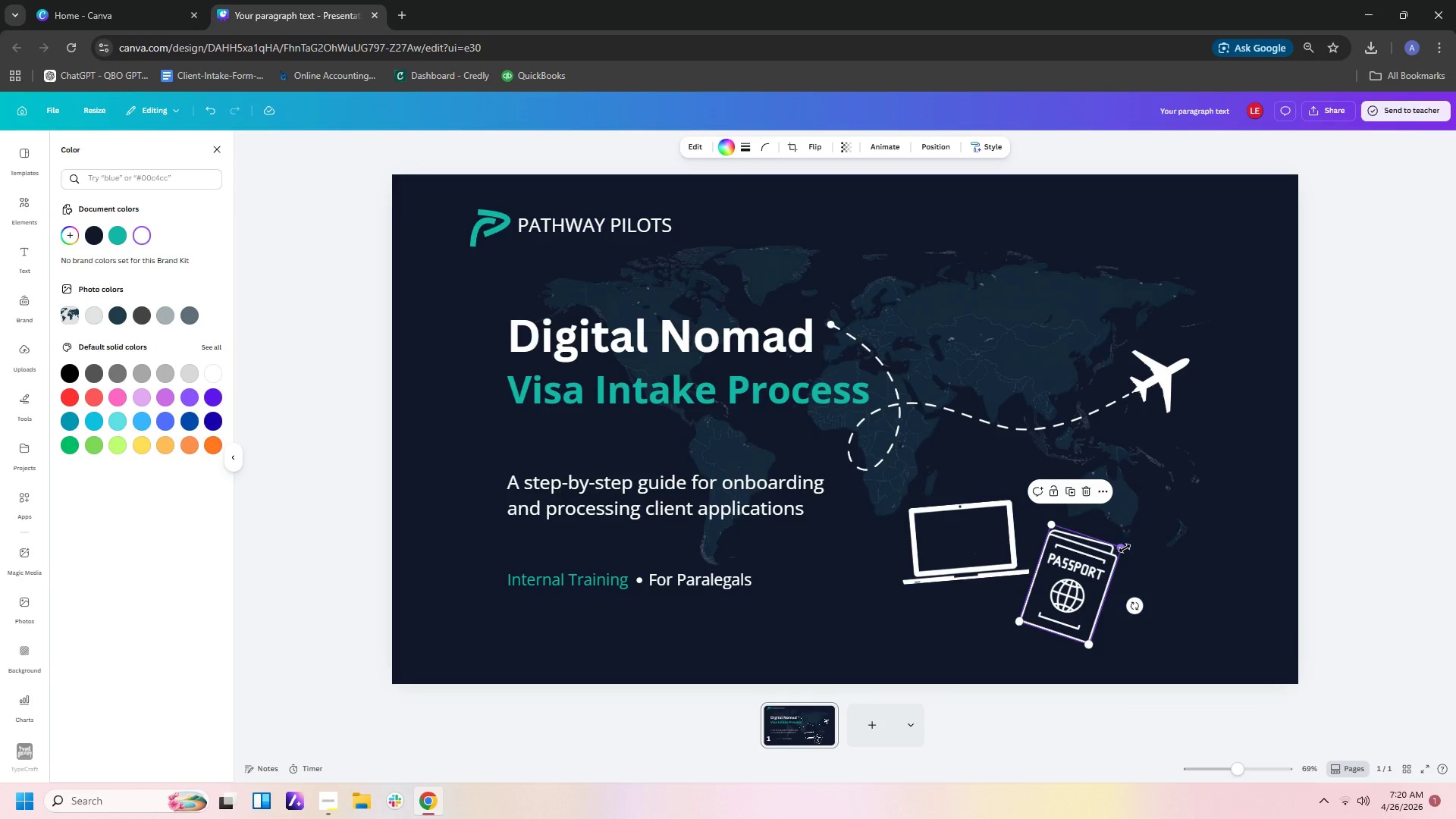 
left_click_drag(start_coordinate=[1125, 548], to_coordinate=[1137, 544])
 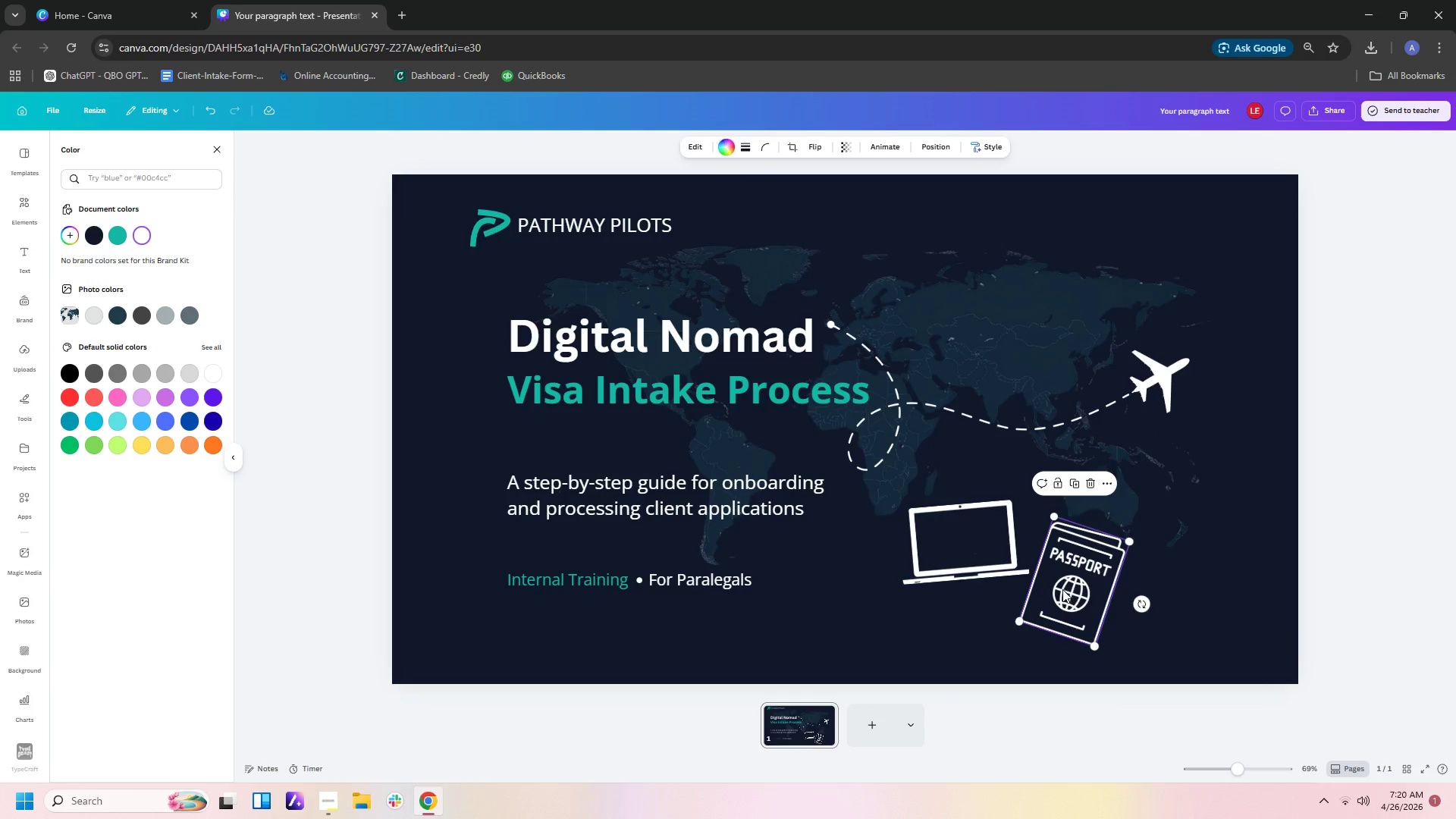 
left_click_drag(start_coordinate=[1062, 589], to_coordinate=[1058, 589])
 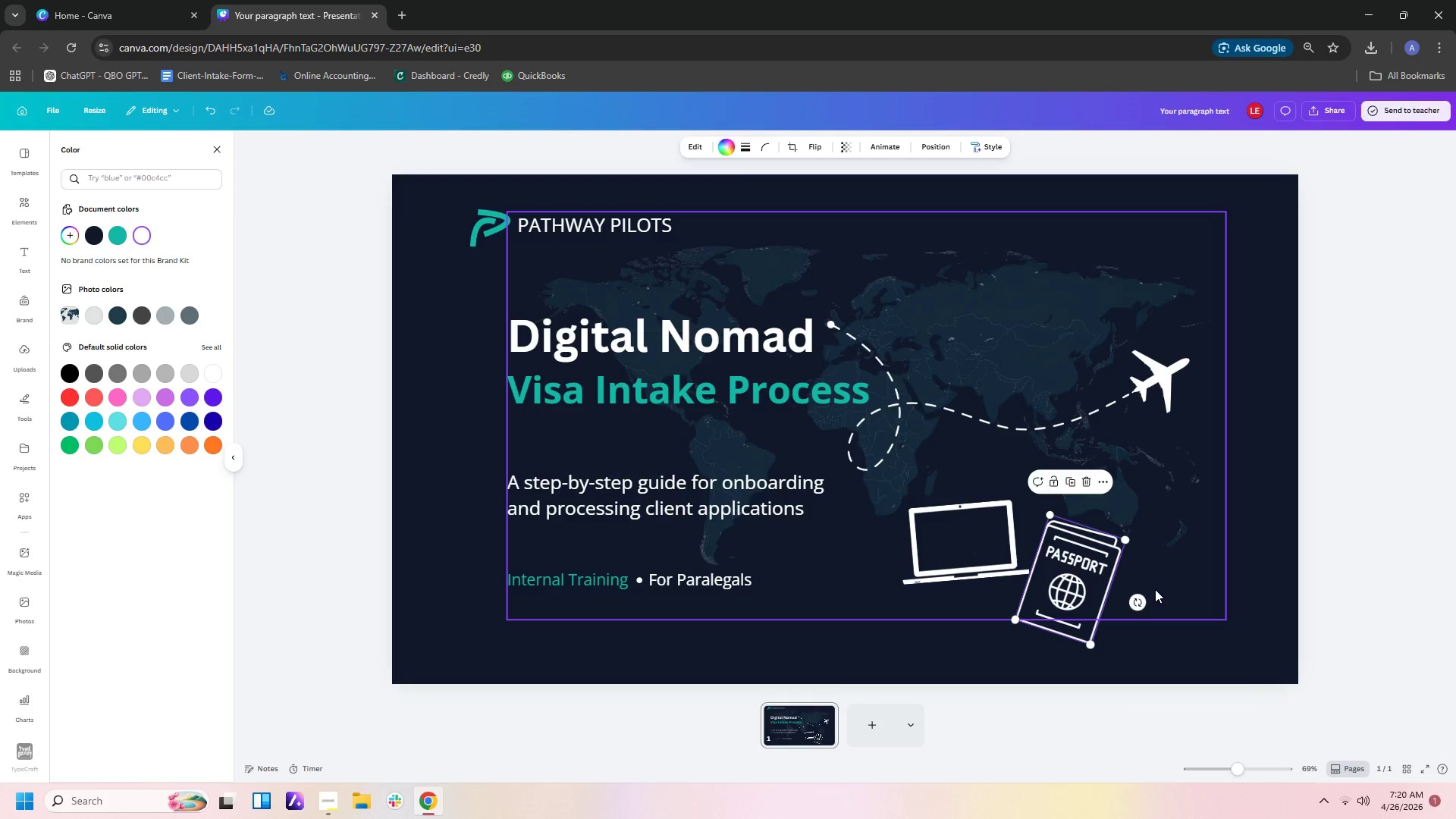 
left_click([1155, 589])
 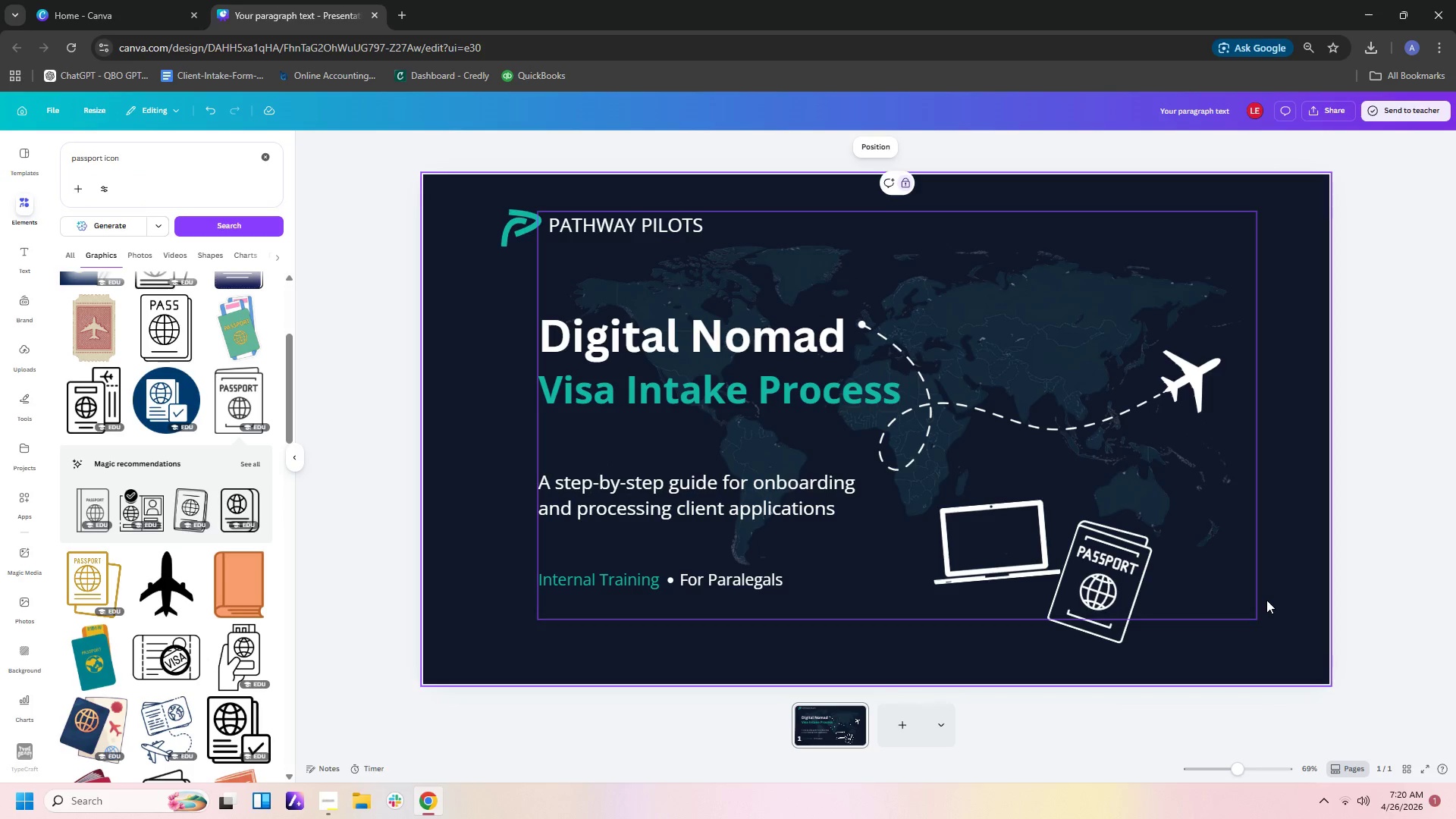 
left_click([1266, 600])
 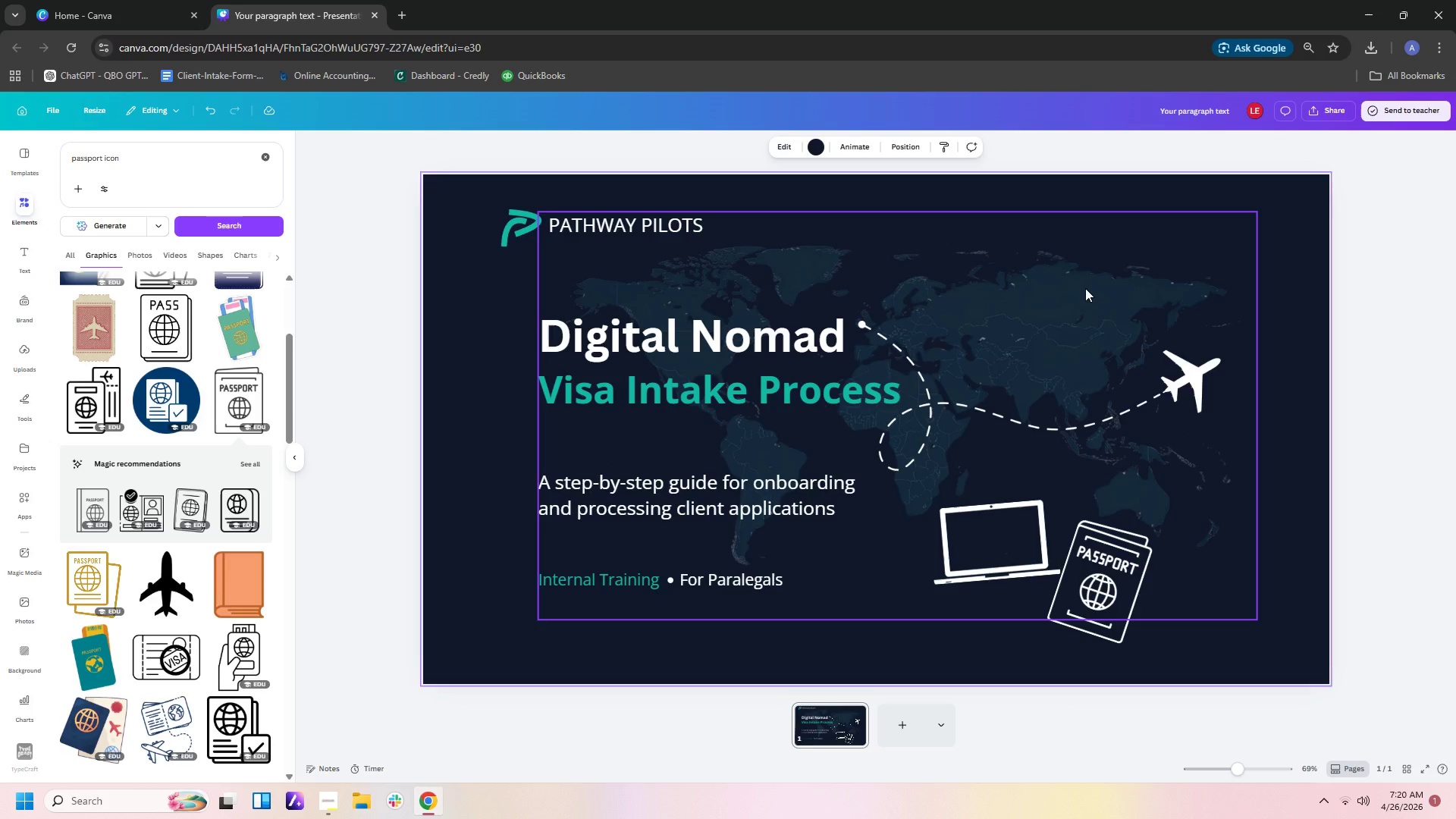 
wait(5.12)
 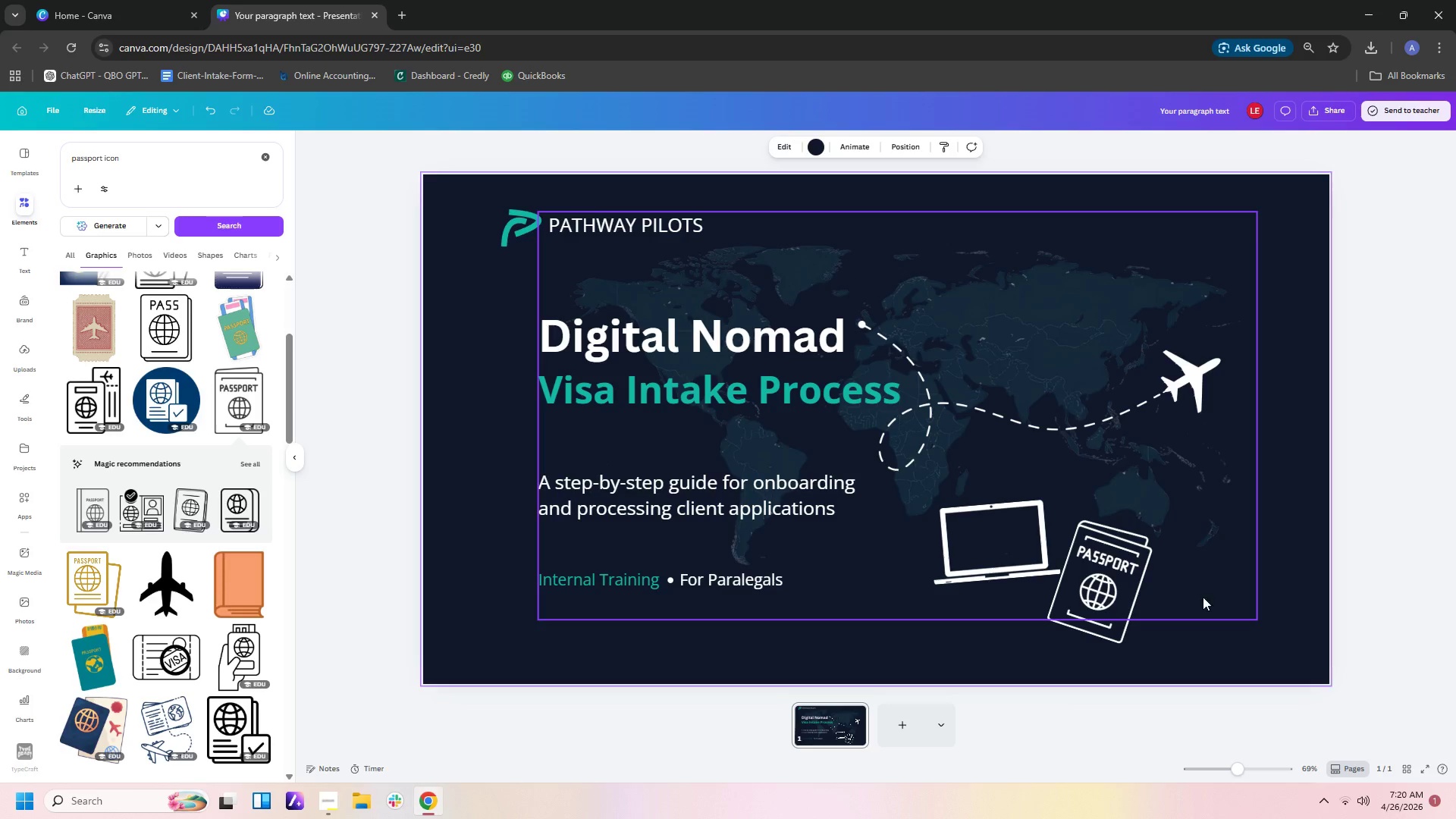 
left_click([1281, 594])
 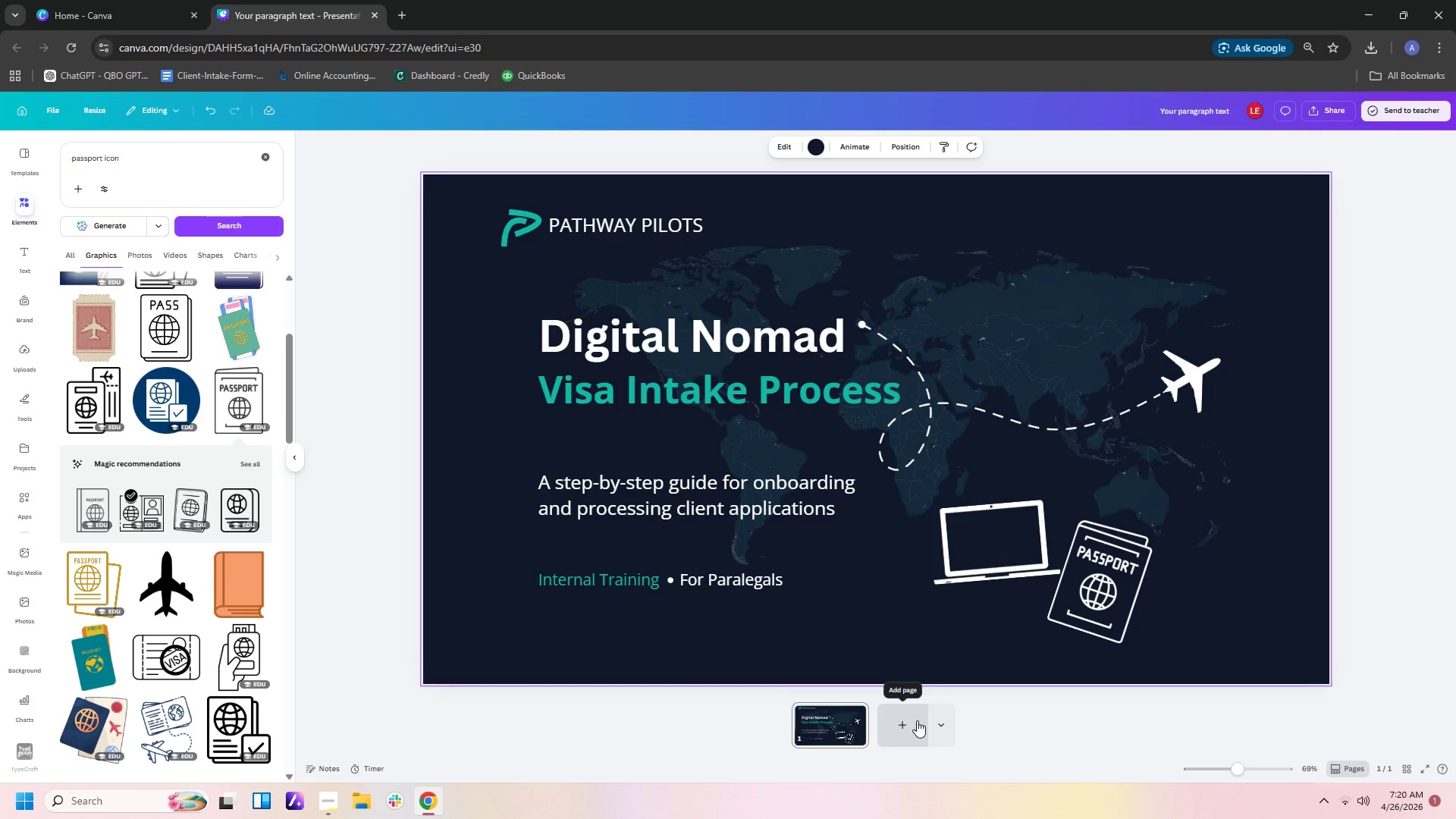 
wait(15.17)
 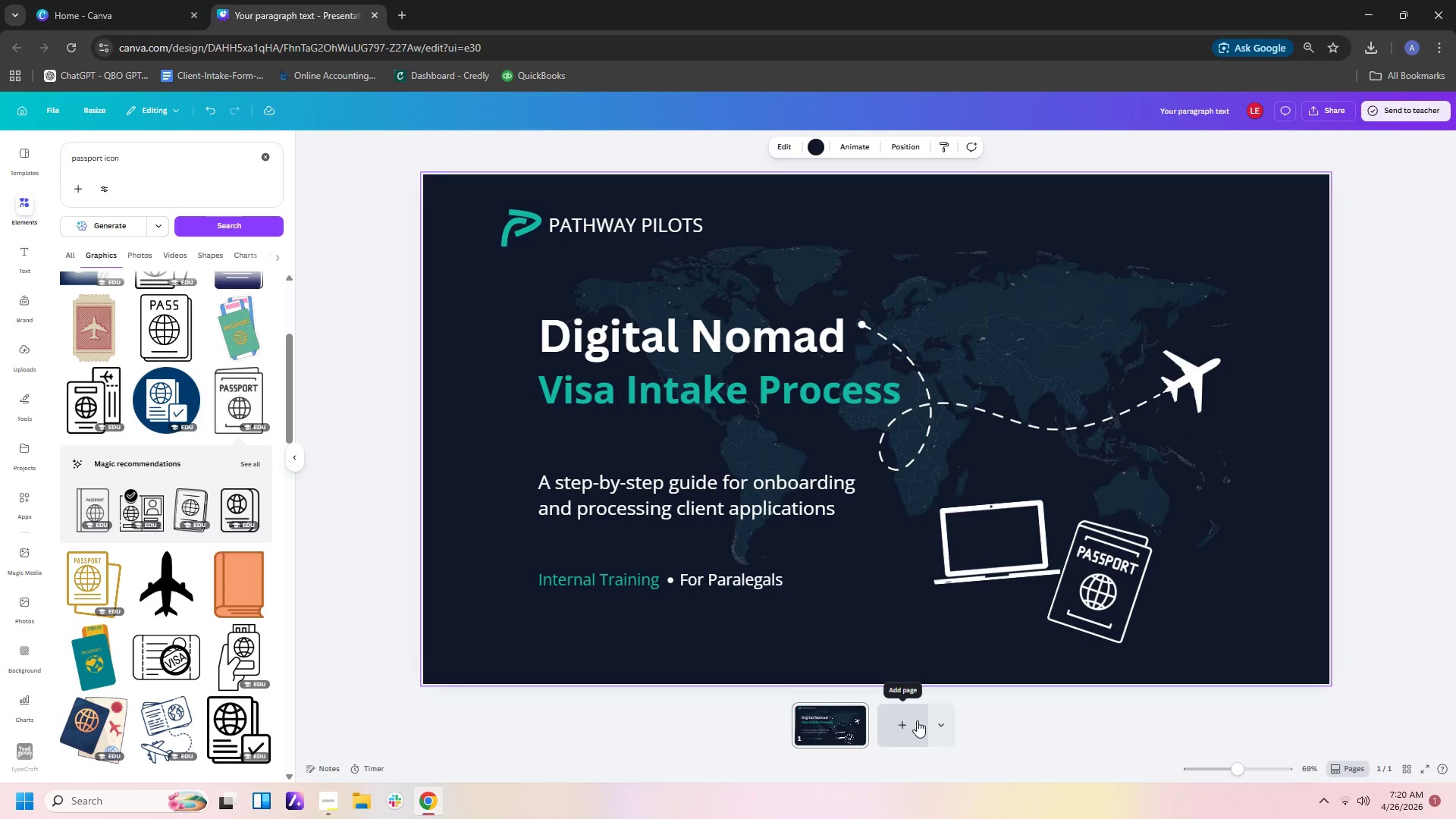 
left_click([531, 230])
 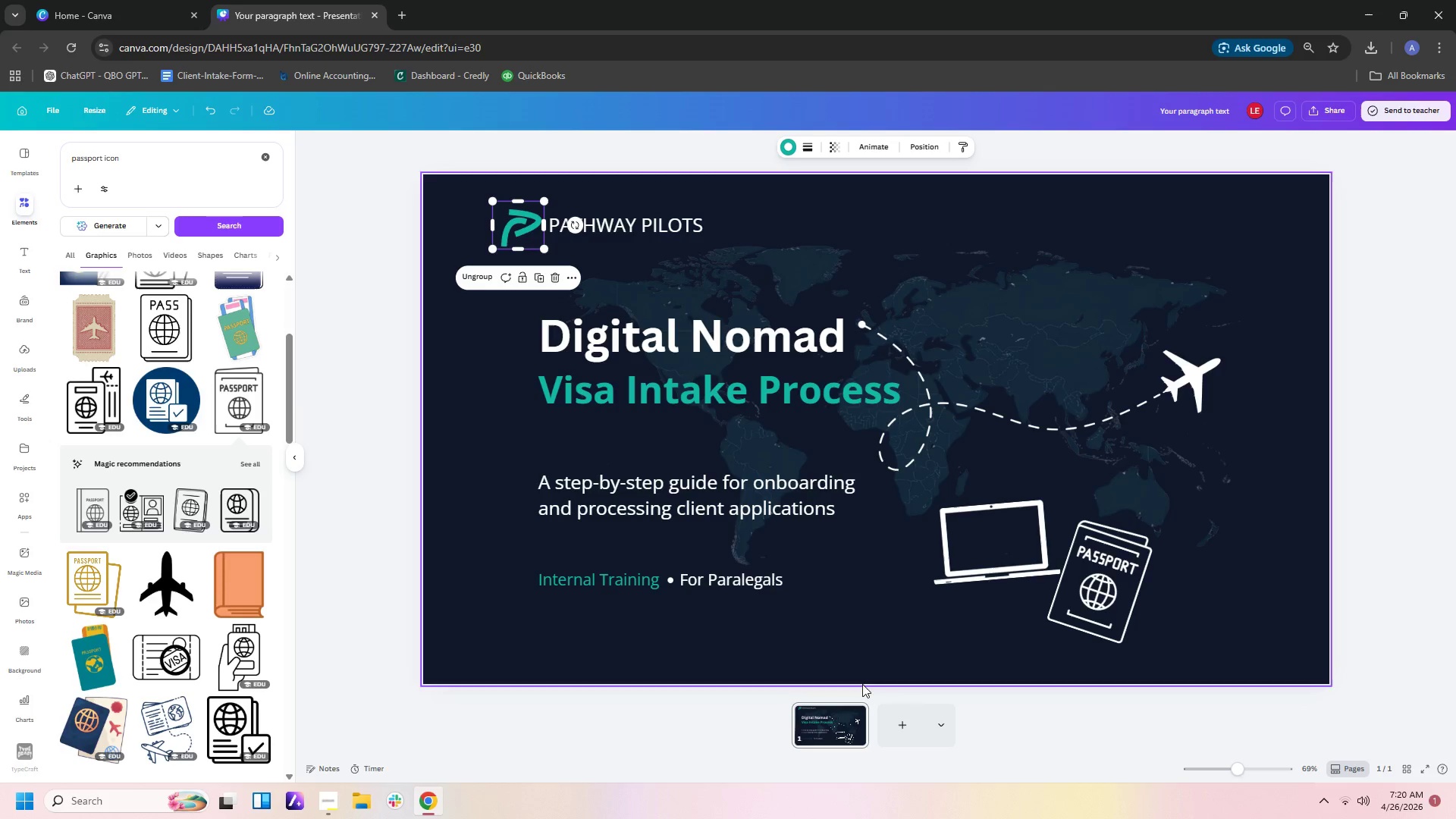 
left_click([899, 720])
 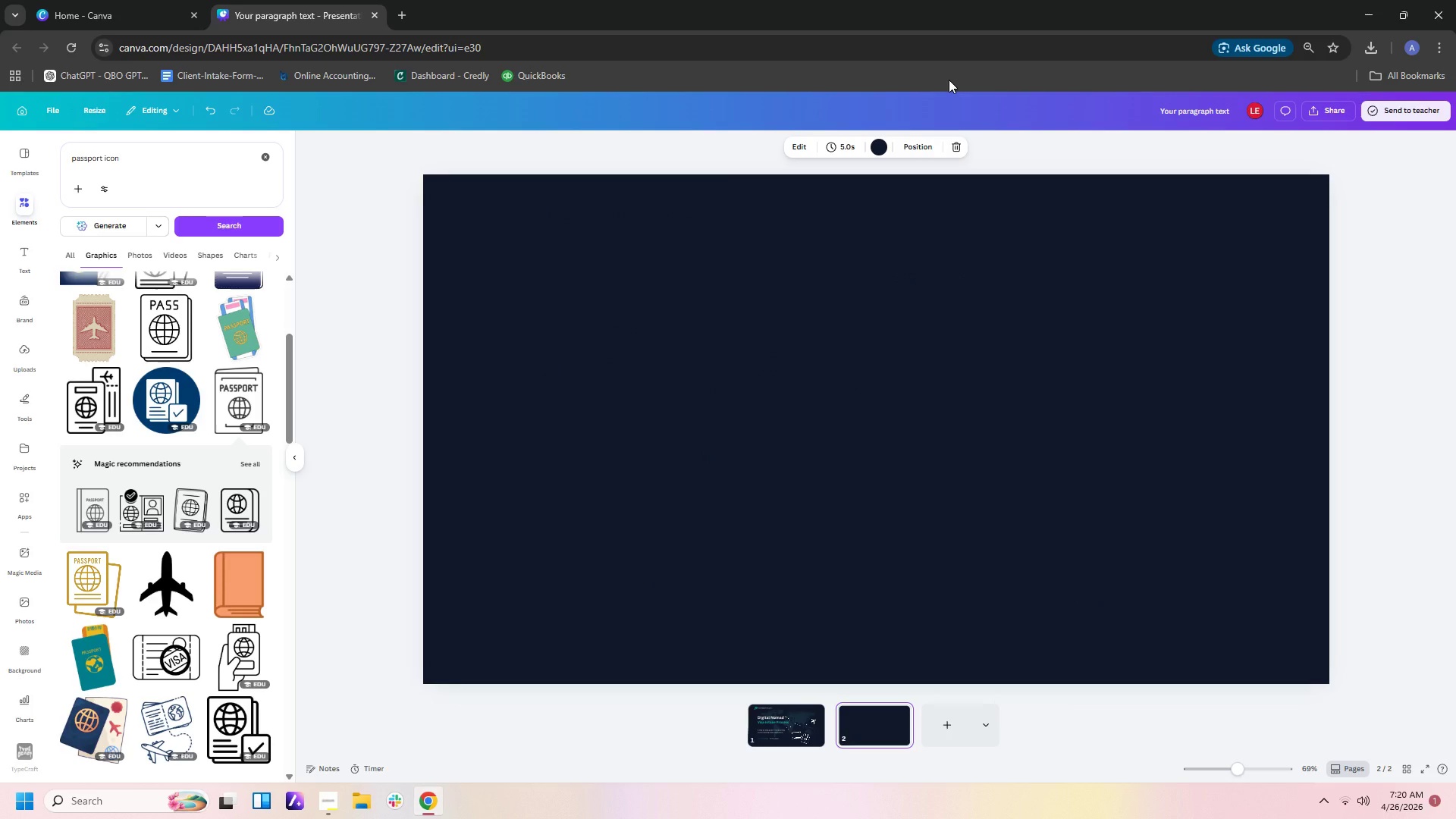 
scroll: coordinate [835, 0], scroll_direction: down, amount: 1.0
 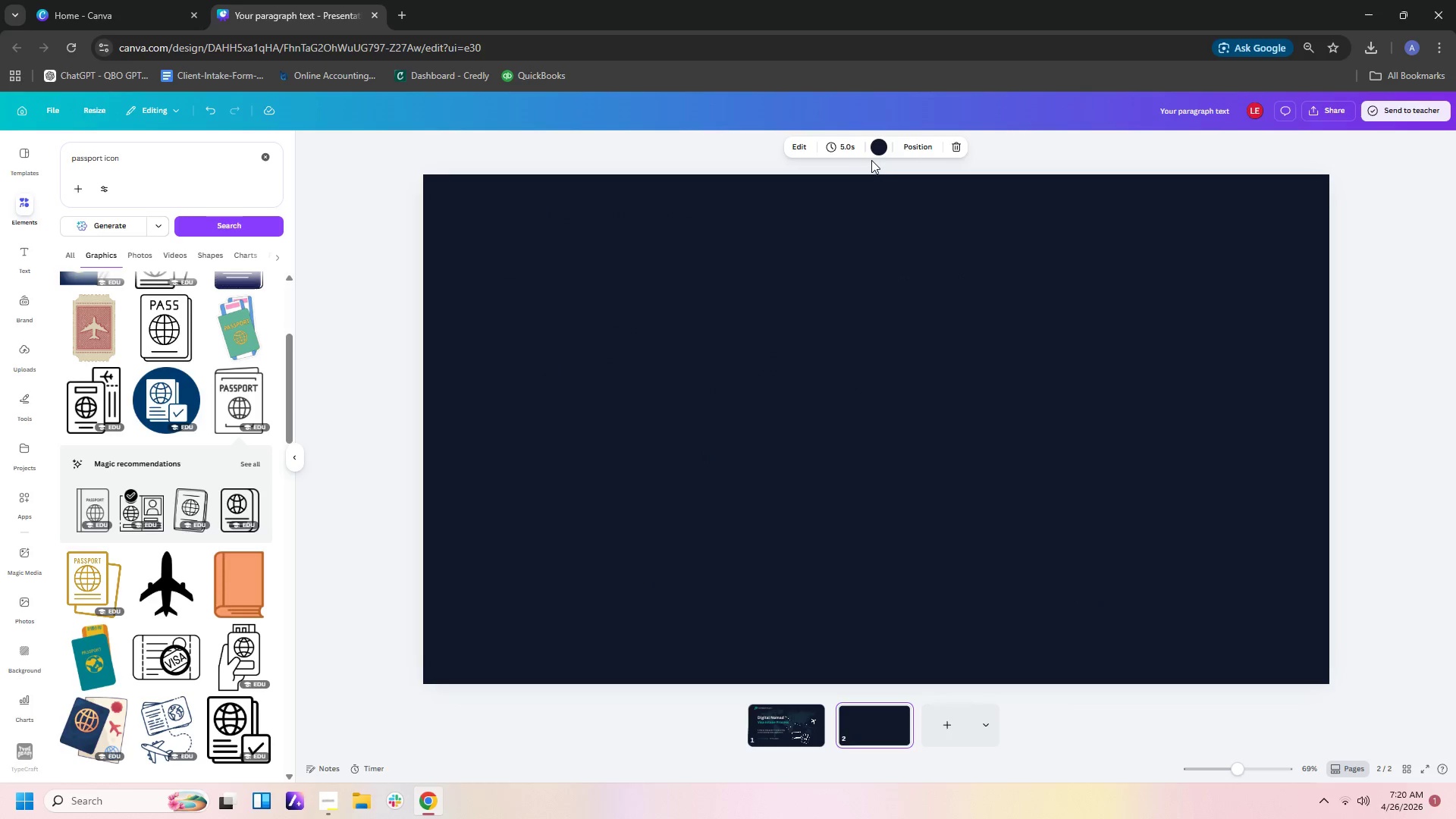 
left_click([874, 149])
 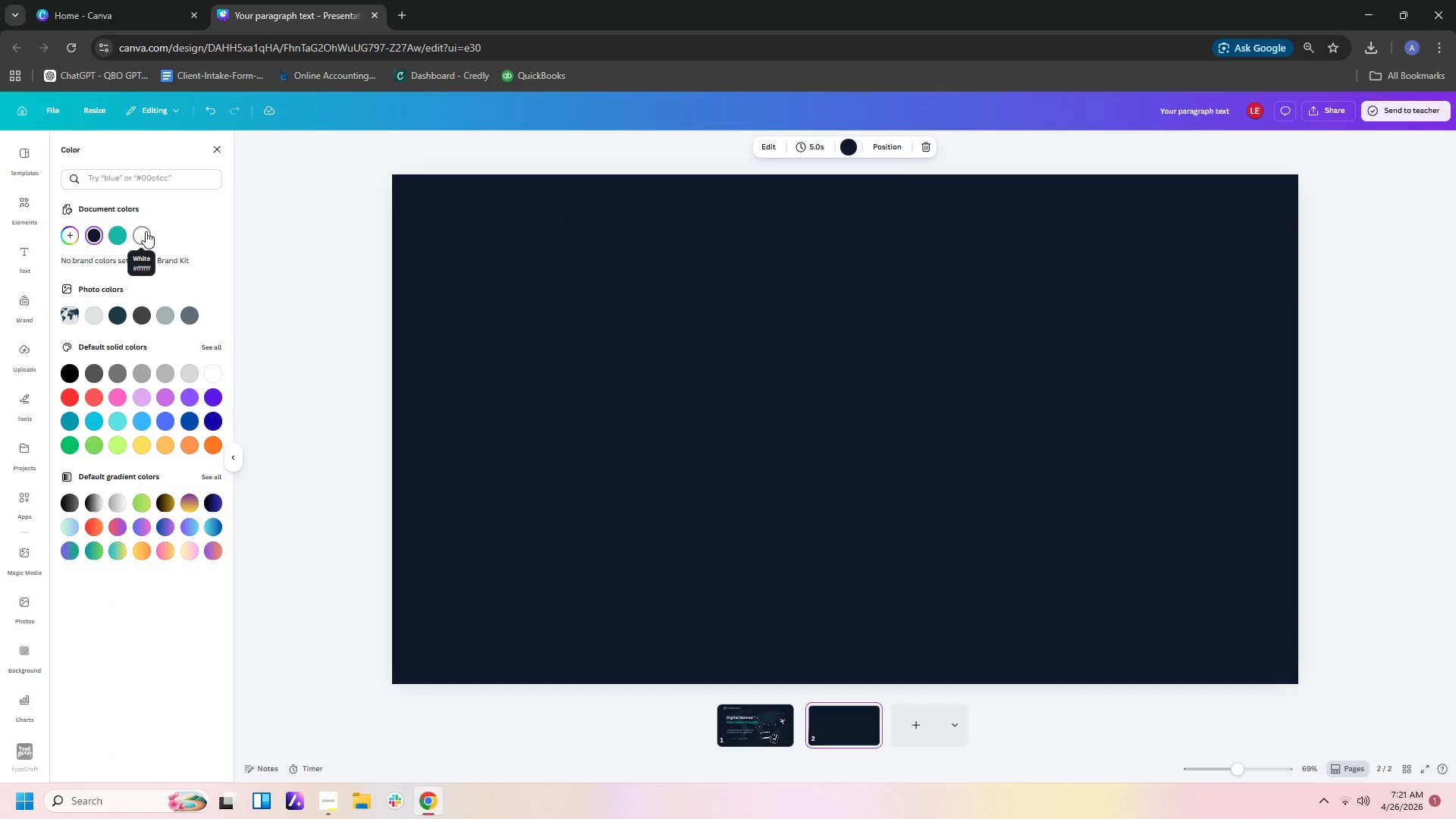 
left_click([64, 230])
 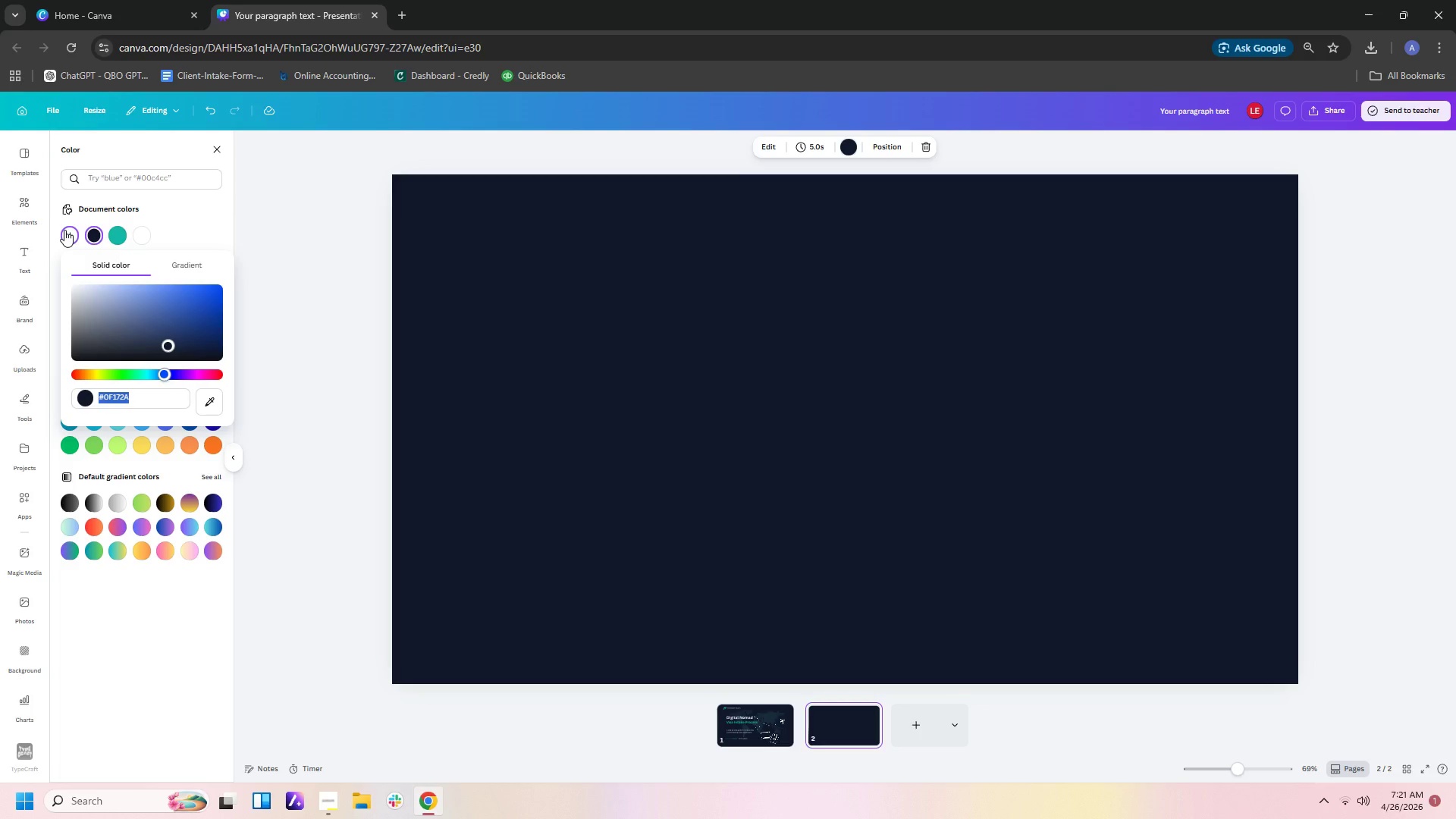 
wait(14.94)
 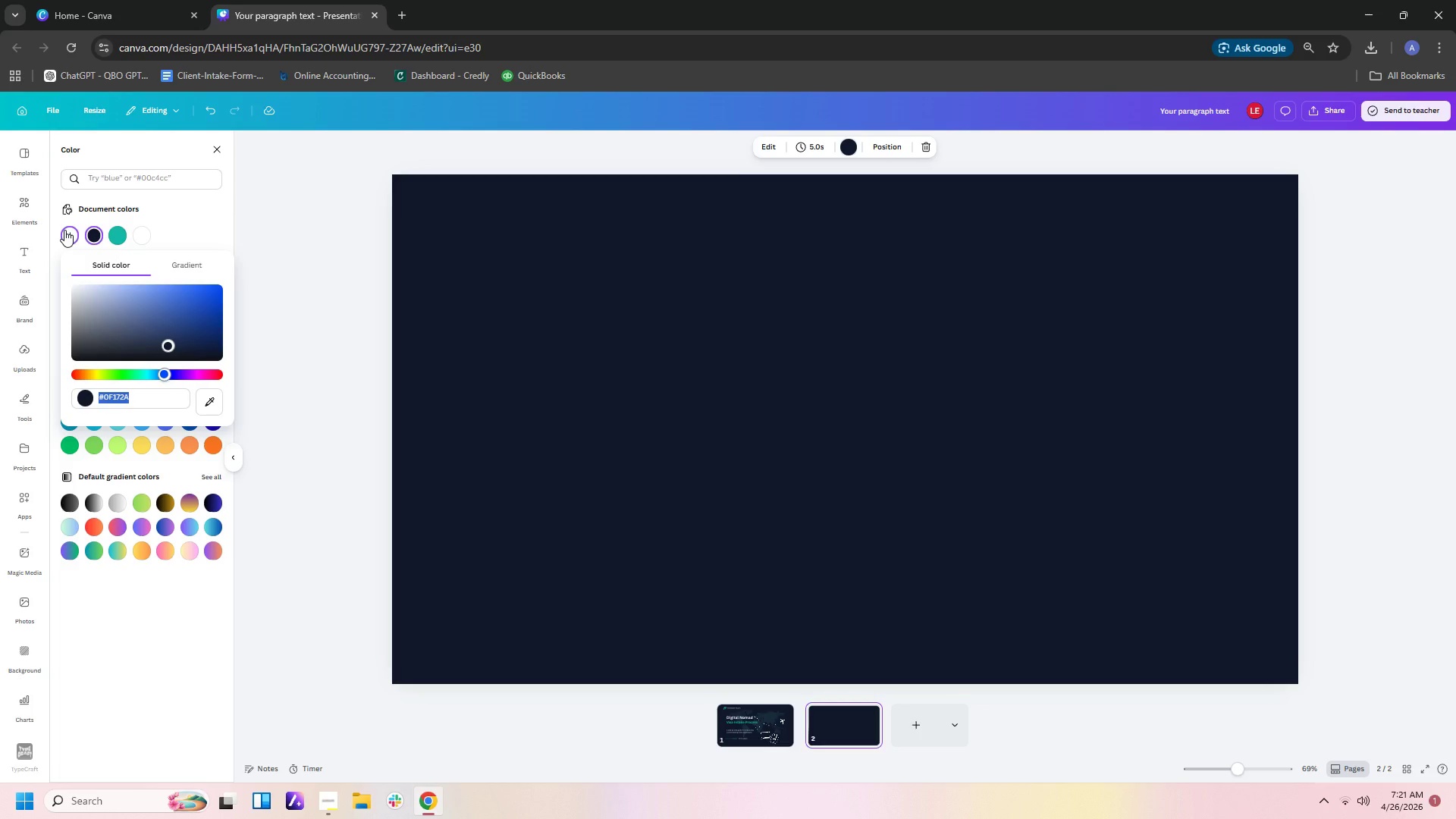 
left_click([855, 146])
 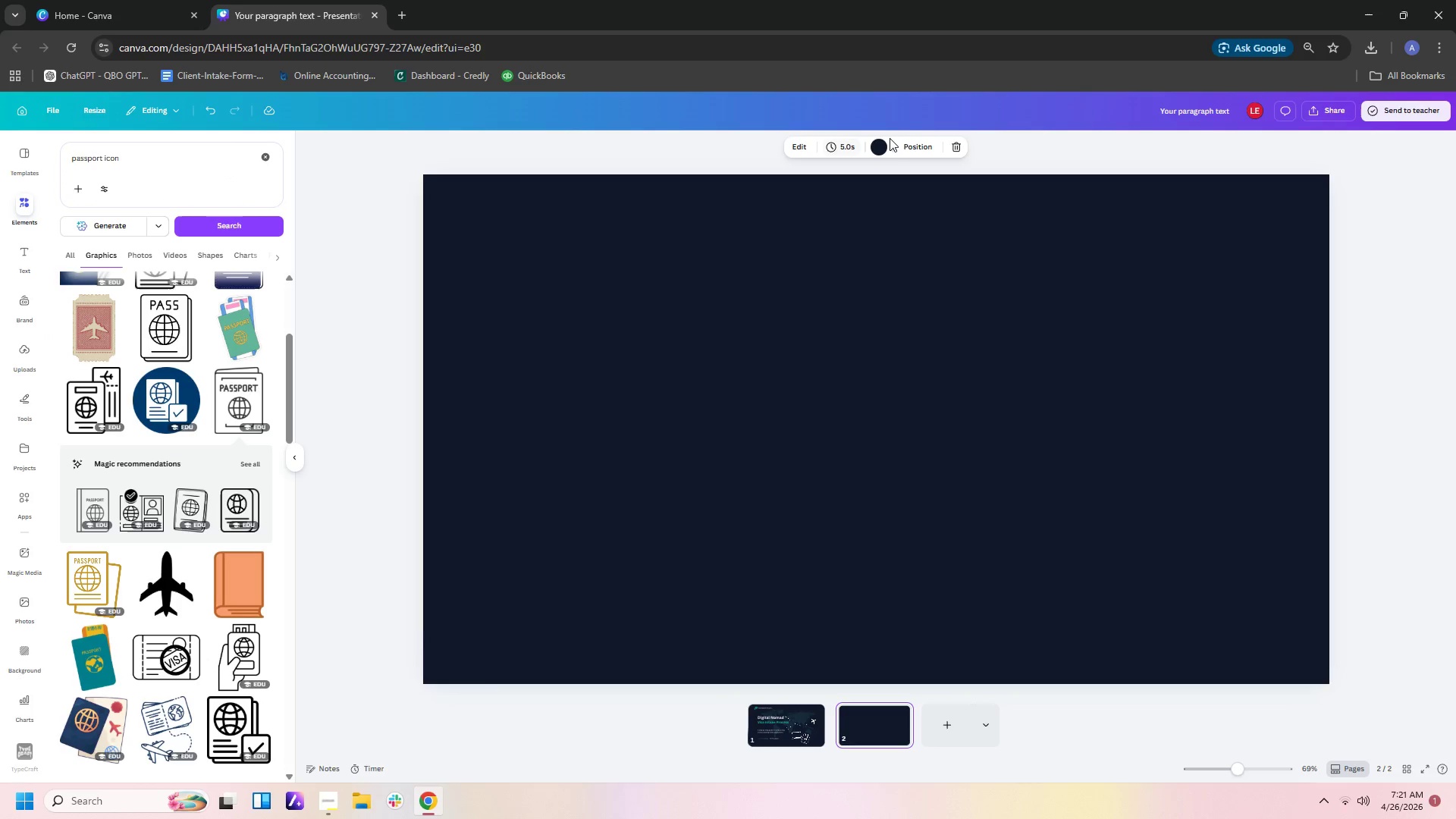 
left_click([886, 149])
 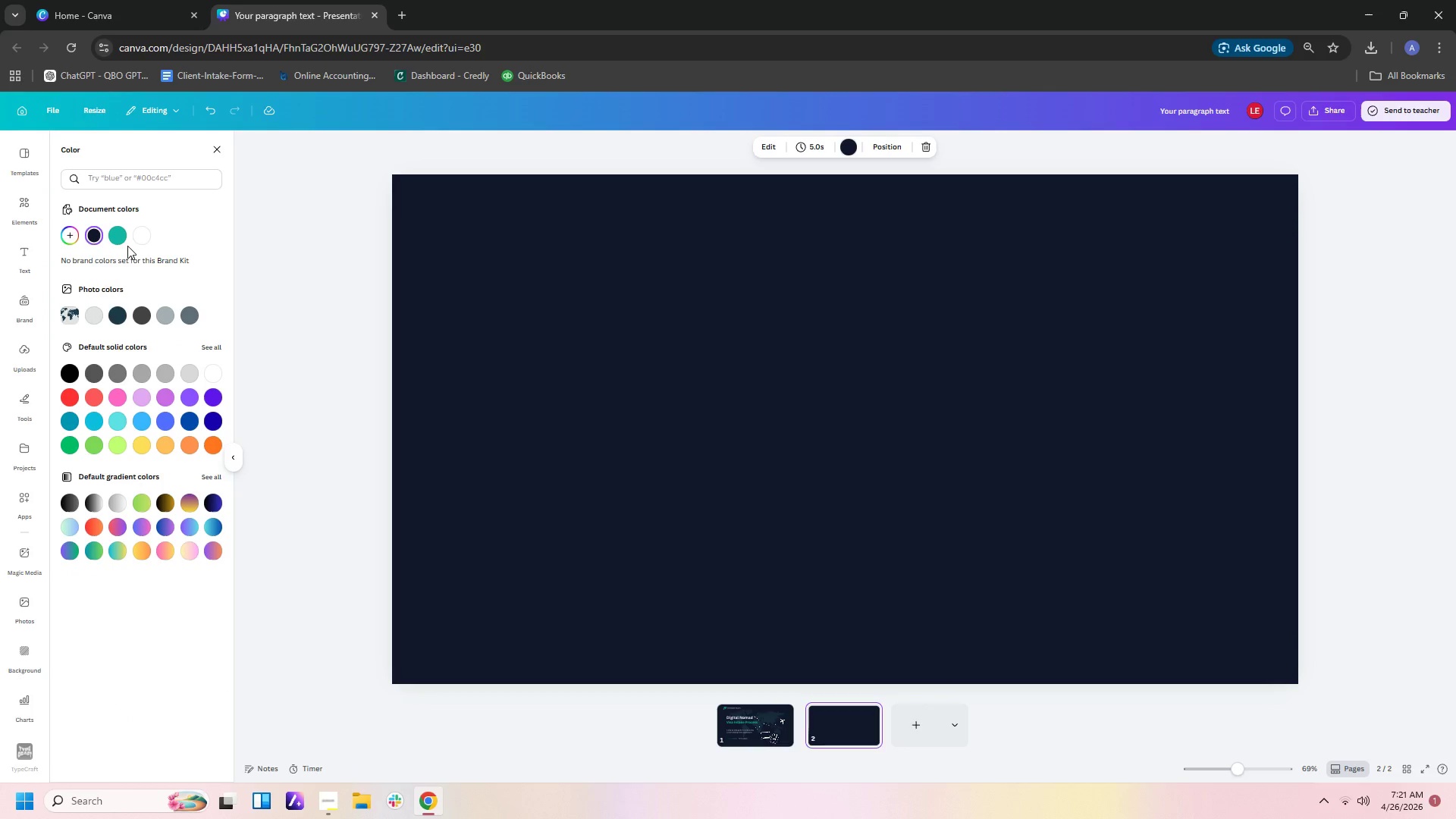 
left_click([142, 237])
 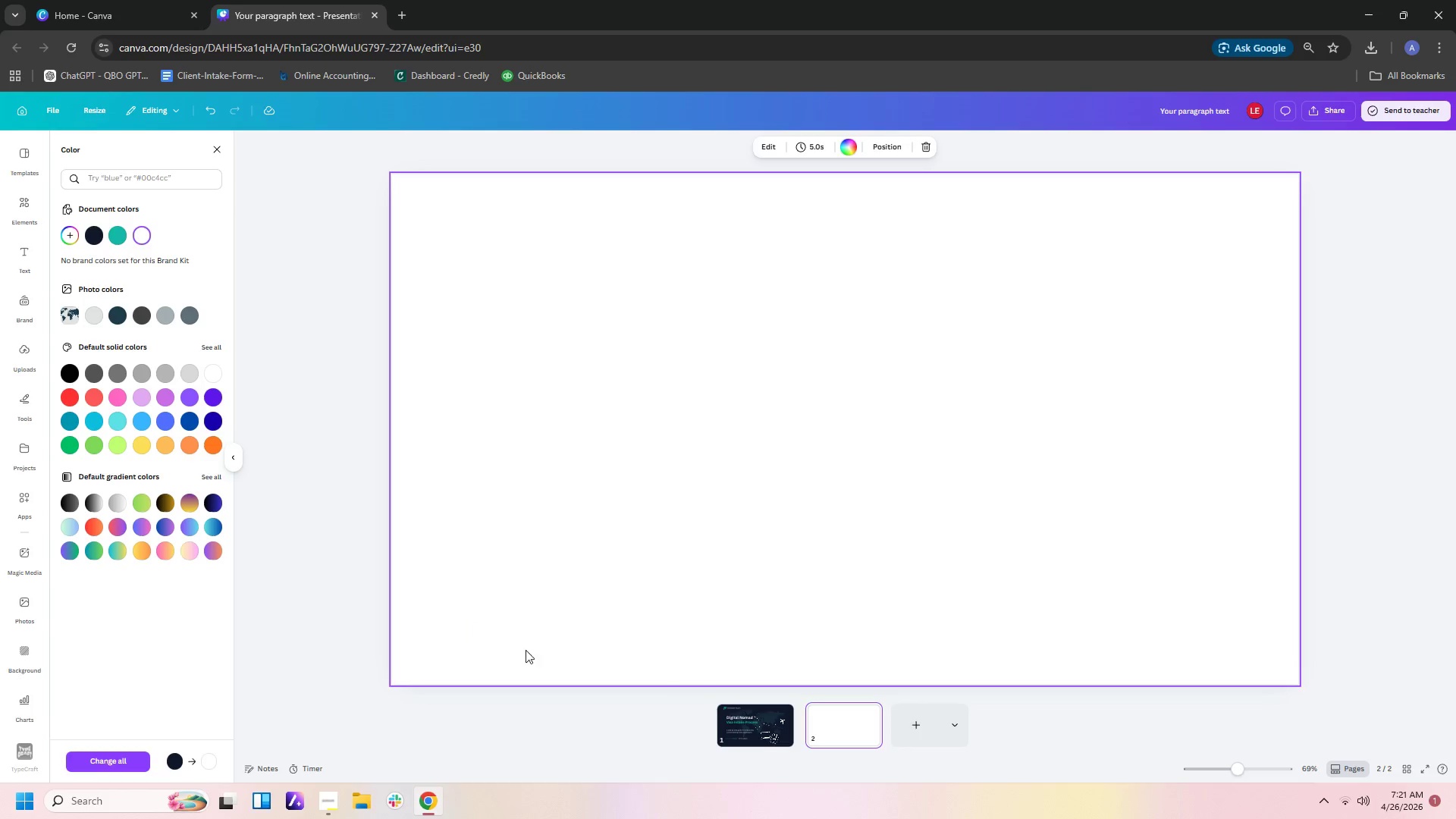 
left_click([745, 727])
 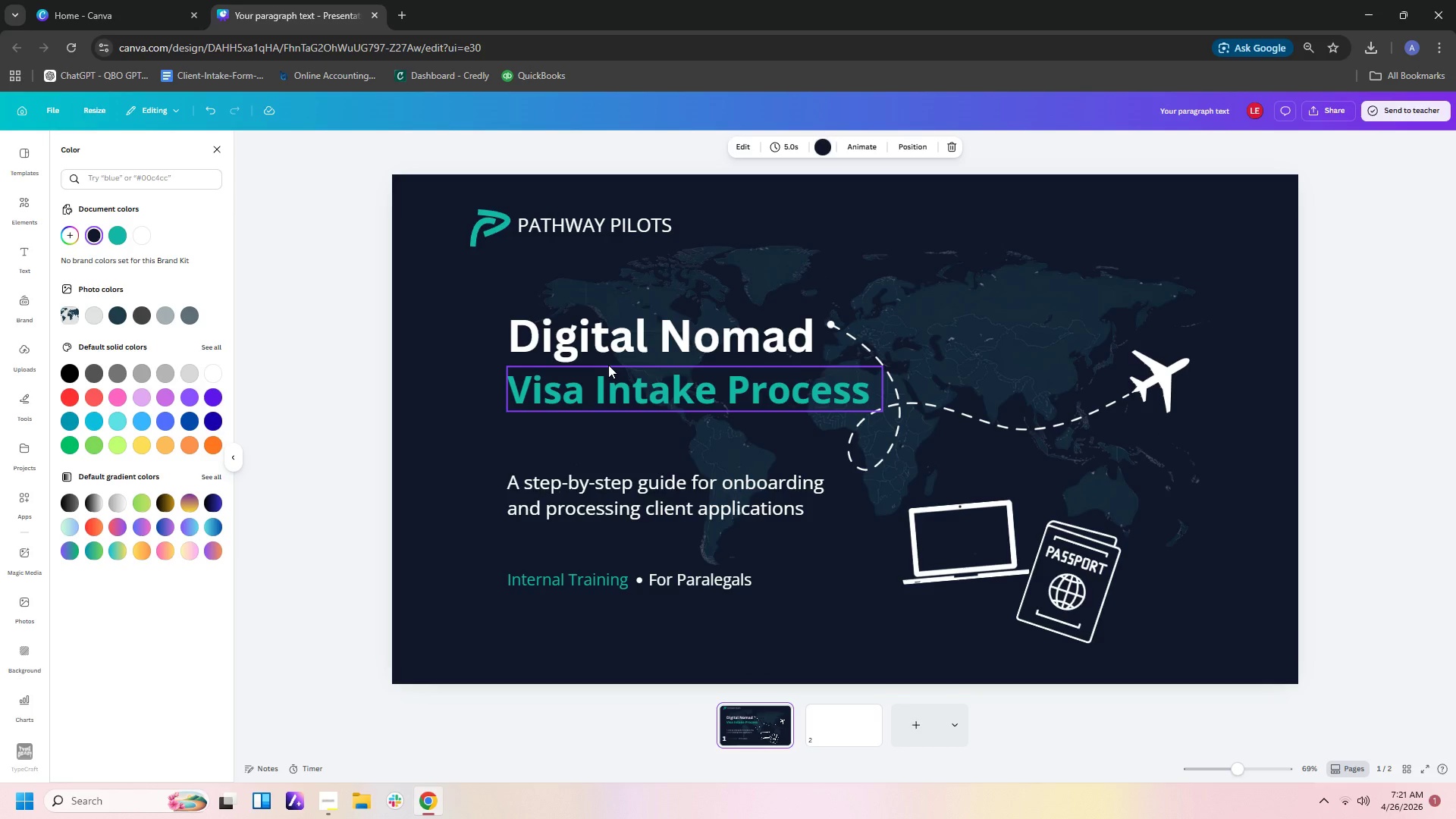 
left_click([610, 359])
 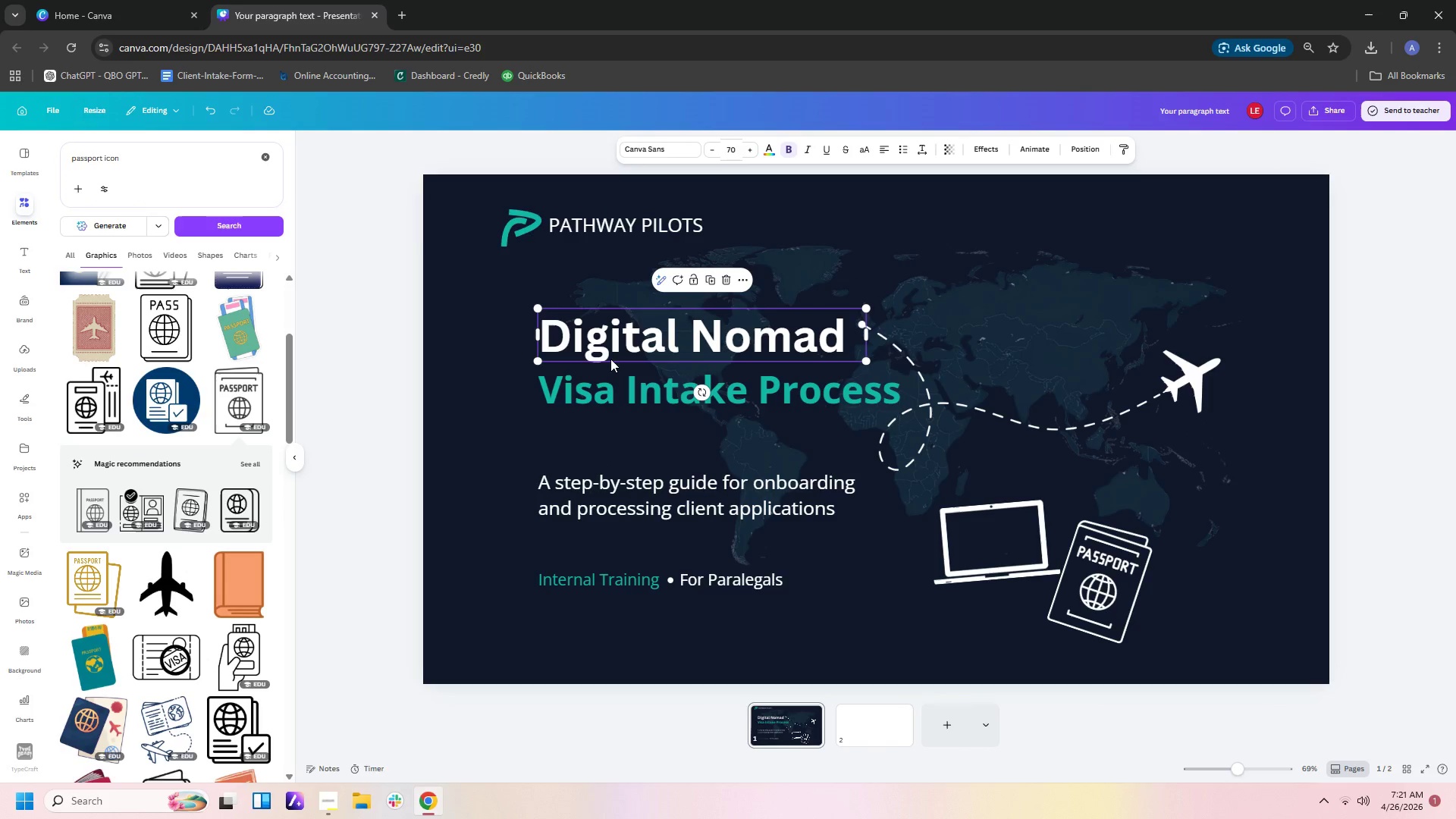 
key(Control+C)
 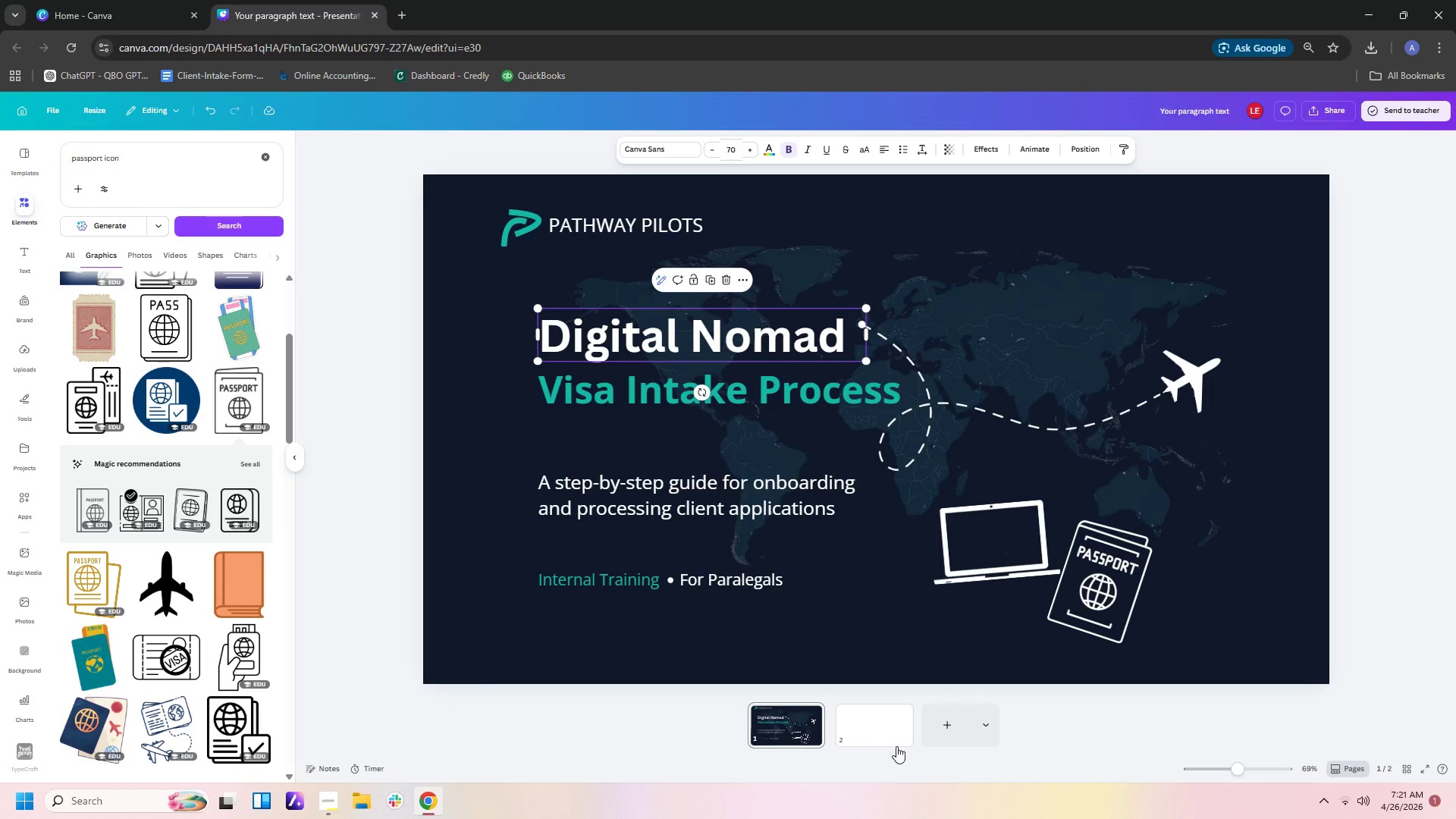 
left_click([880, 721])
 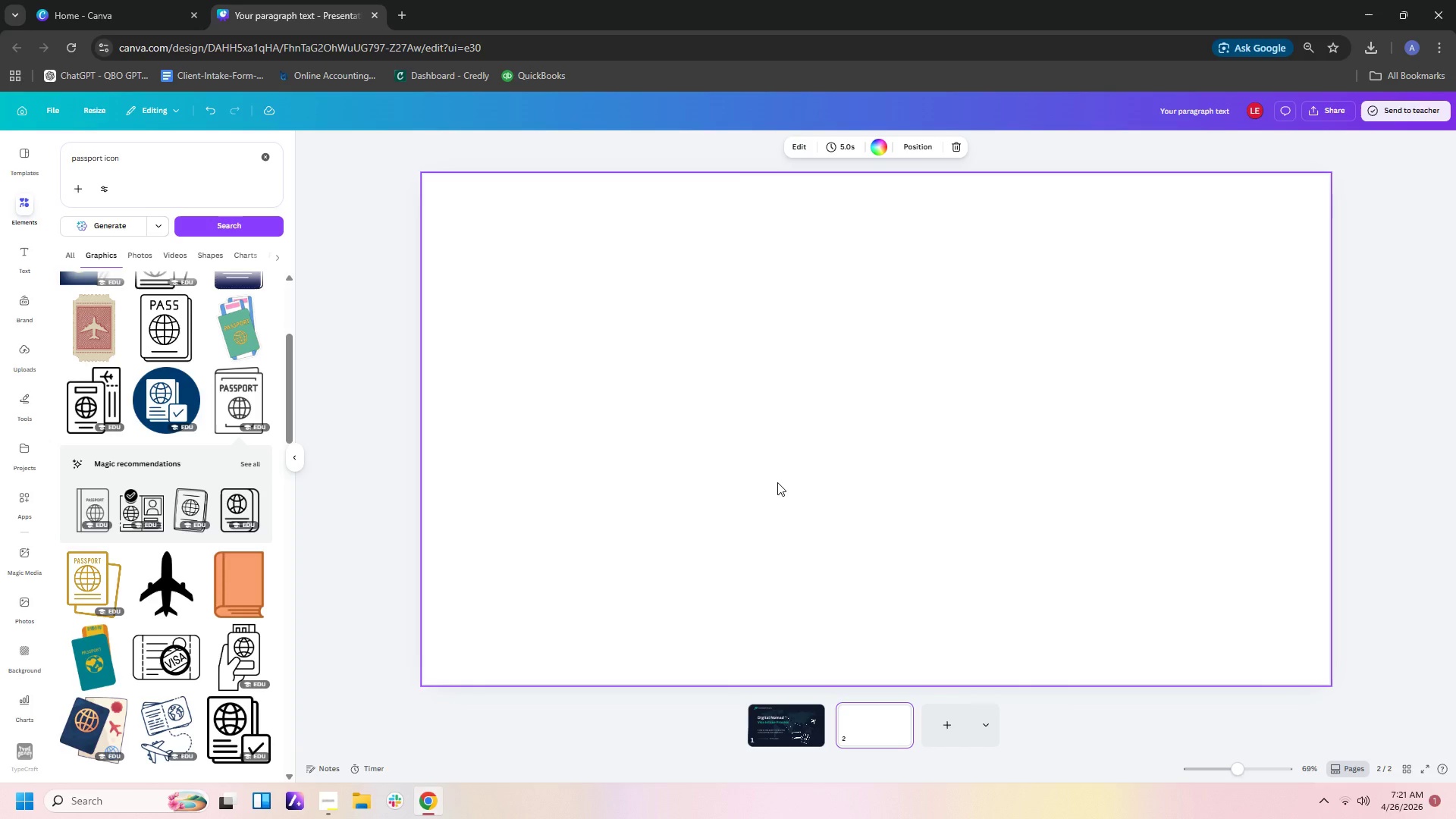 
key(Control+V)
 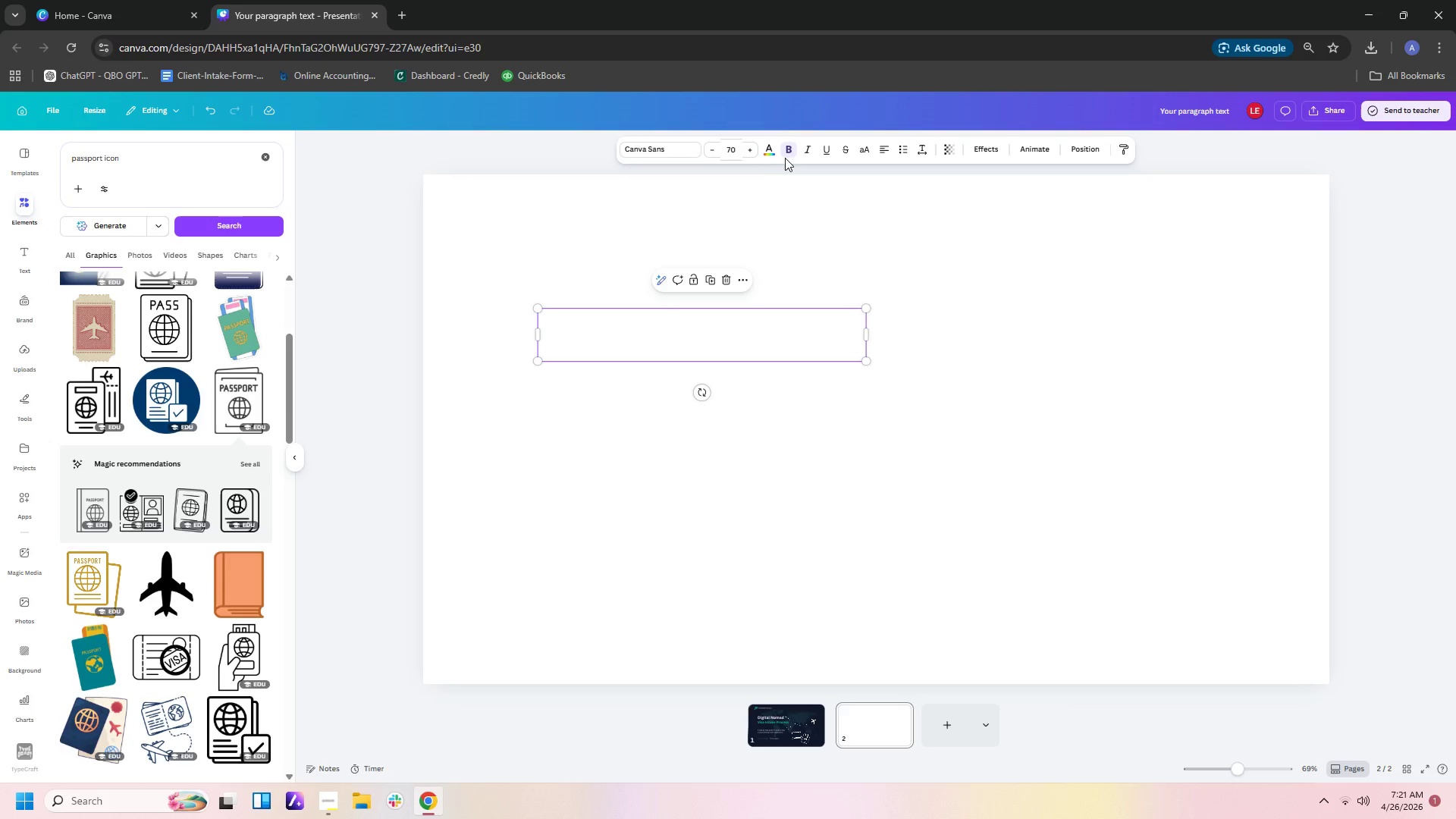 
left_click([775, 151])
 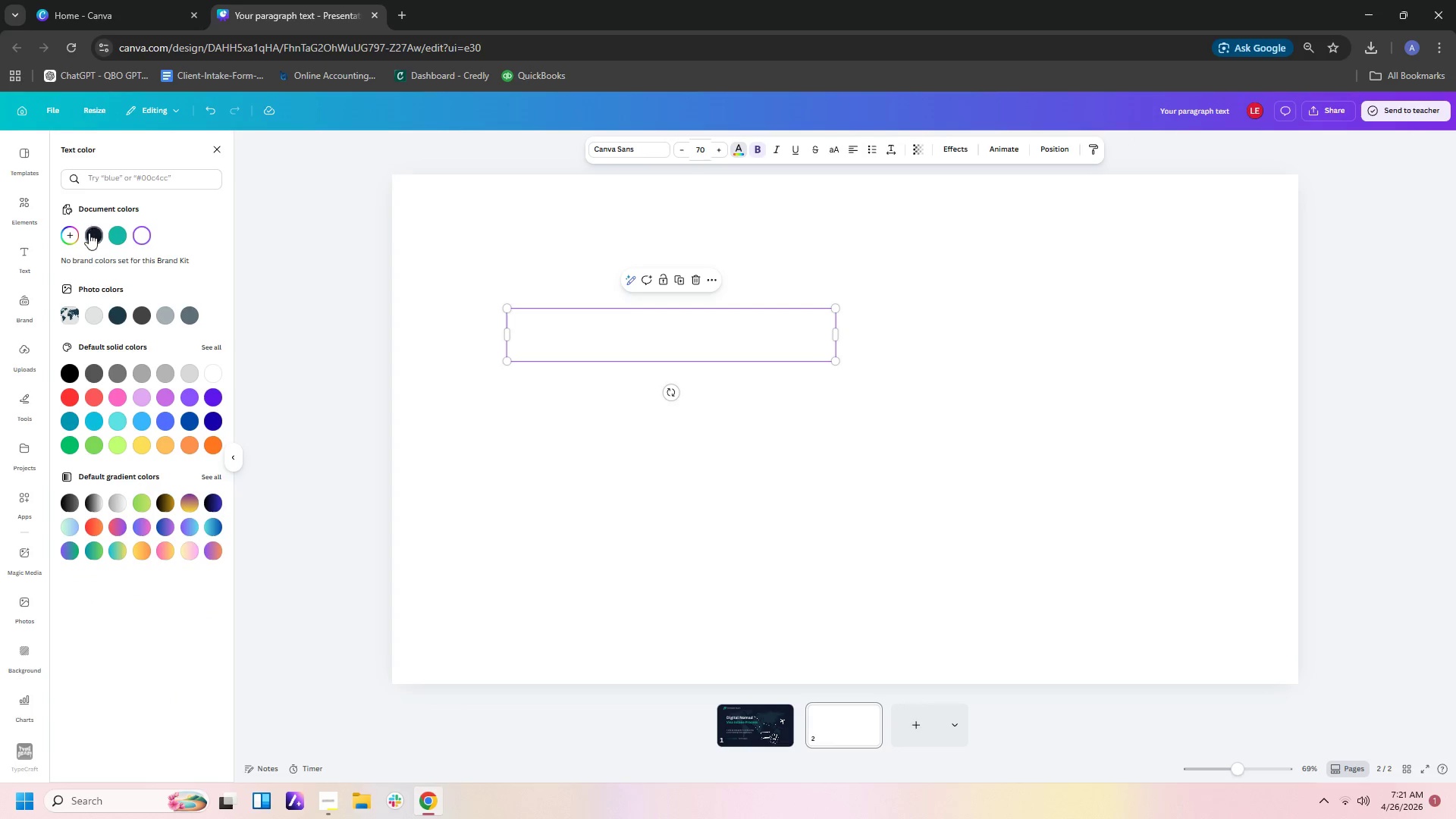 
left_click([90, 233])
 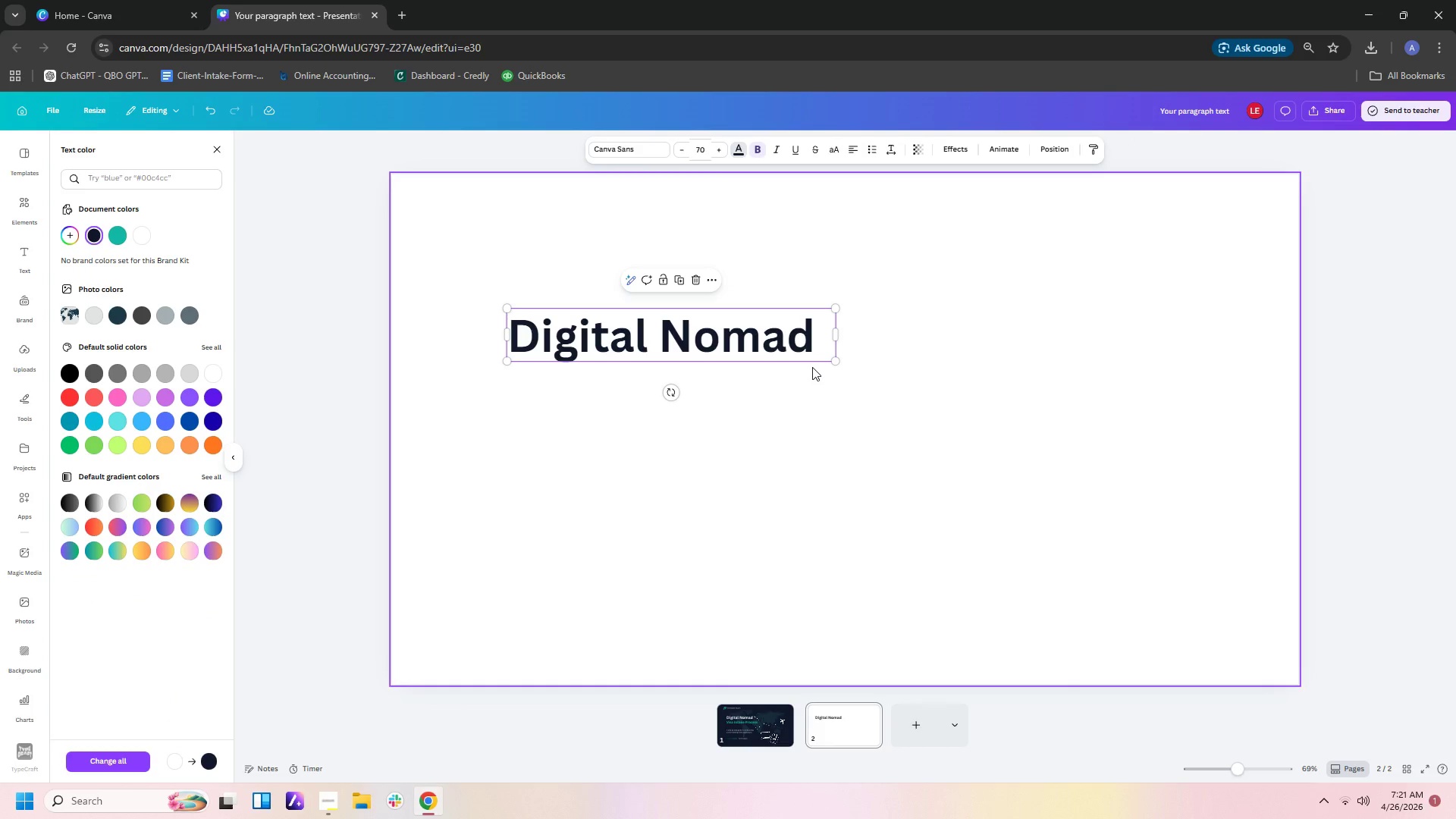 
left_click([810, 351])
 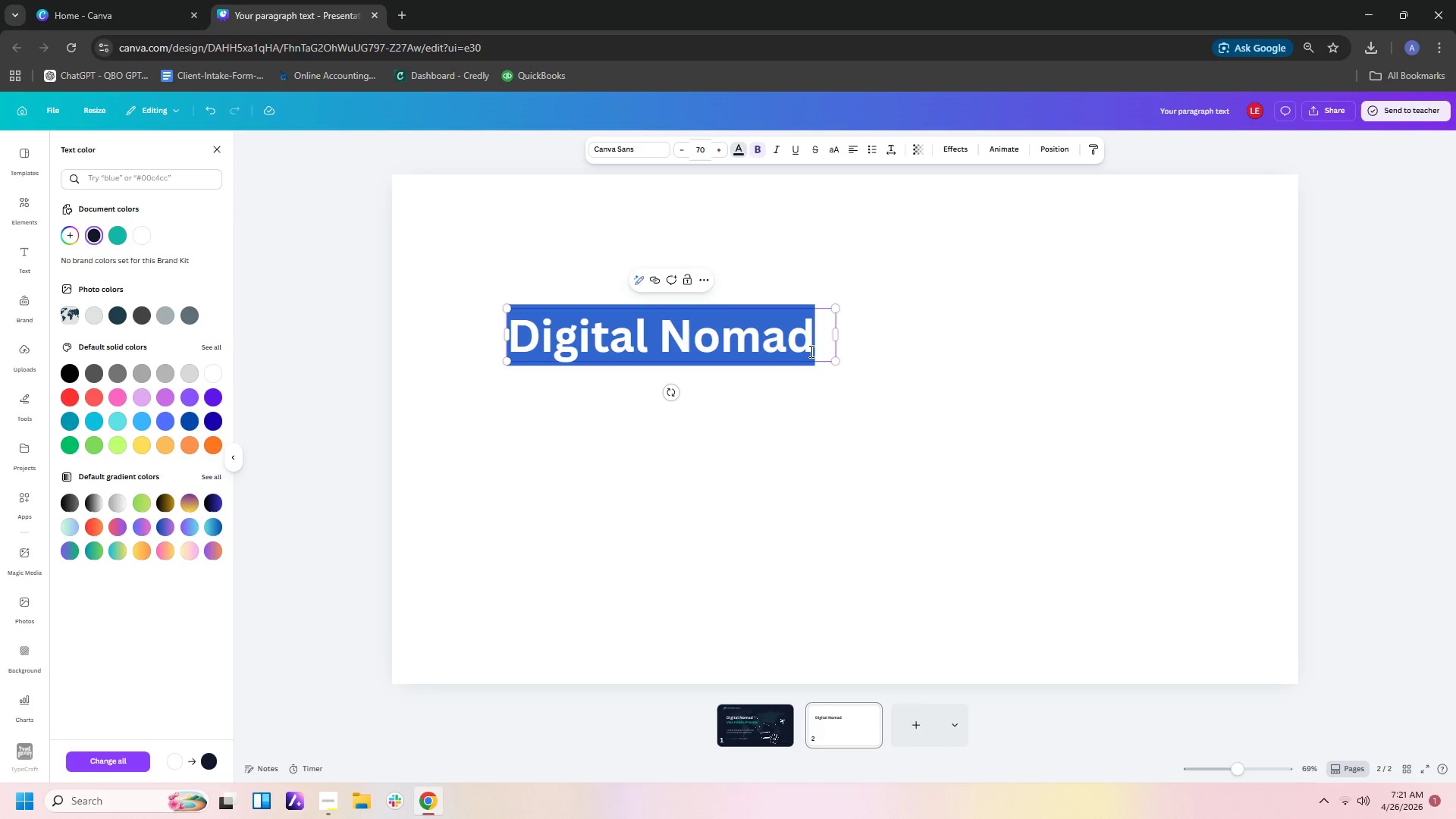 
type(WHa)
key(Backspace)
key(Backspace)
type(hat this Process Covers)
 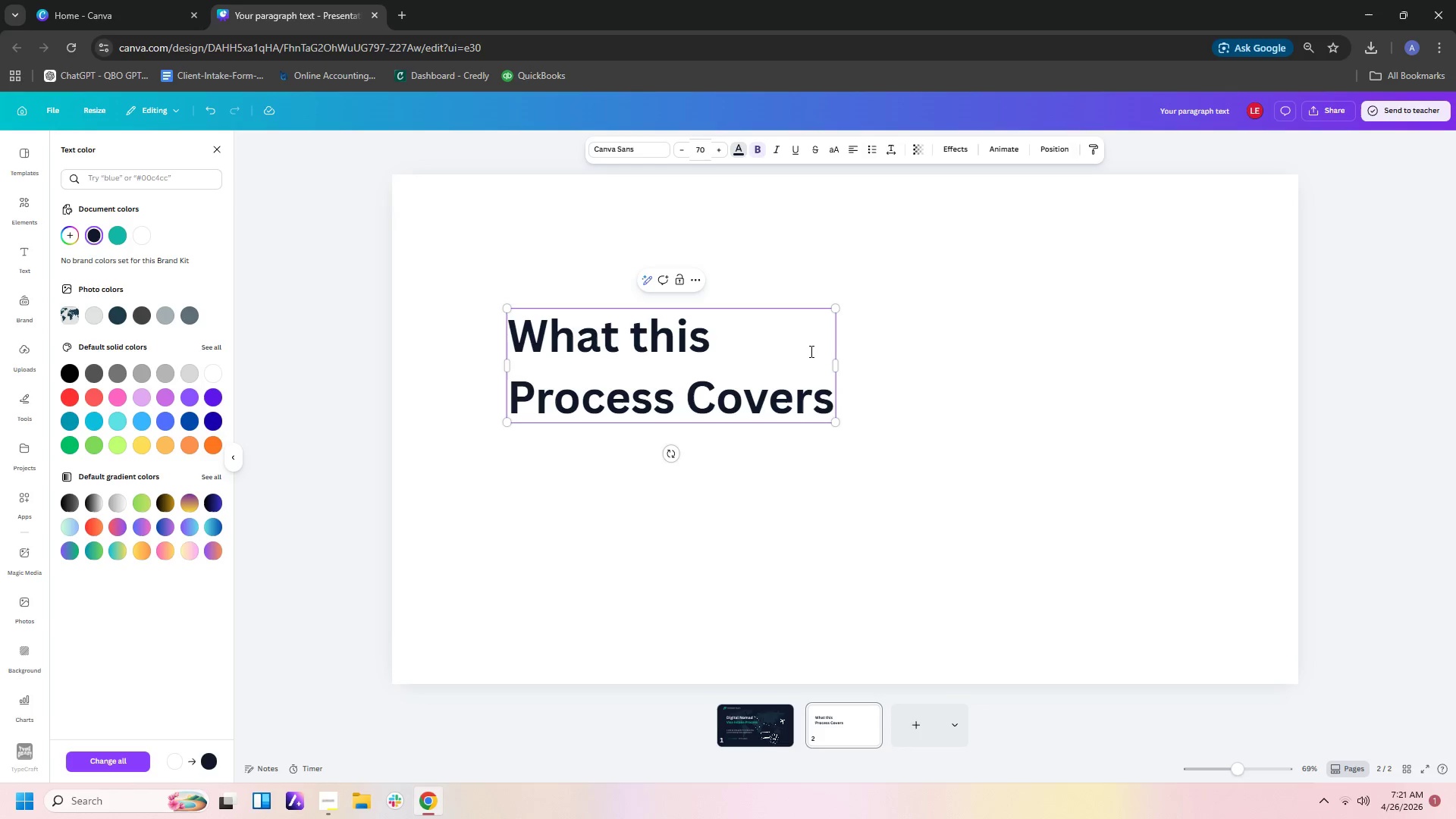 
left_click_drag(start_coordinate=[839, 370], to_coordinate=[1075, 371])
 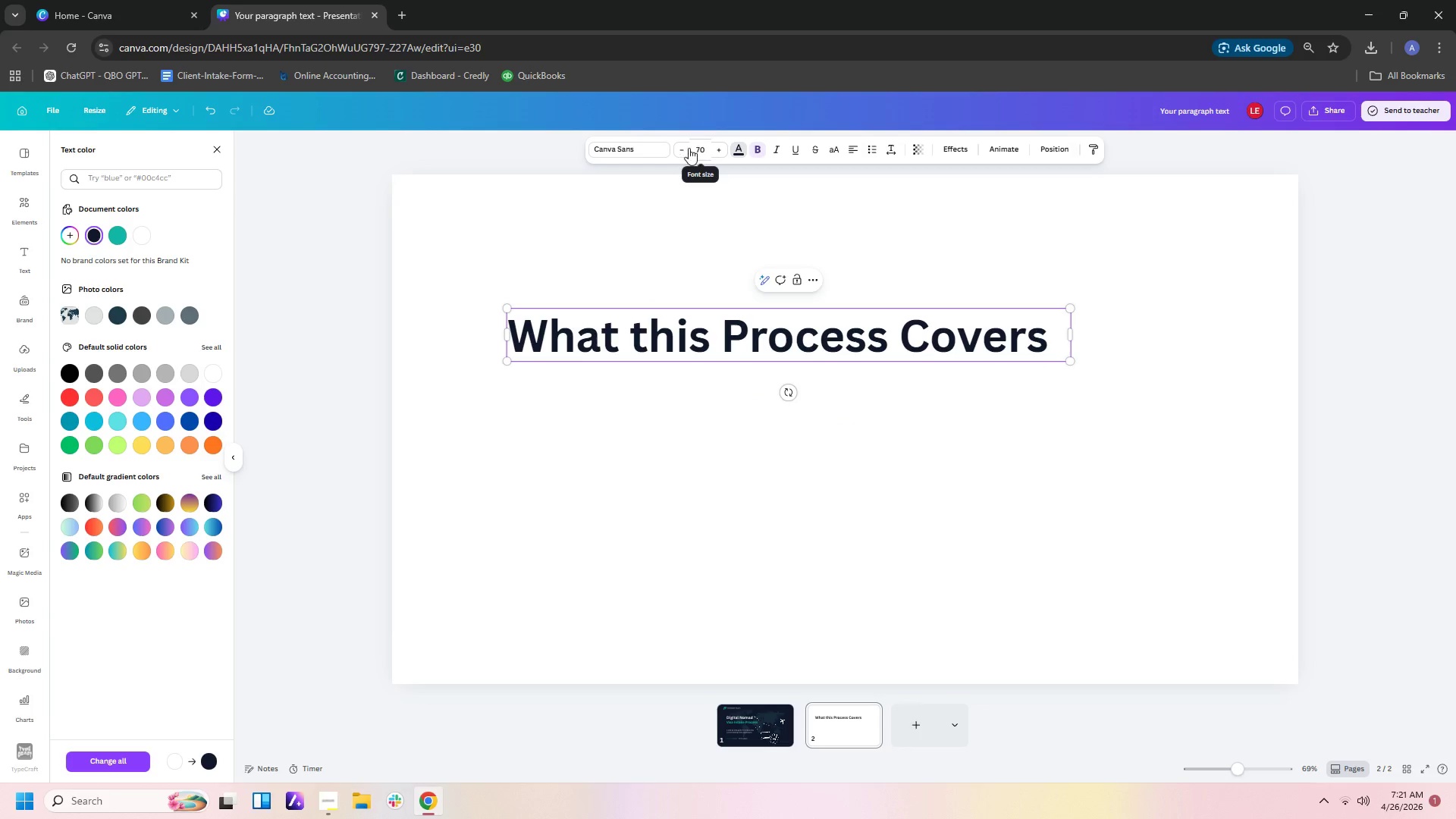 
double_click([682, 148])
 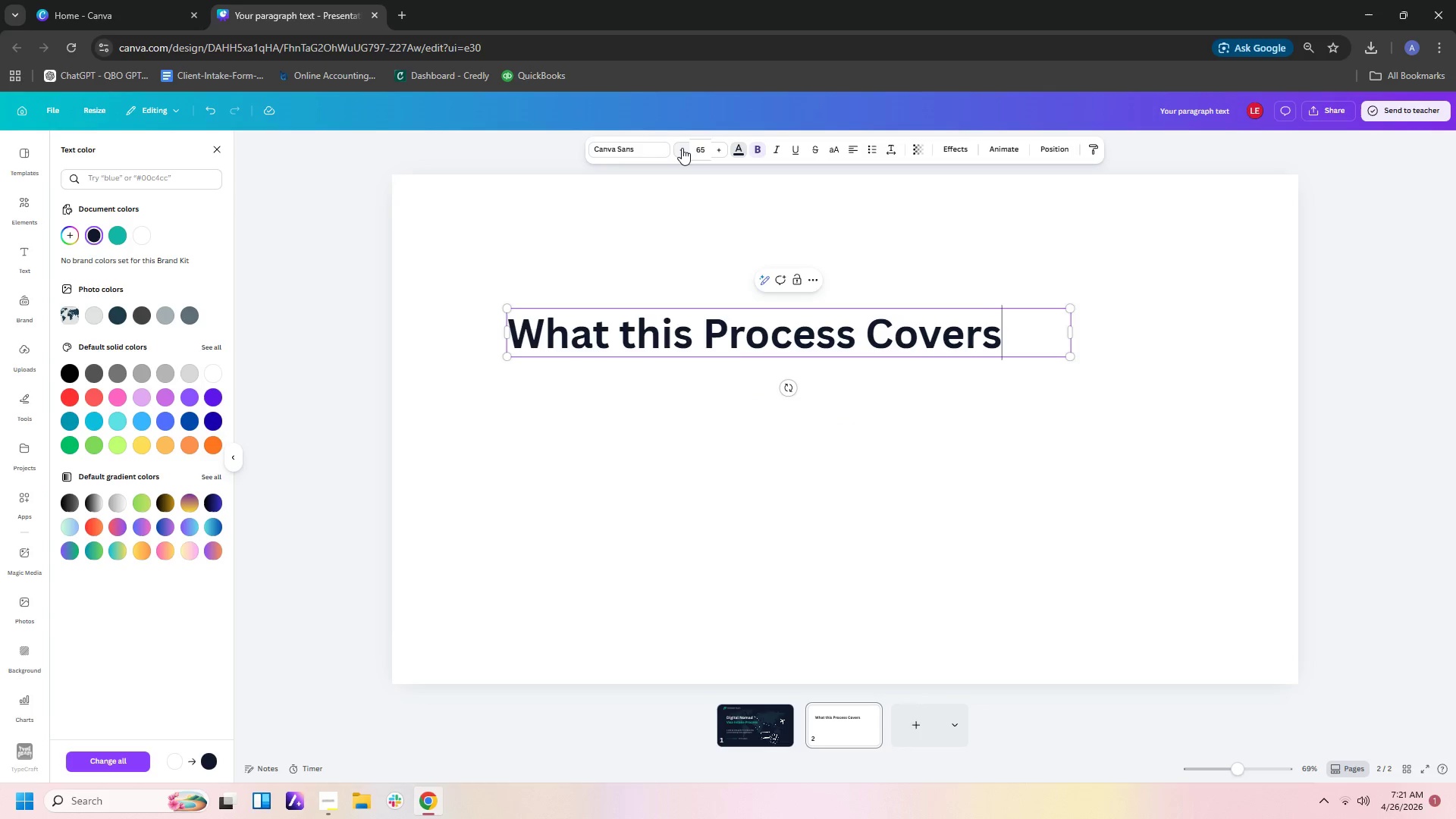 
triple_click([682, 148])
 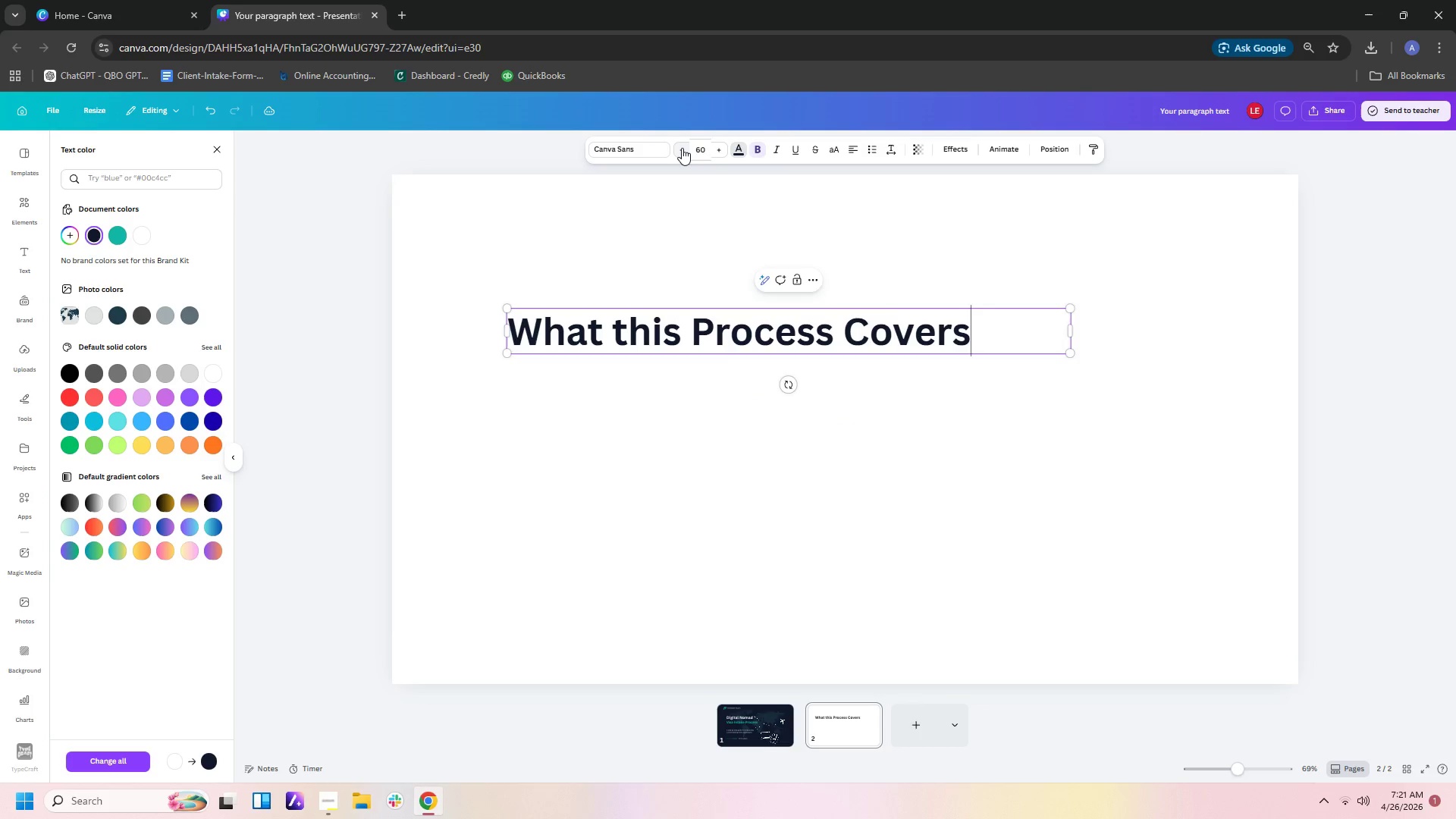 
double_click([682, 148])
 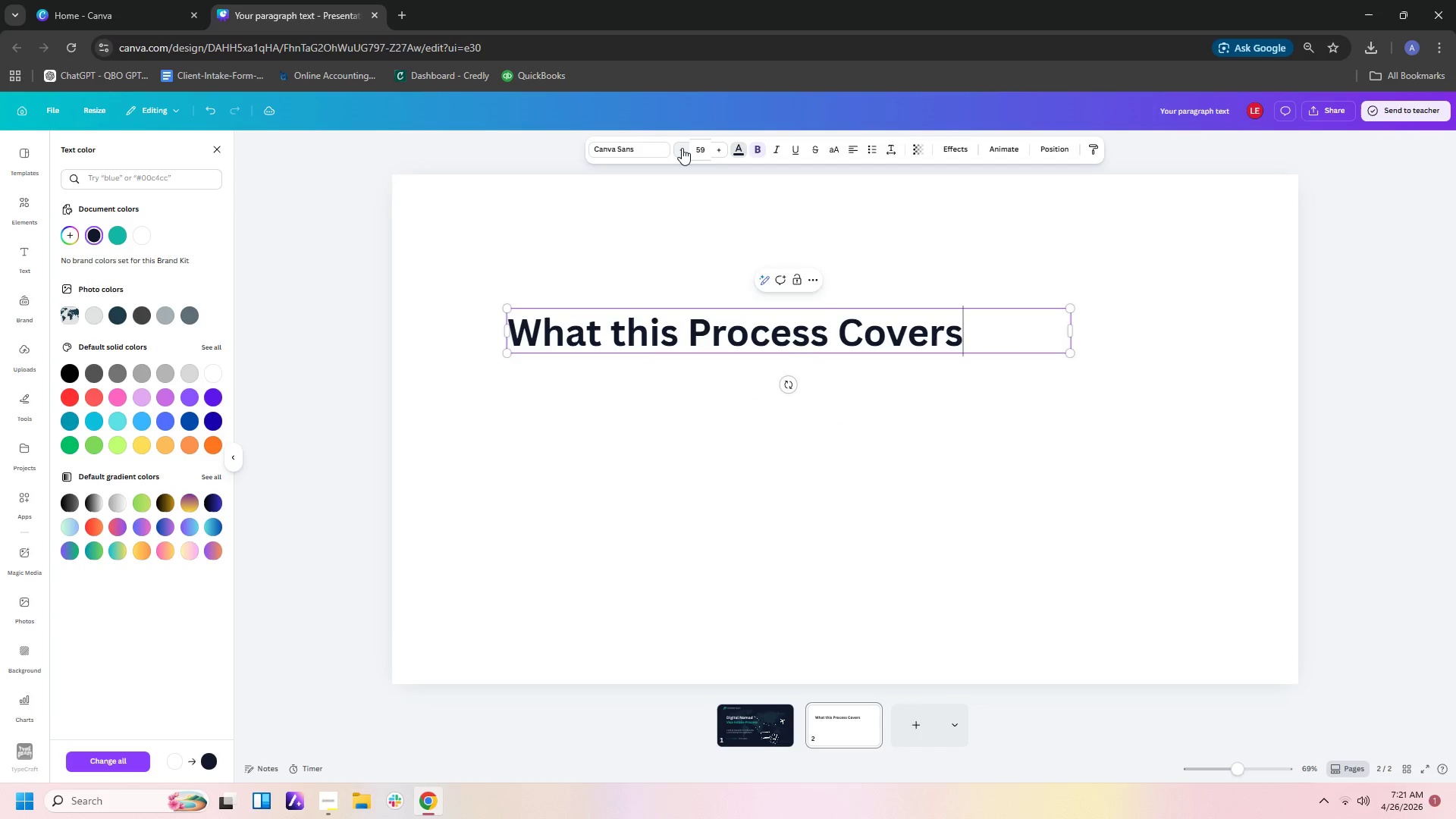 
triple_click([682, 148])
 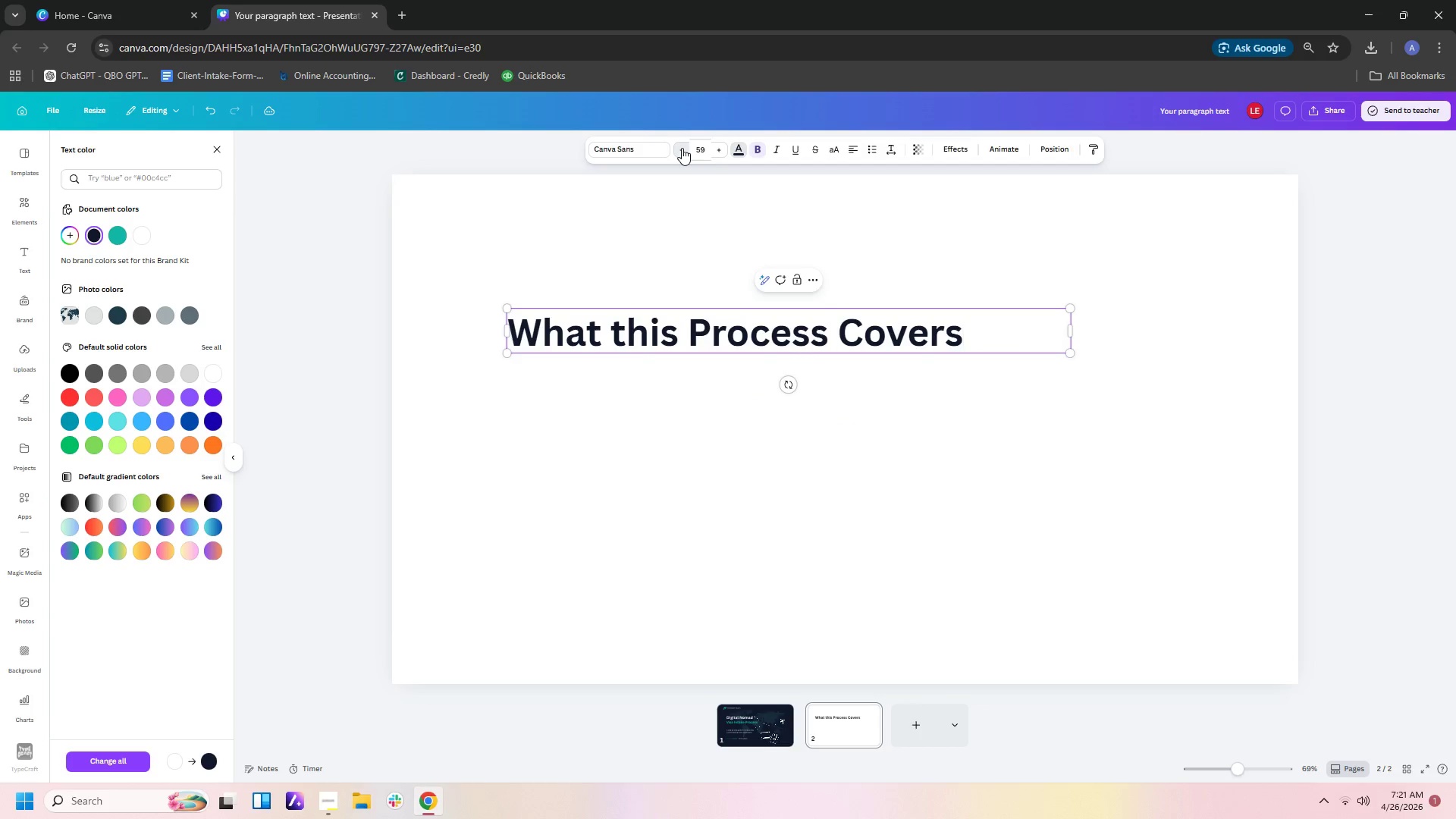 
triple_click([682, 148])
 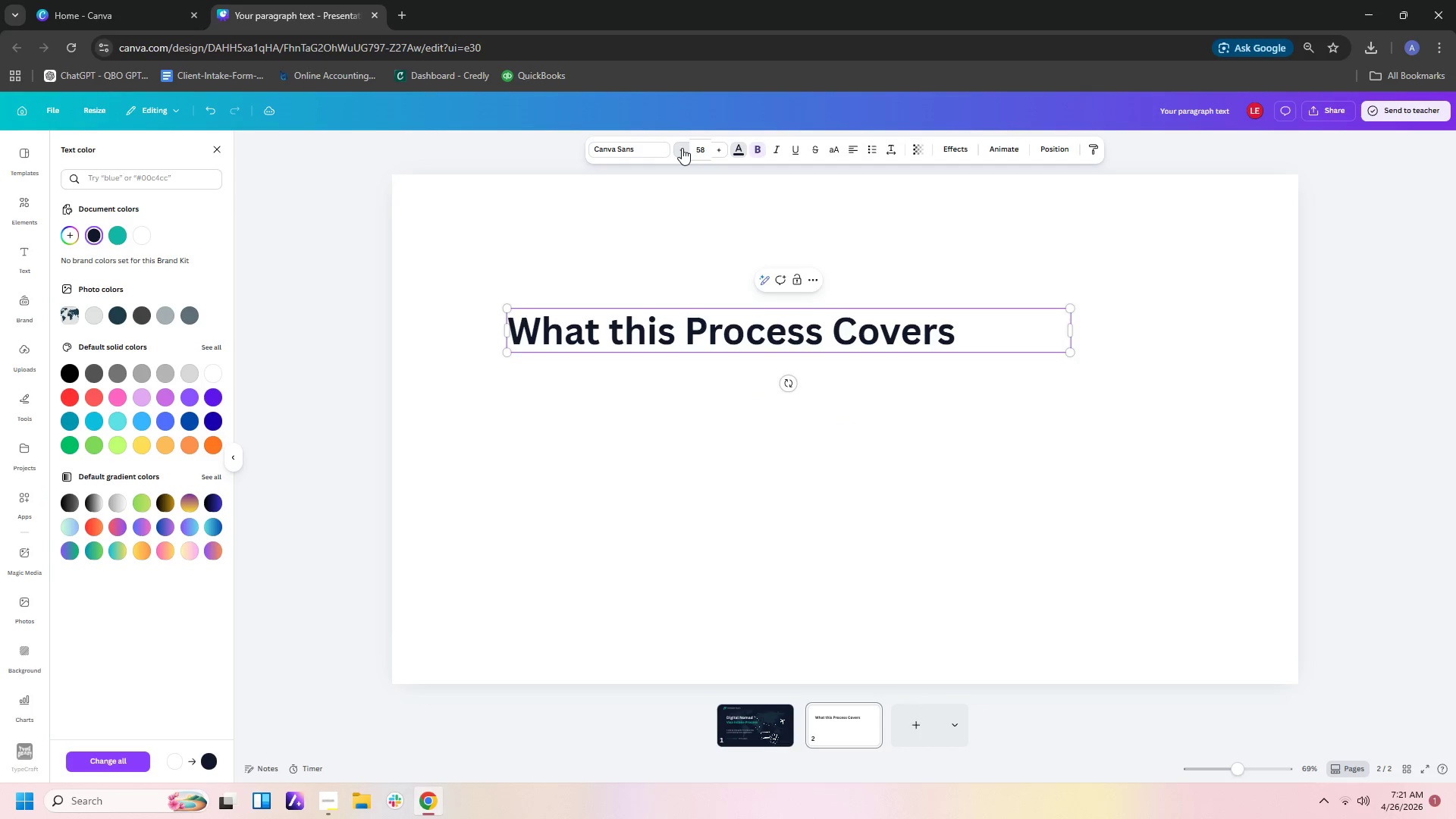 
triple_click([682, 148])
 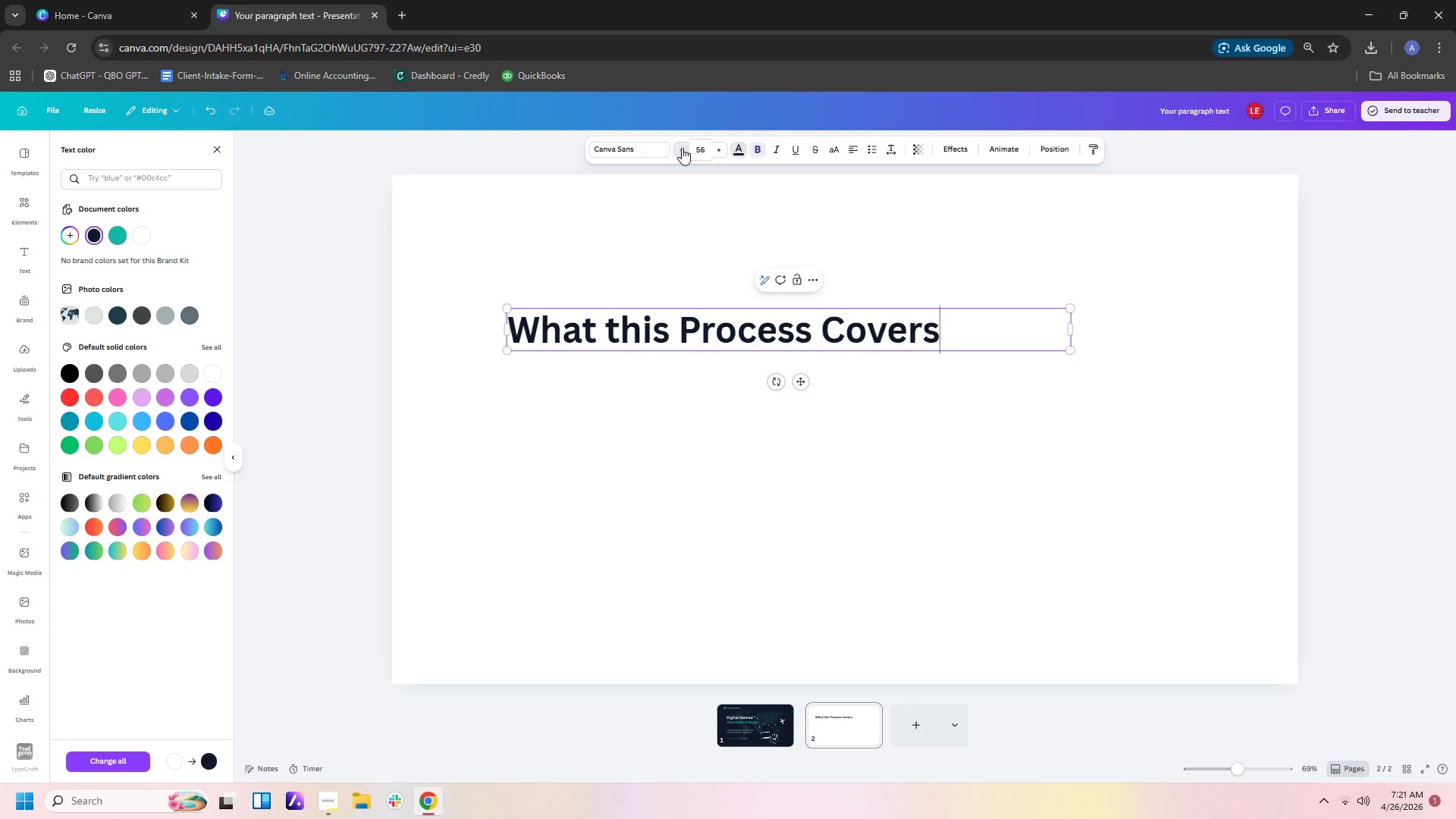 
triple_click([682, 148])
 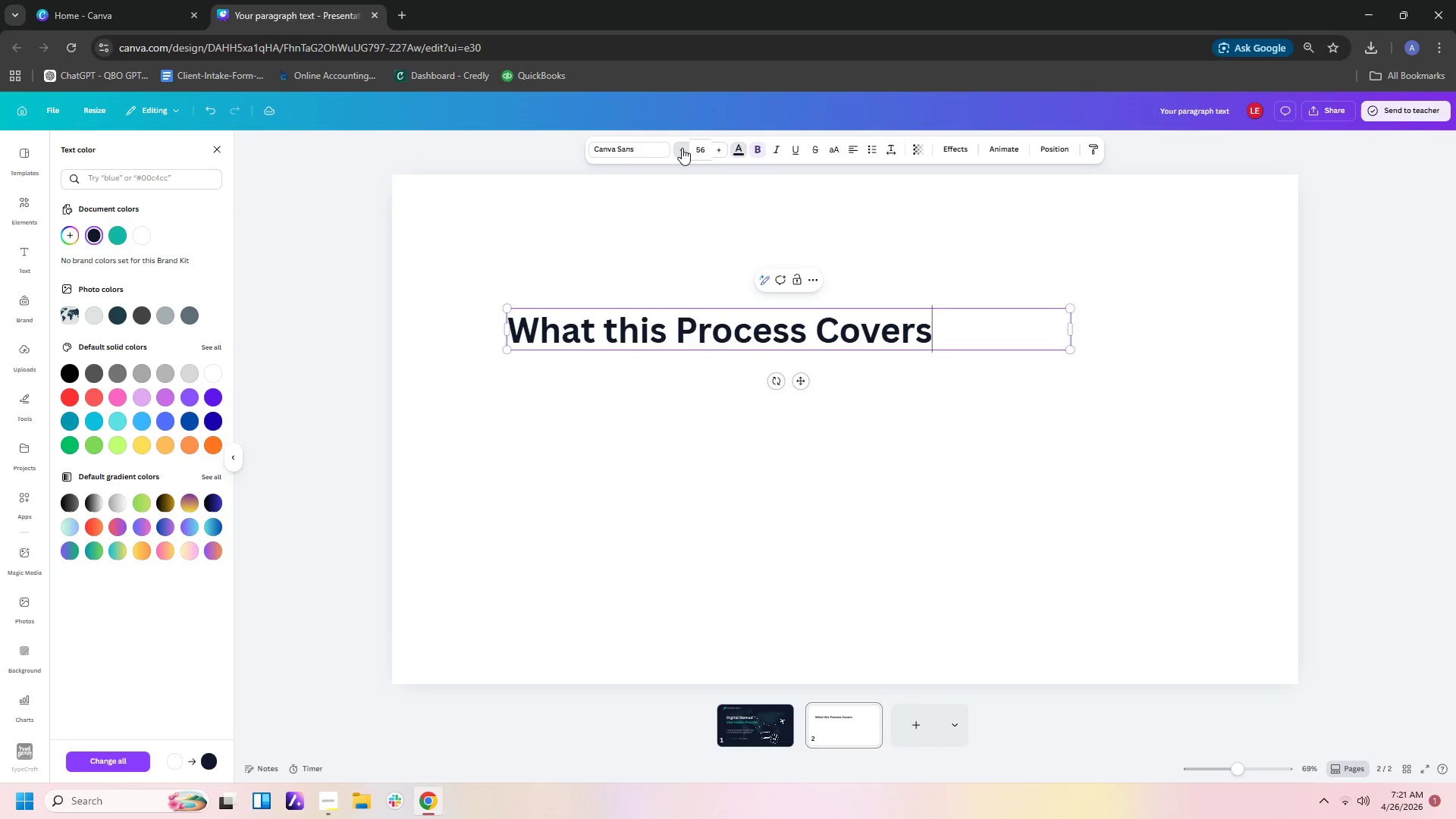 
triple_click([682, 148])
 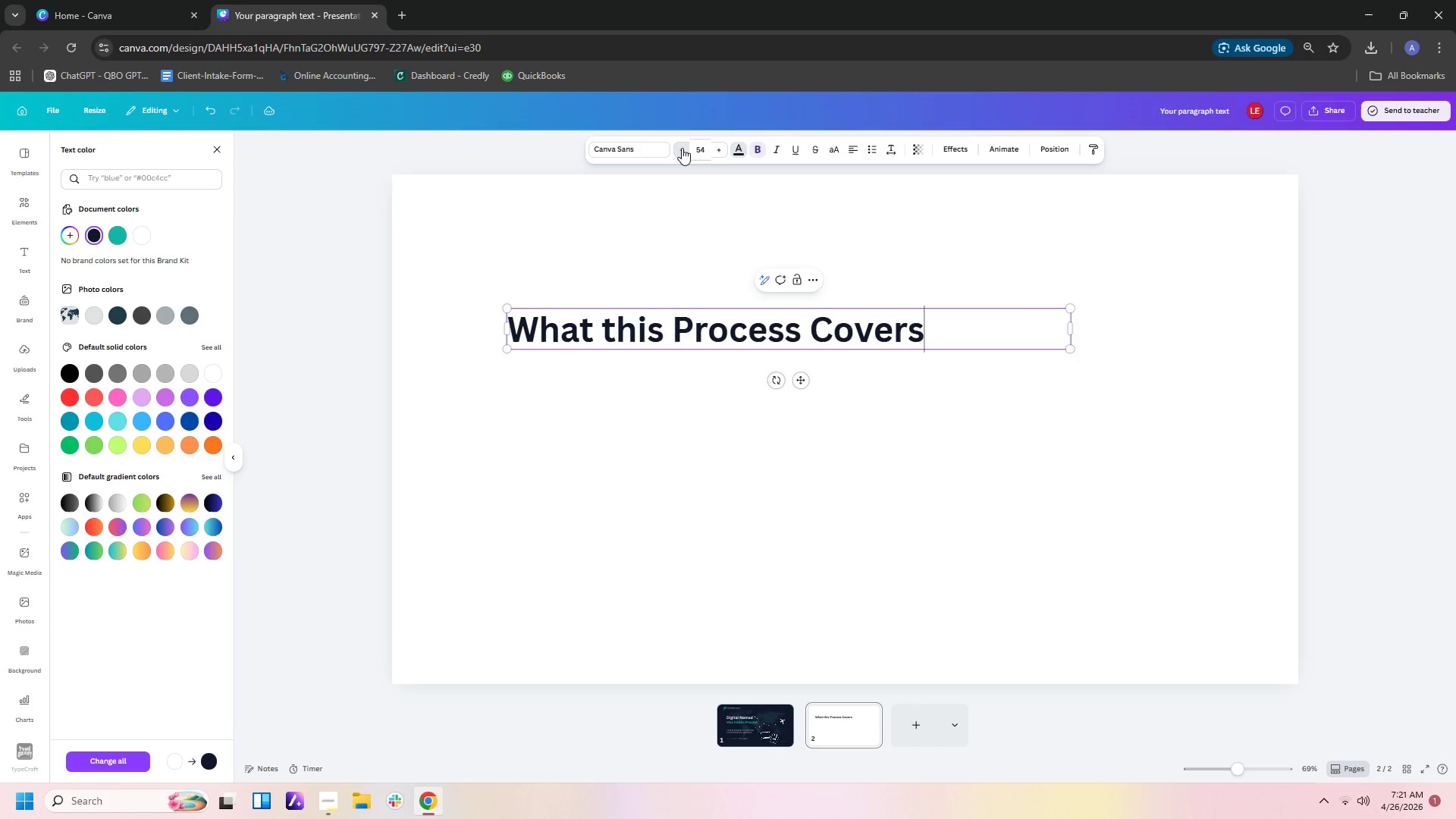 
triple_click([682, 148])
 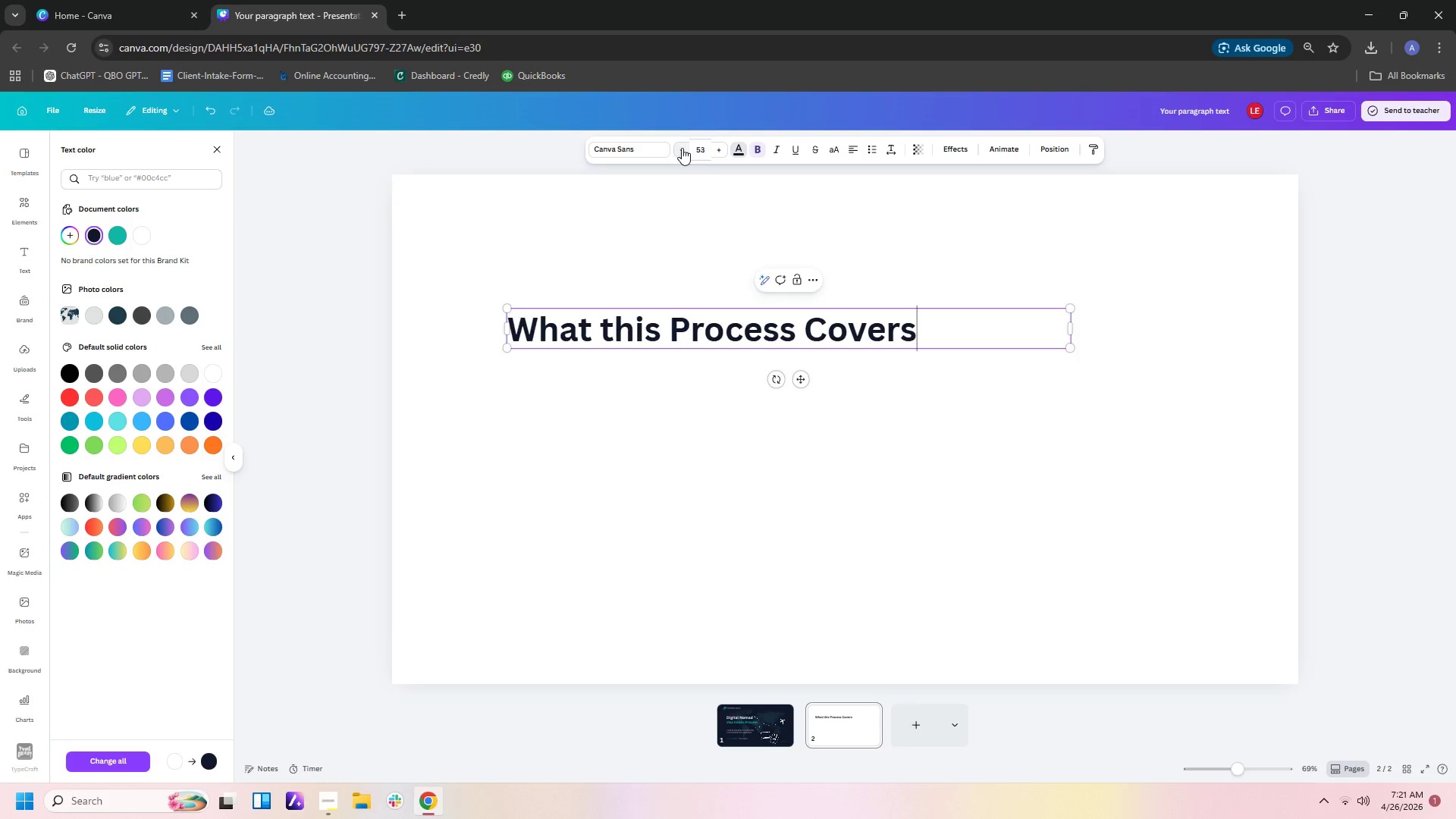 
triple_click([682, 148])
 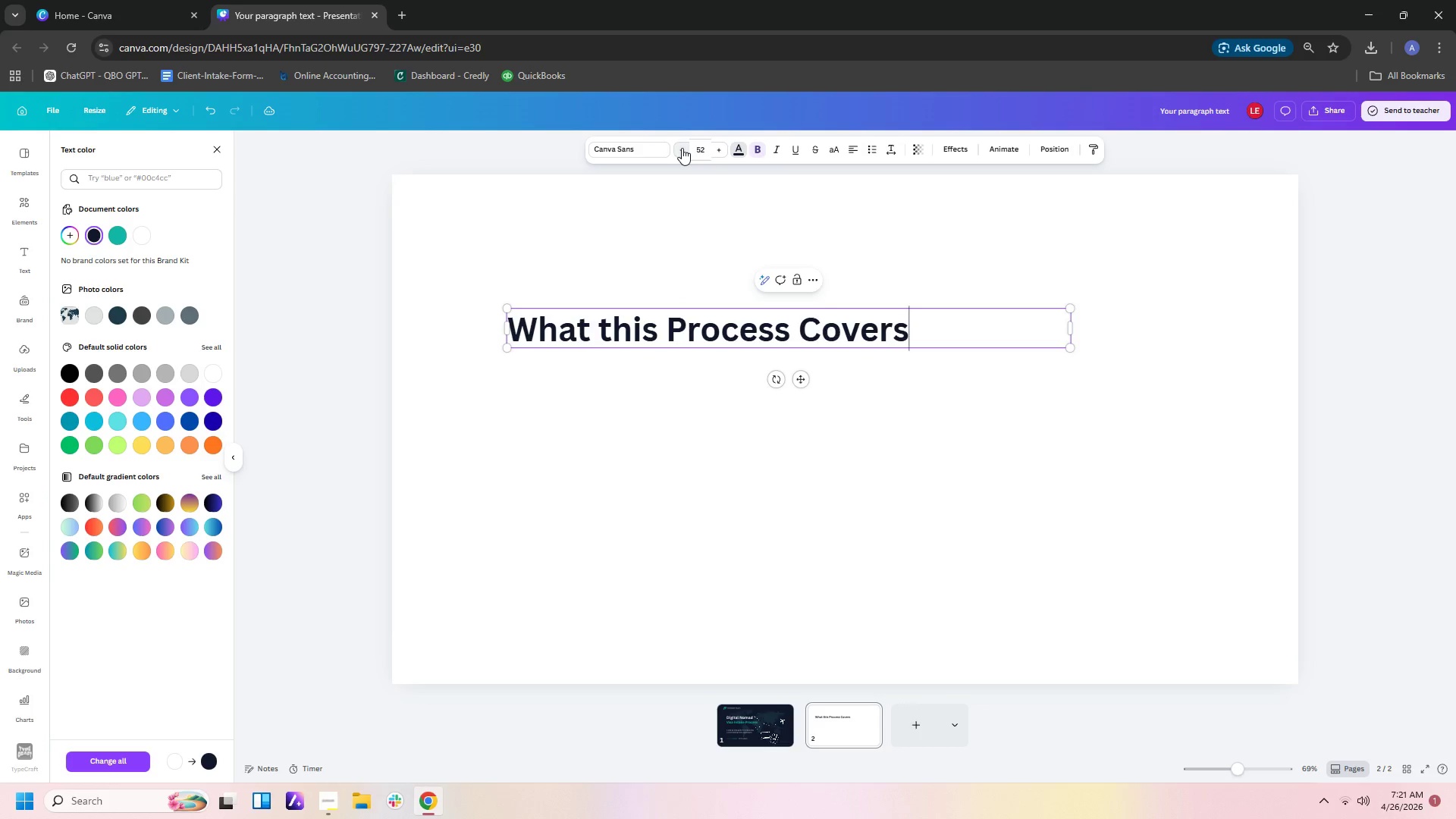 
triple_click([682, 148])
 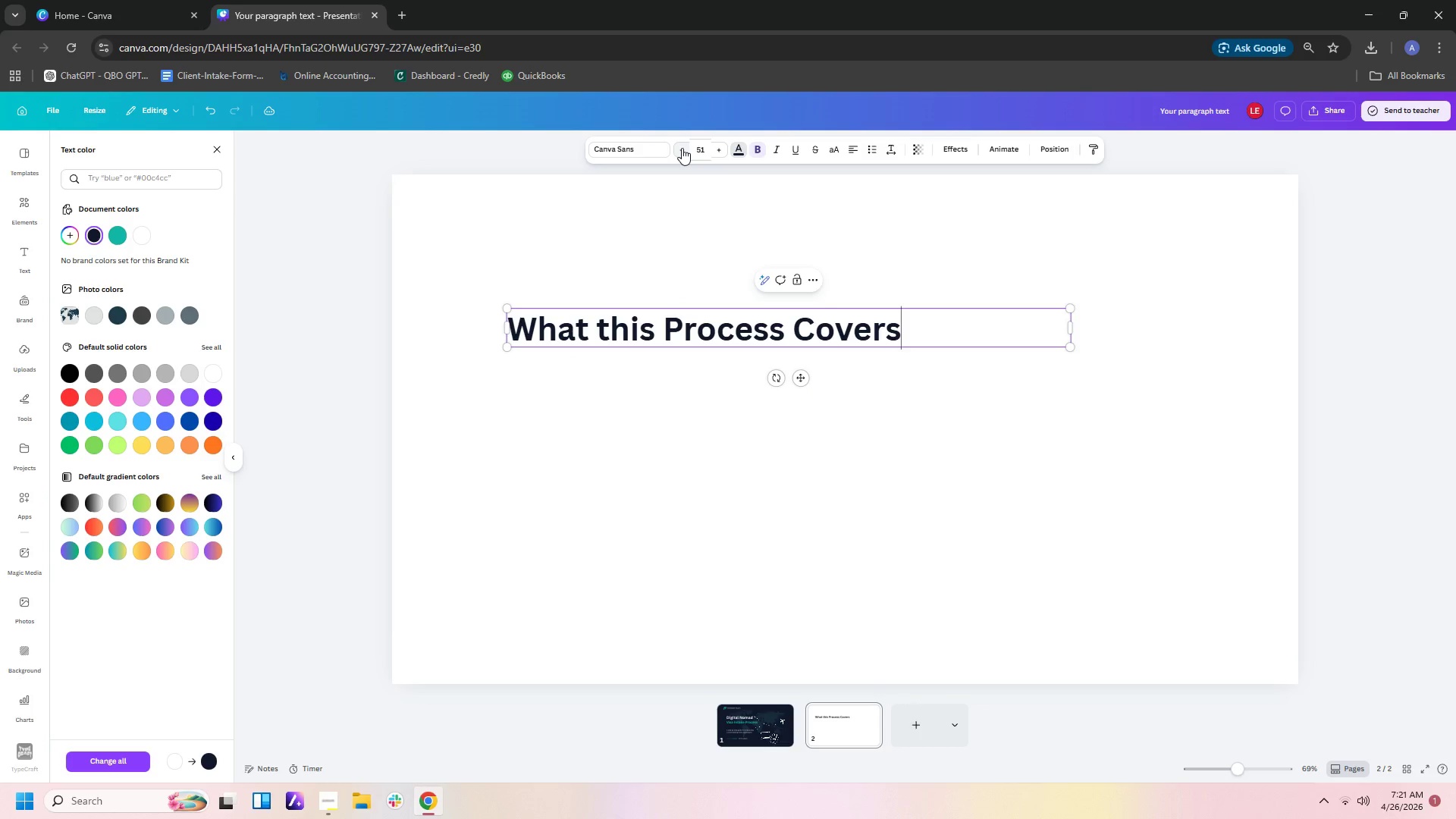 
triple_click([682, 148])
 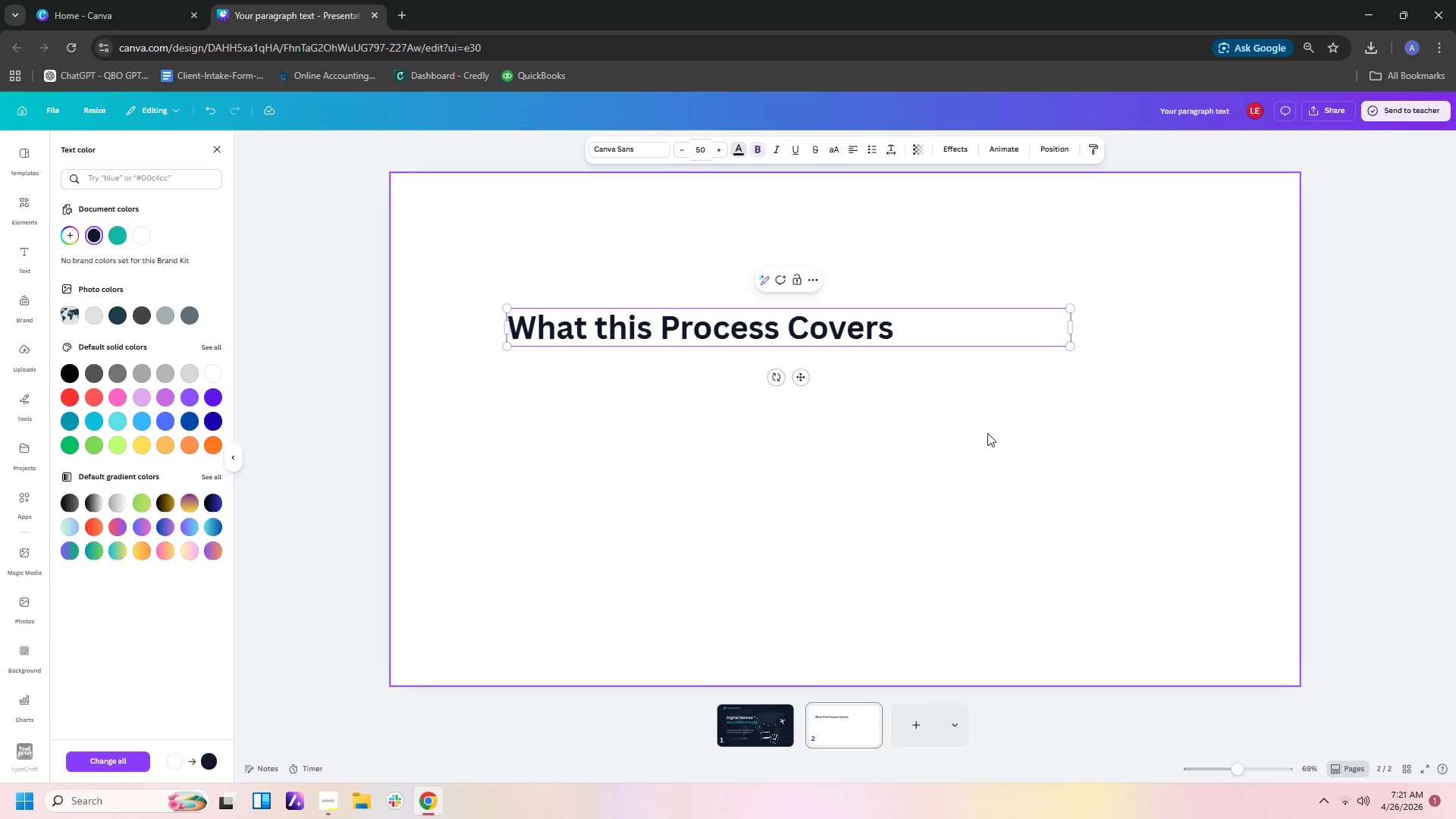 
left_click([983, 428])
 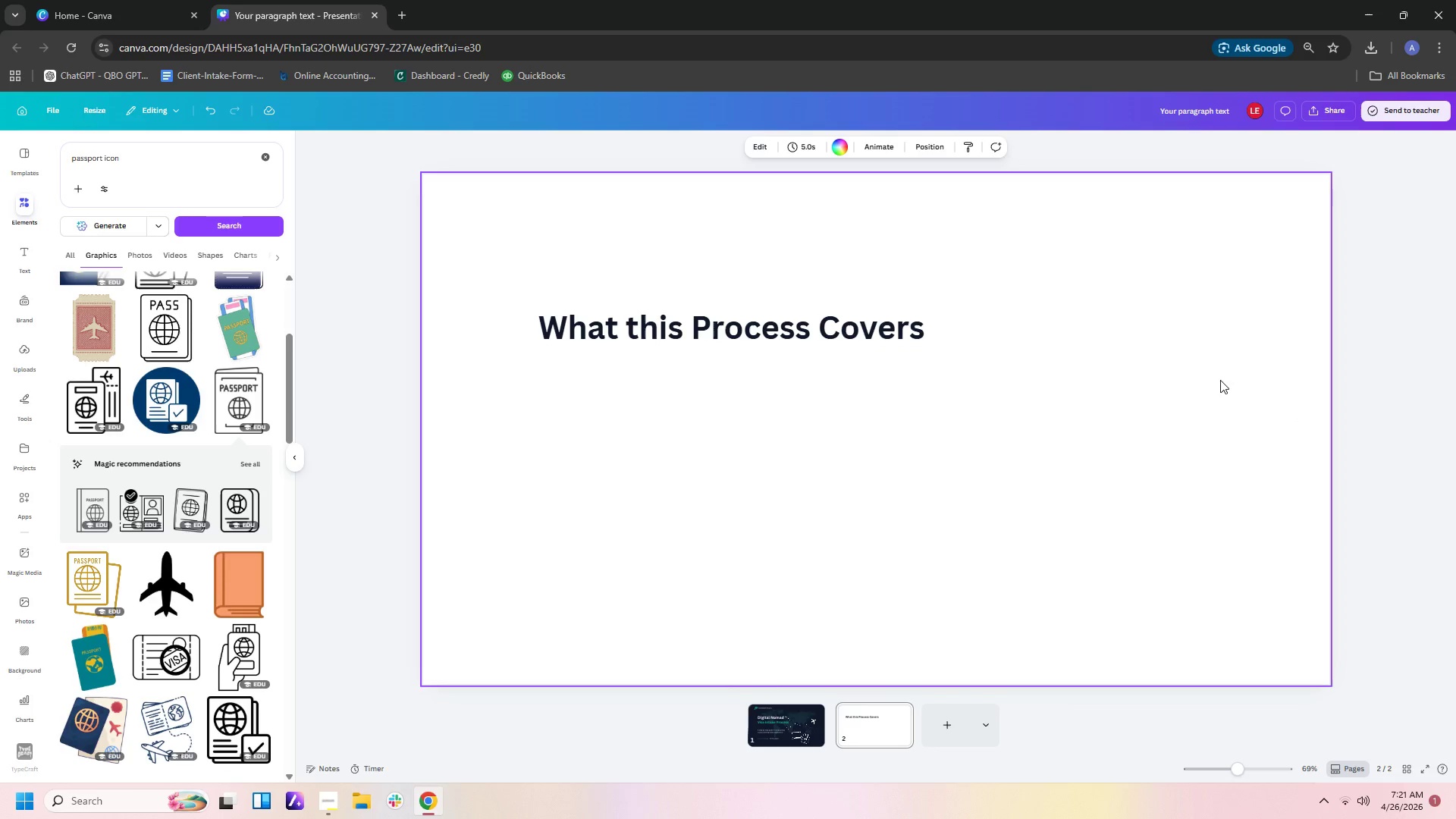 
left_click([1078, 331])
 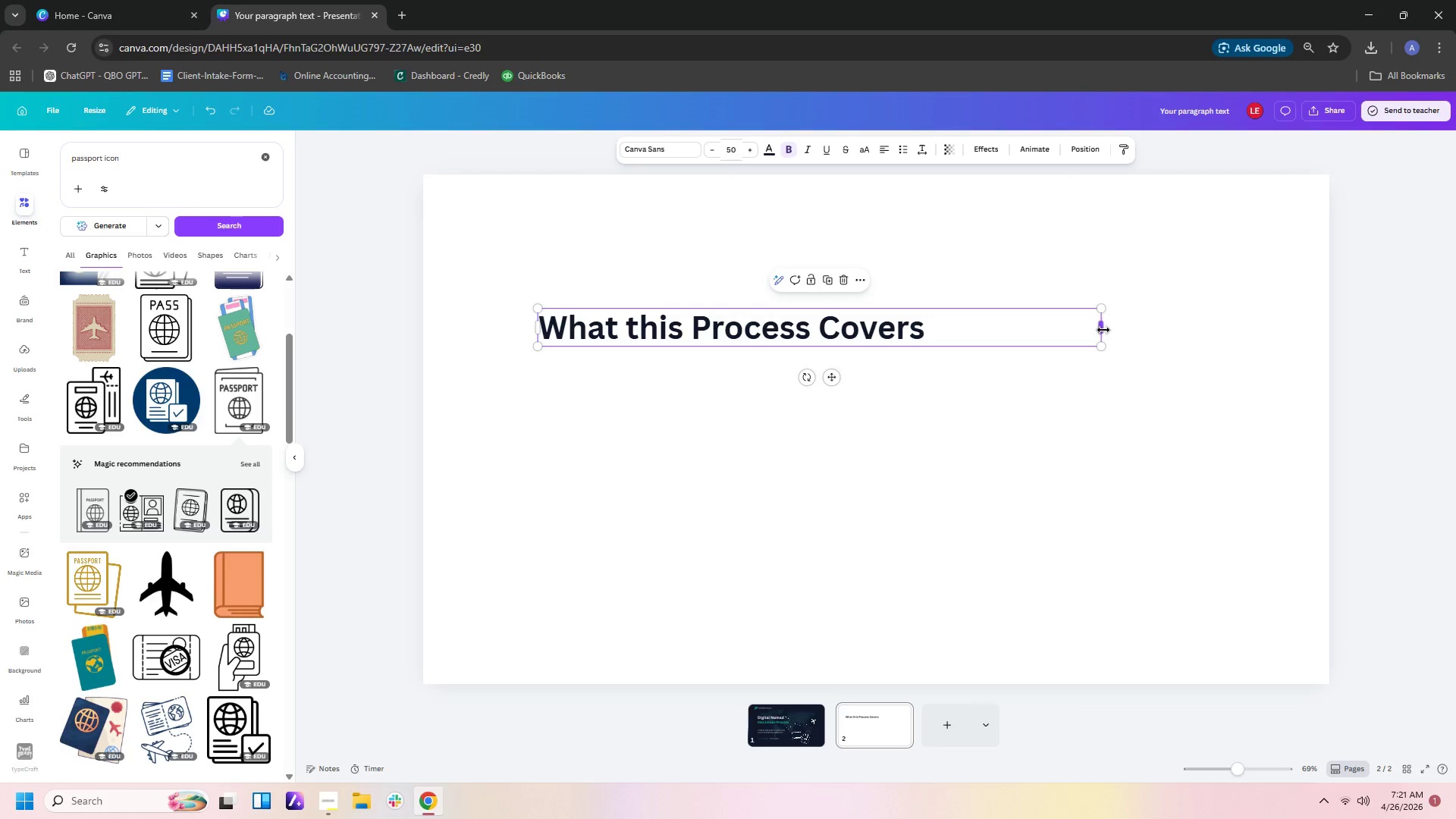 
left_click_drag(start_coordinate=[1103, 330], to_coordinate=[982, 321])
 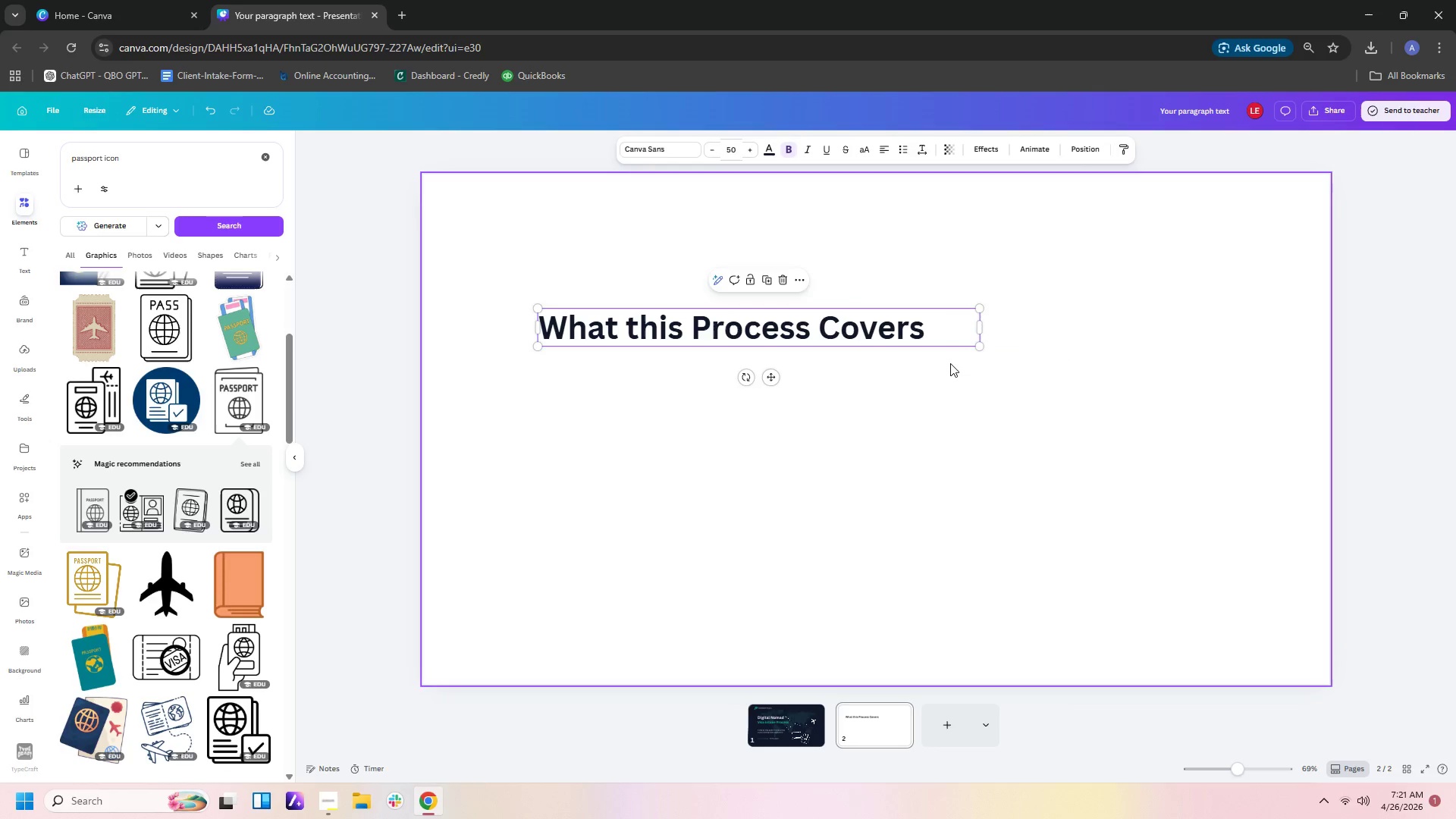 
left_click([950, 363])
 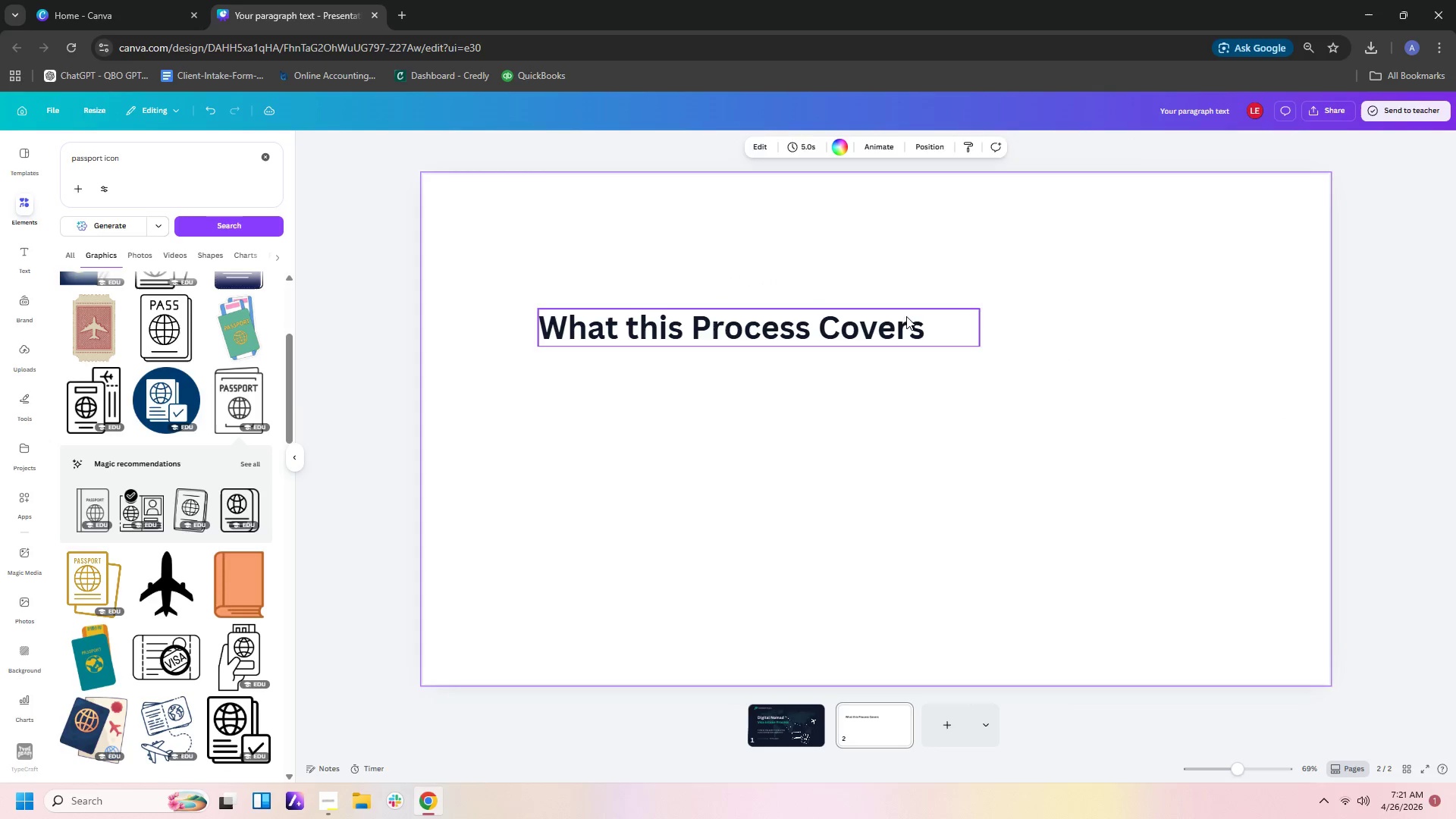 
left_click_drag(start_coordinate=[903, 314], to_coordinate=[842, 234])
 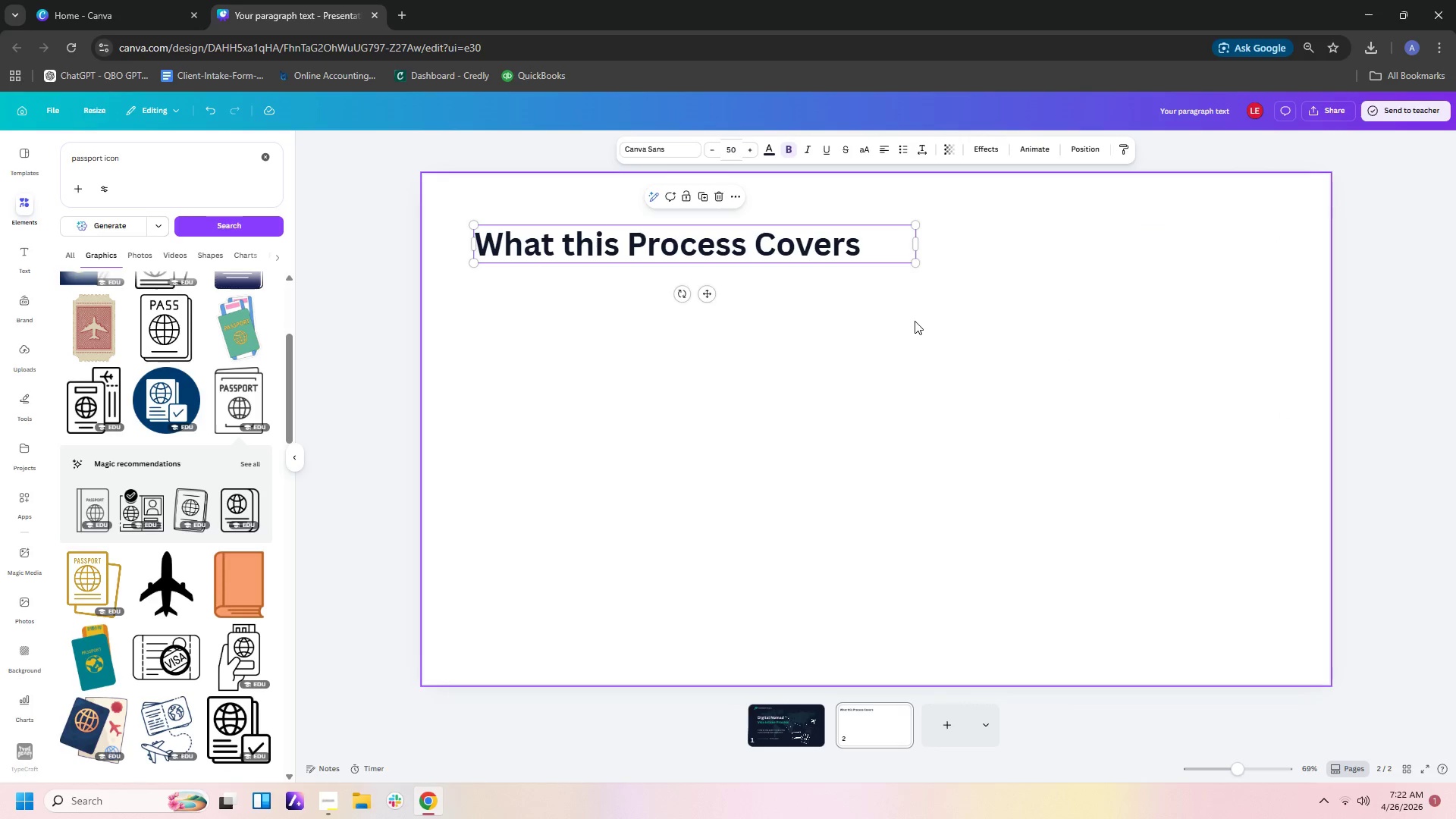 
left_click([915, 321])
 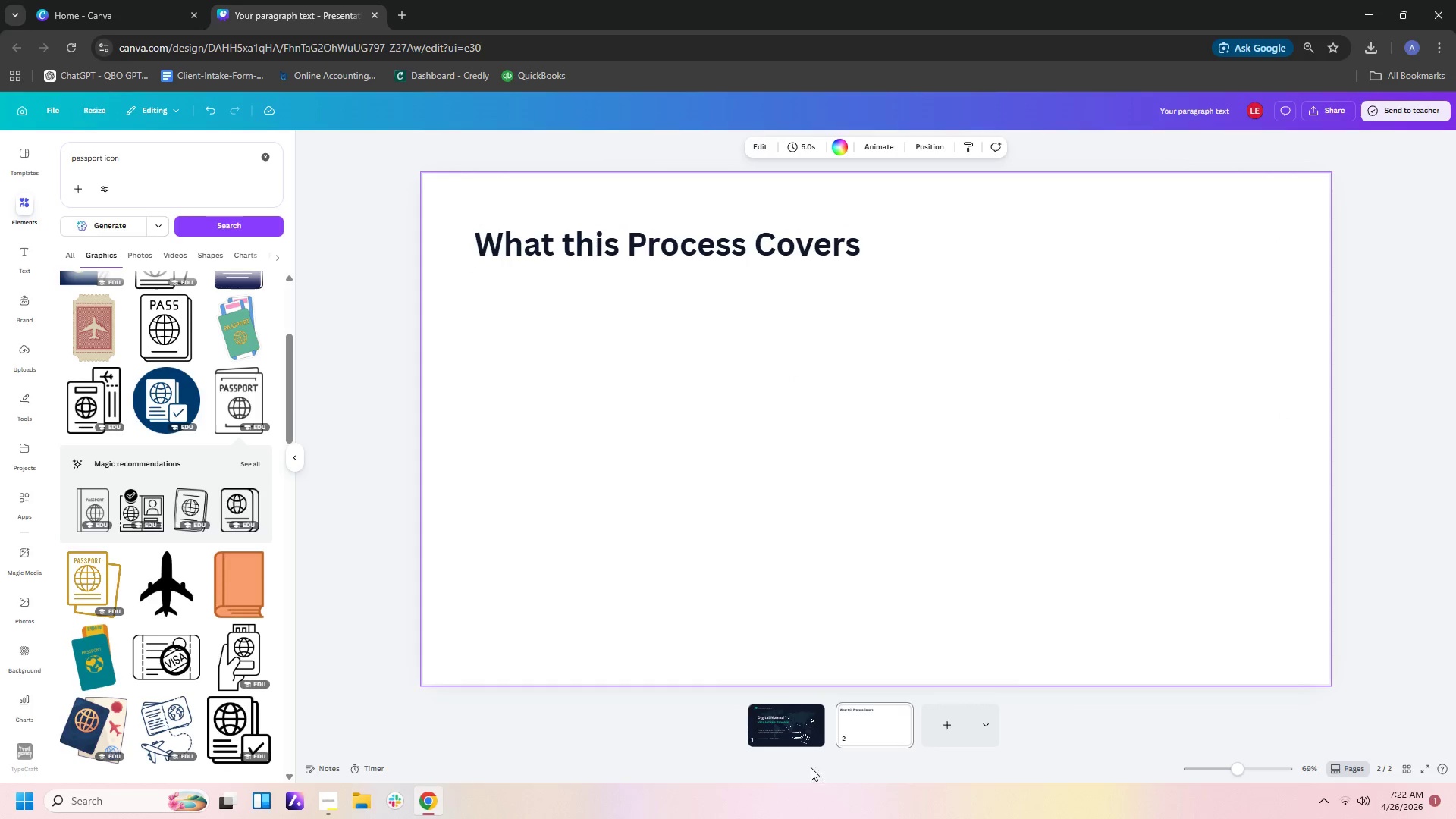 
double_click([786, 727])
 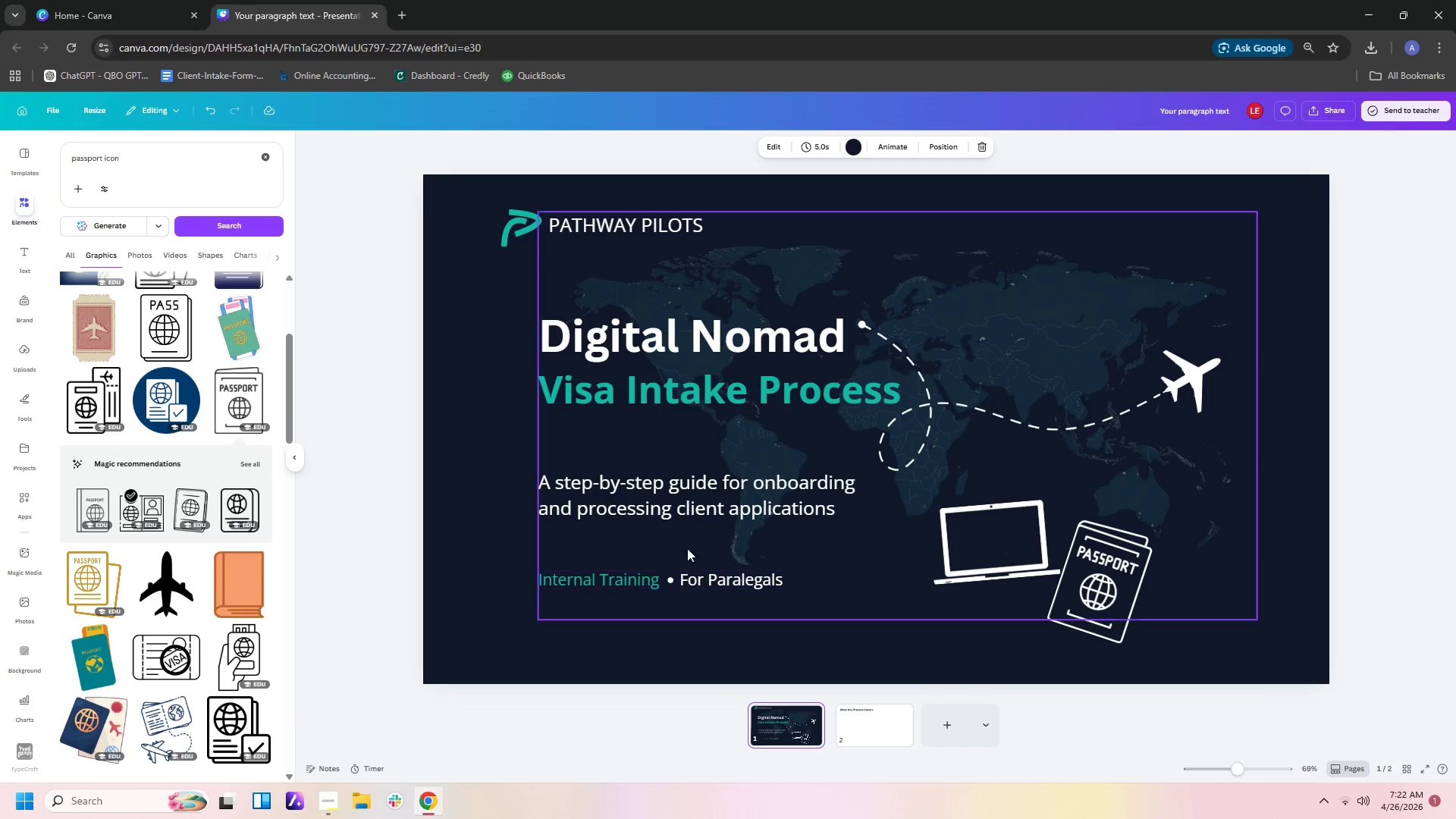 
left_click([683, 500])
 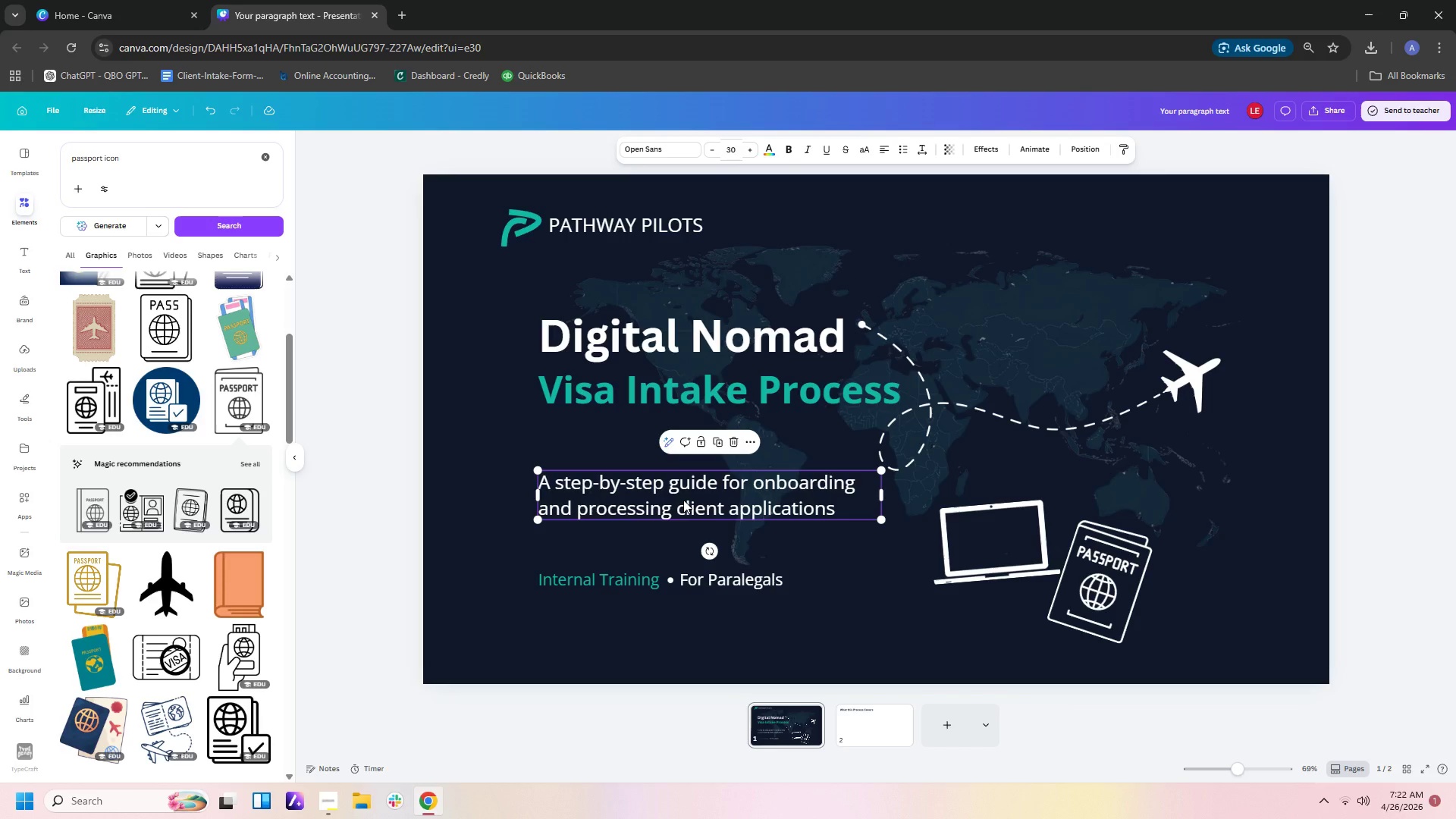 
key(Control+C)
 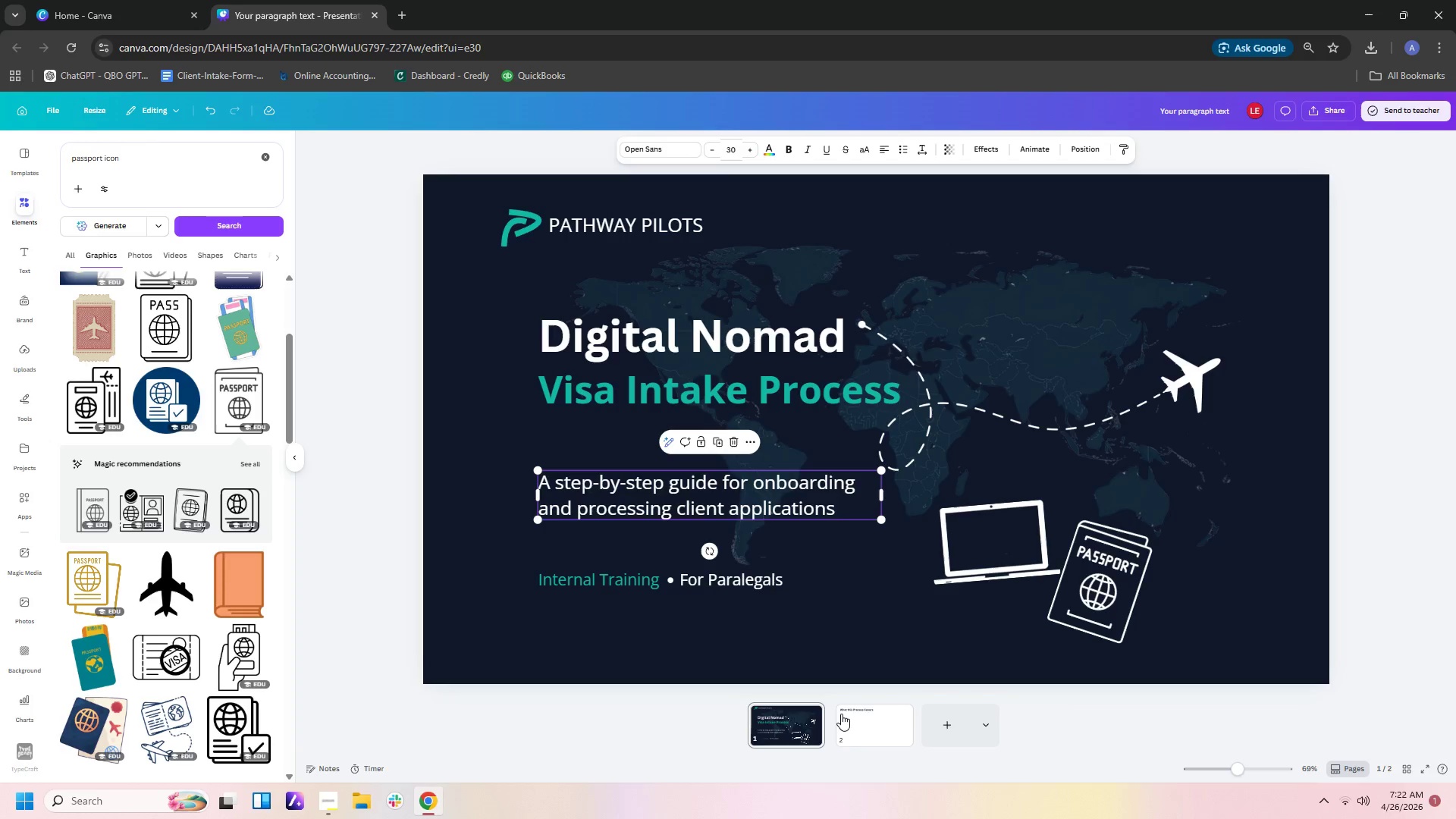 
left_click([841, 714])
 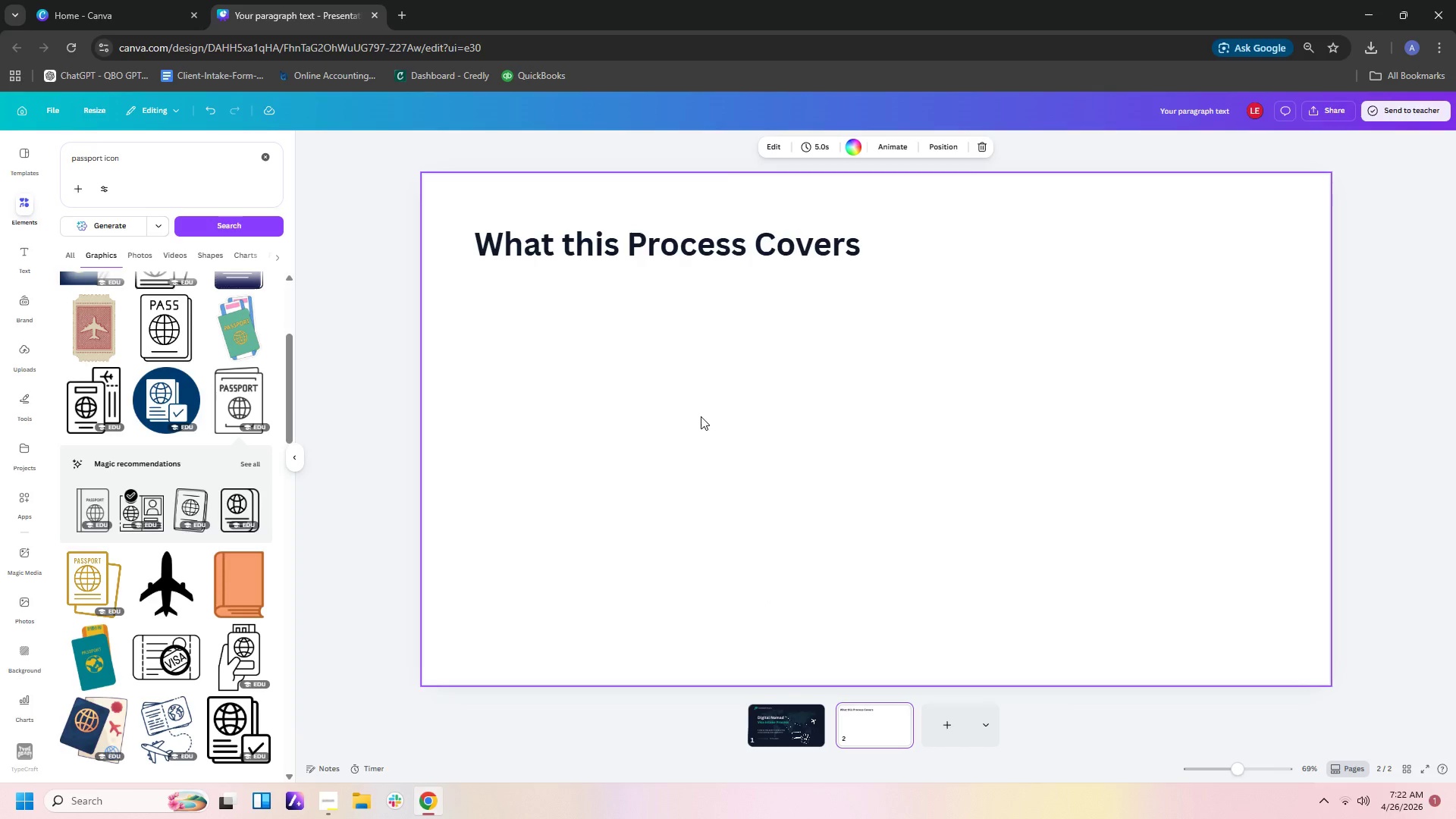 
key(Control+V)
 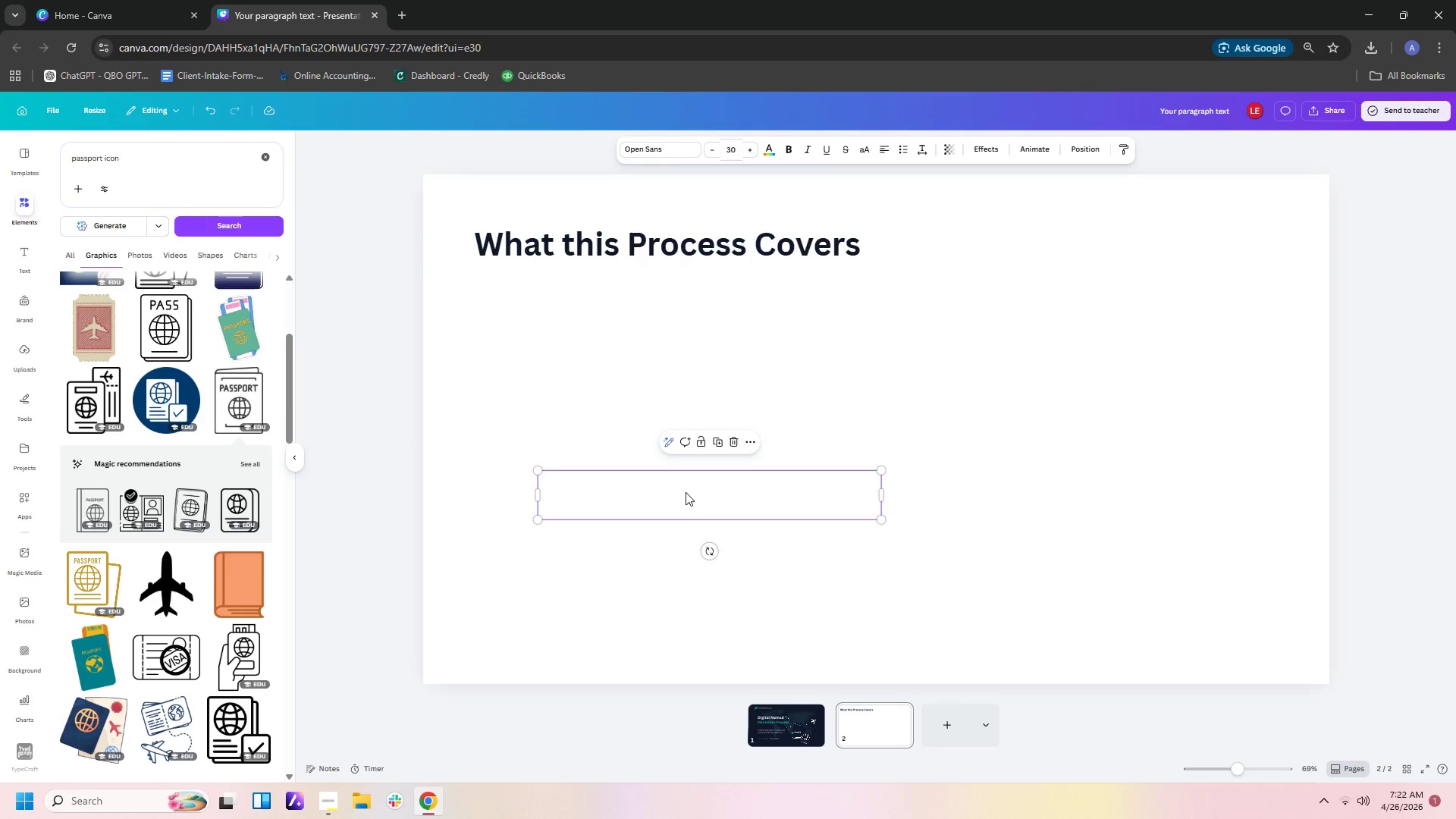 
left_click_drag(start_coordinate=[686, 497], to_coordinate=[623, 327])
 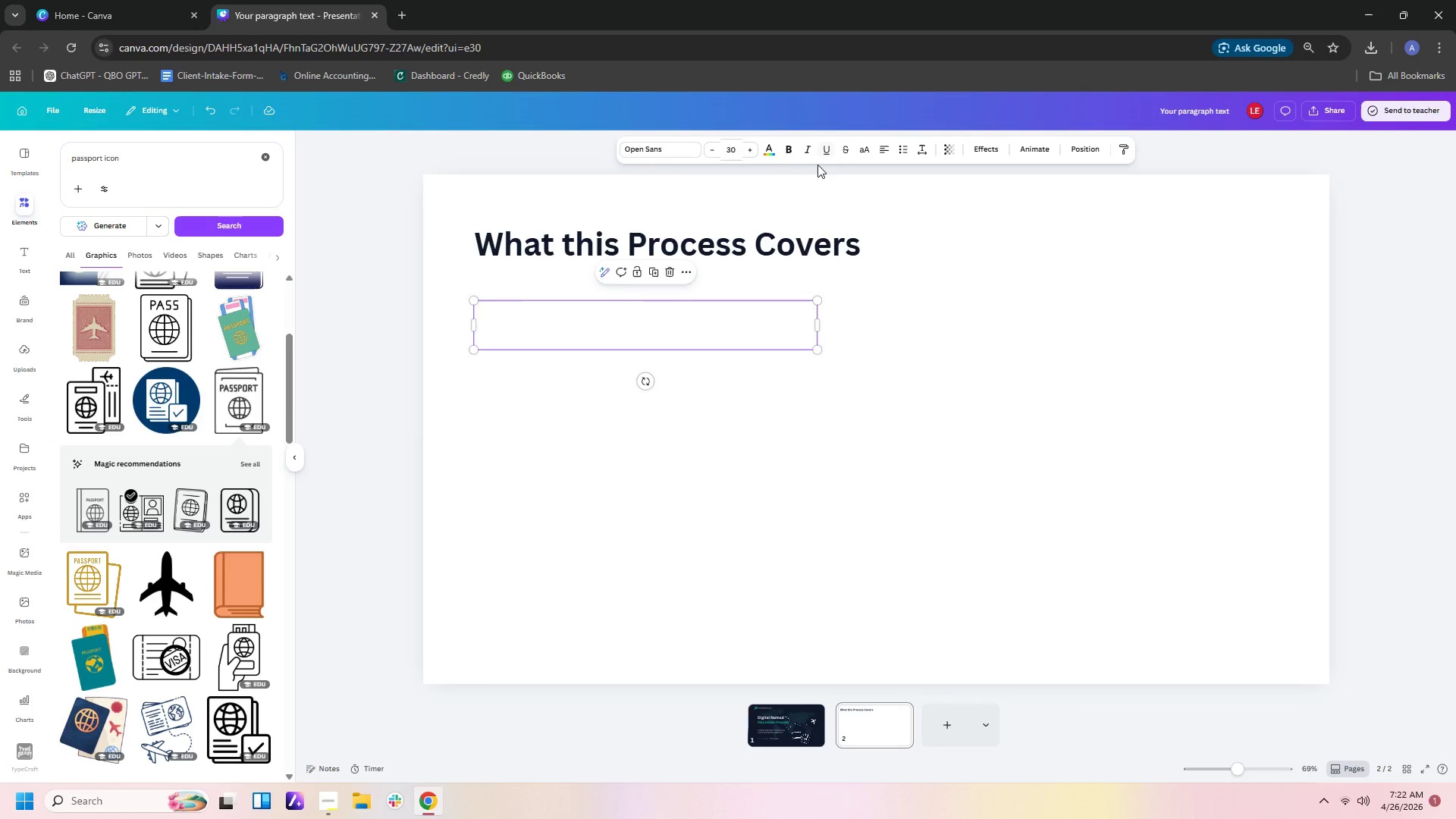 
left_click([770, 151])
 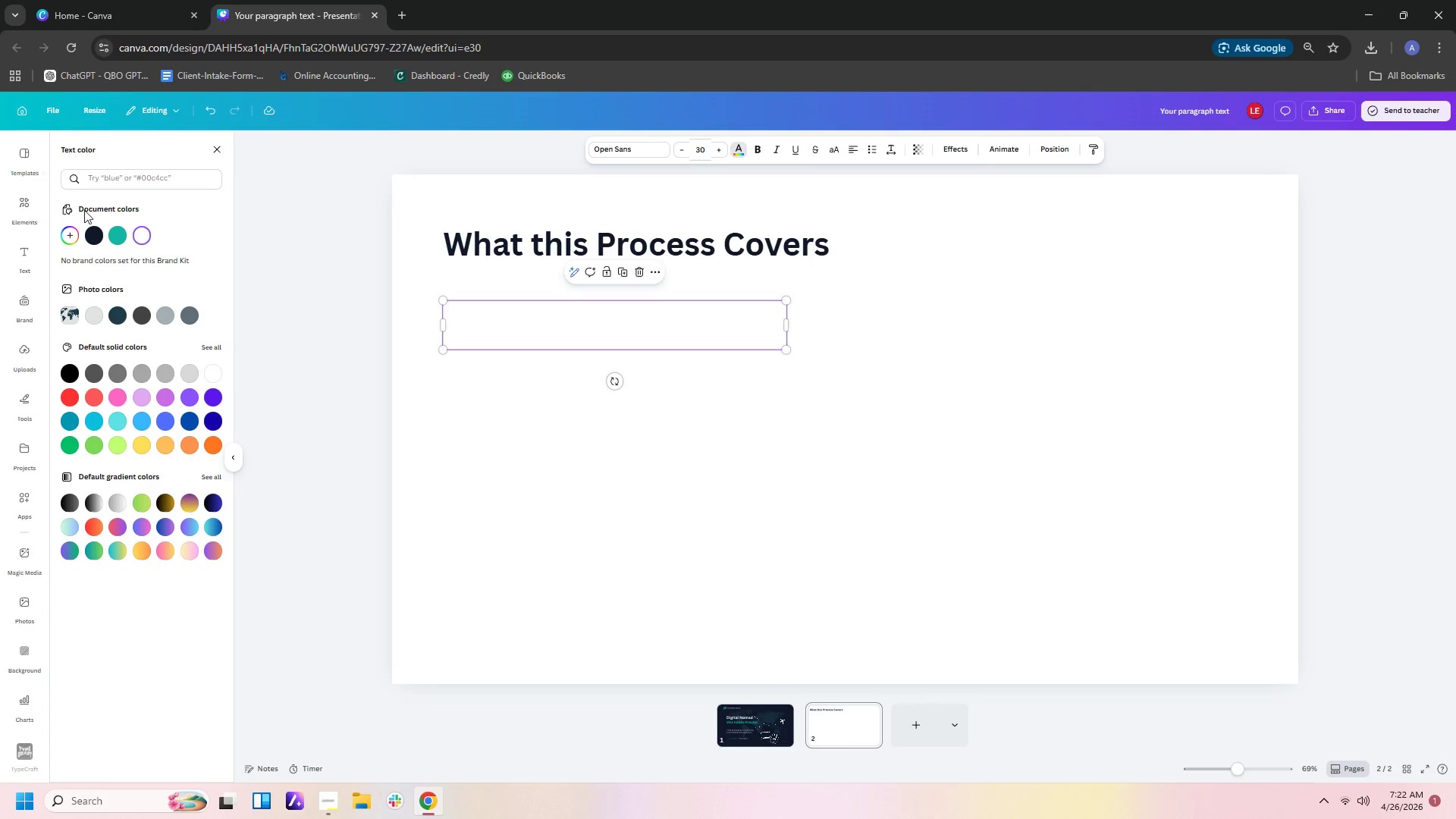 
left_click([96, 237])
 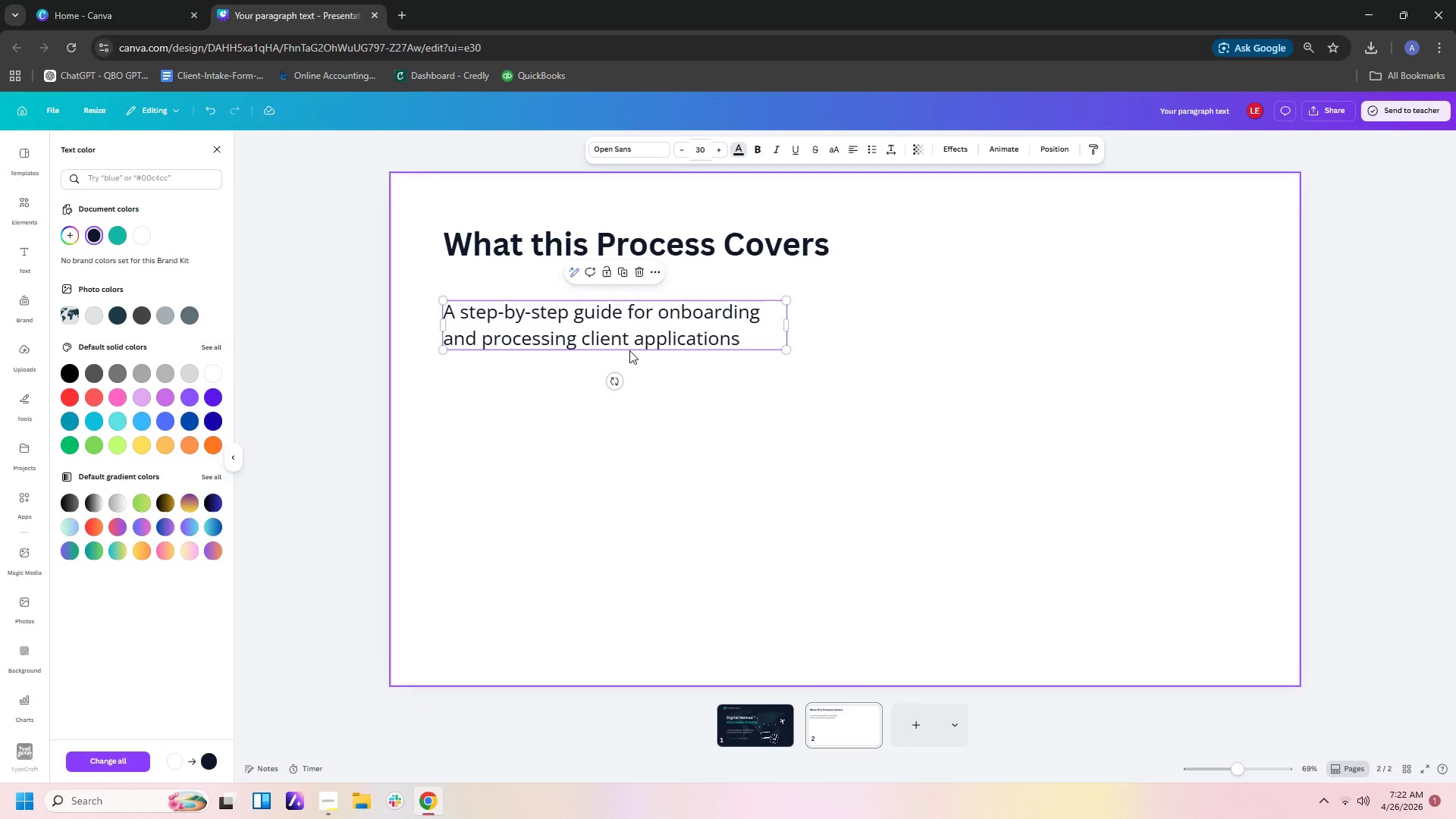 
double_click([629, 346])
 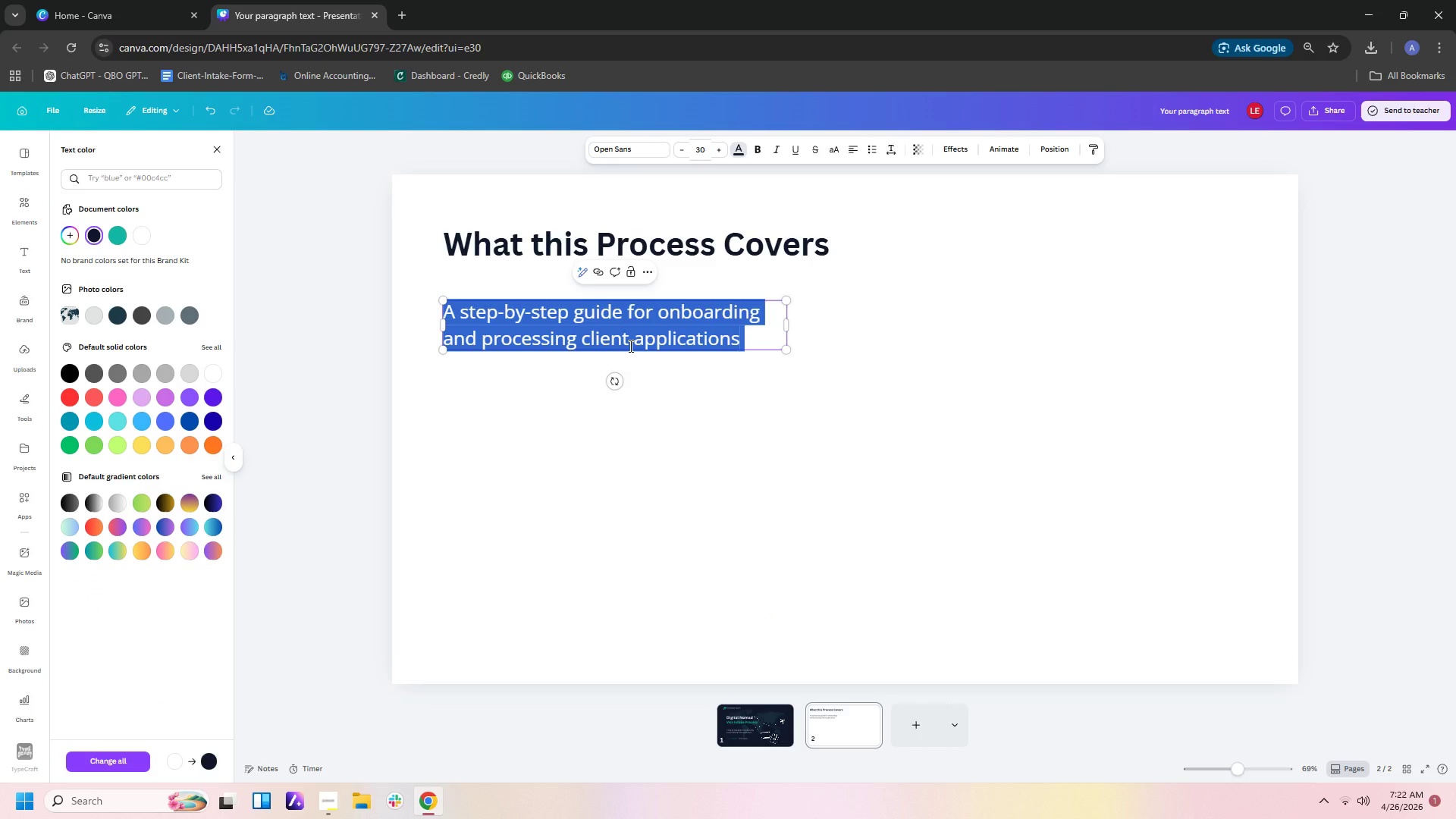 
type(This workflow walks you through how we handles)
key(Backspace)
type( Digital Nomad visa application -- from the first cle)
key(Backspace)
type(int chck to final submission and tracking.)
 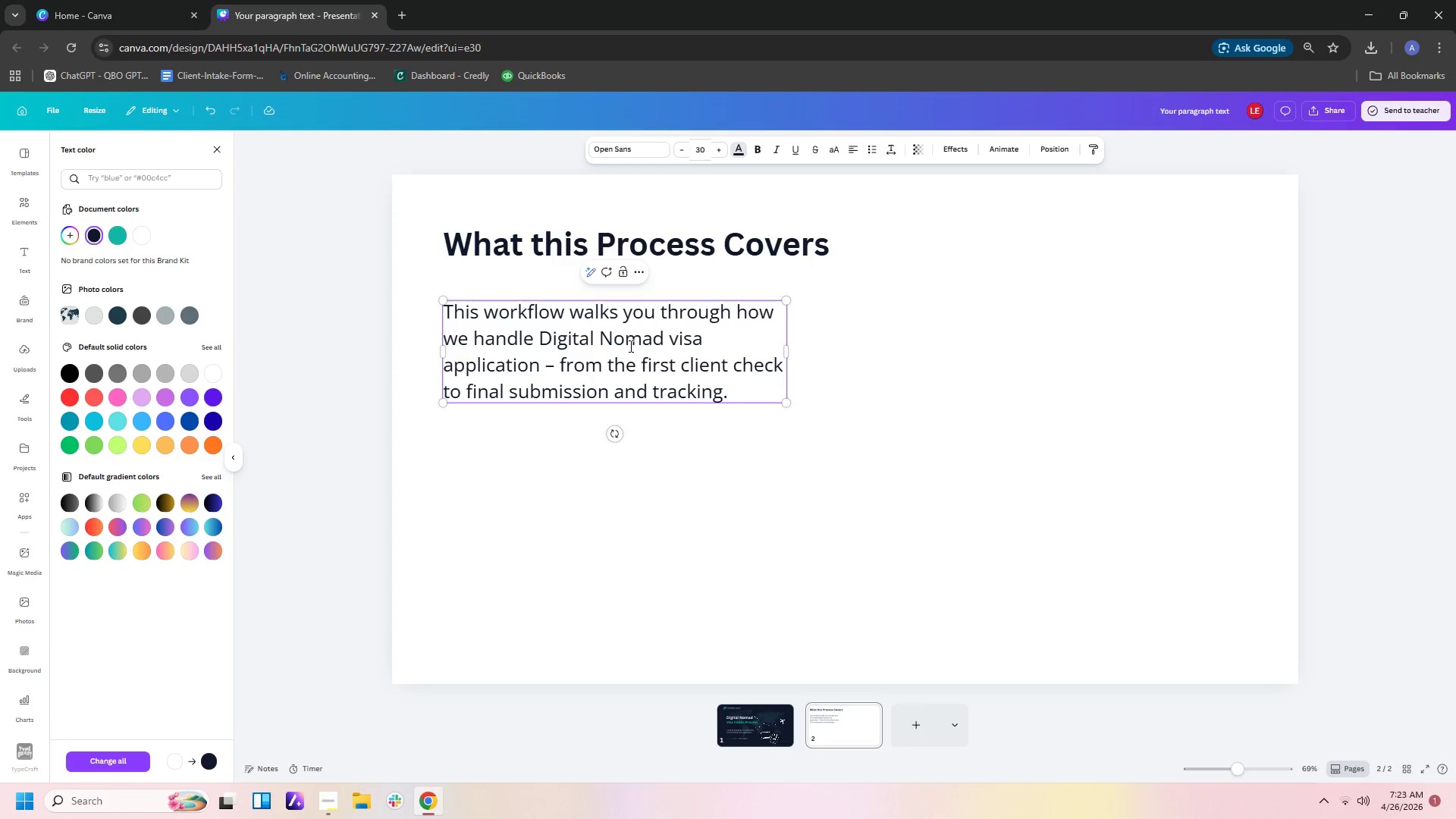 
left_click_drag(start_coordinate=[788, 353], to_coordinate=[885, 349])
 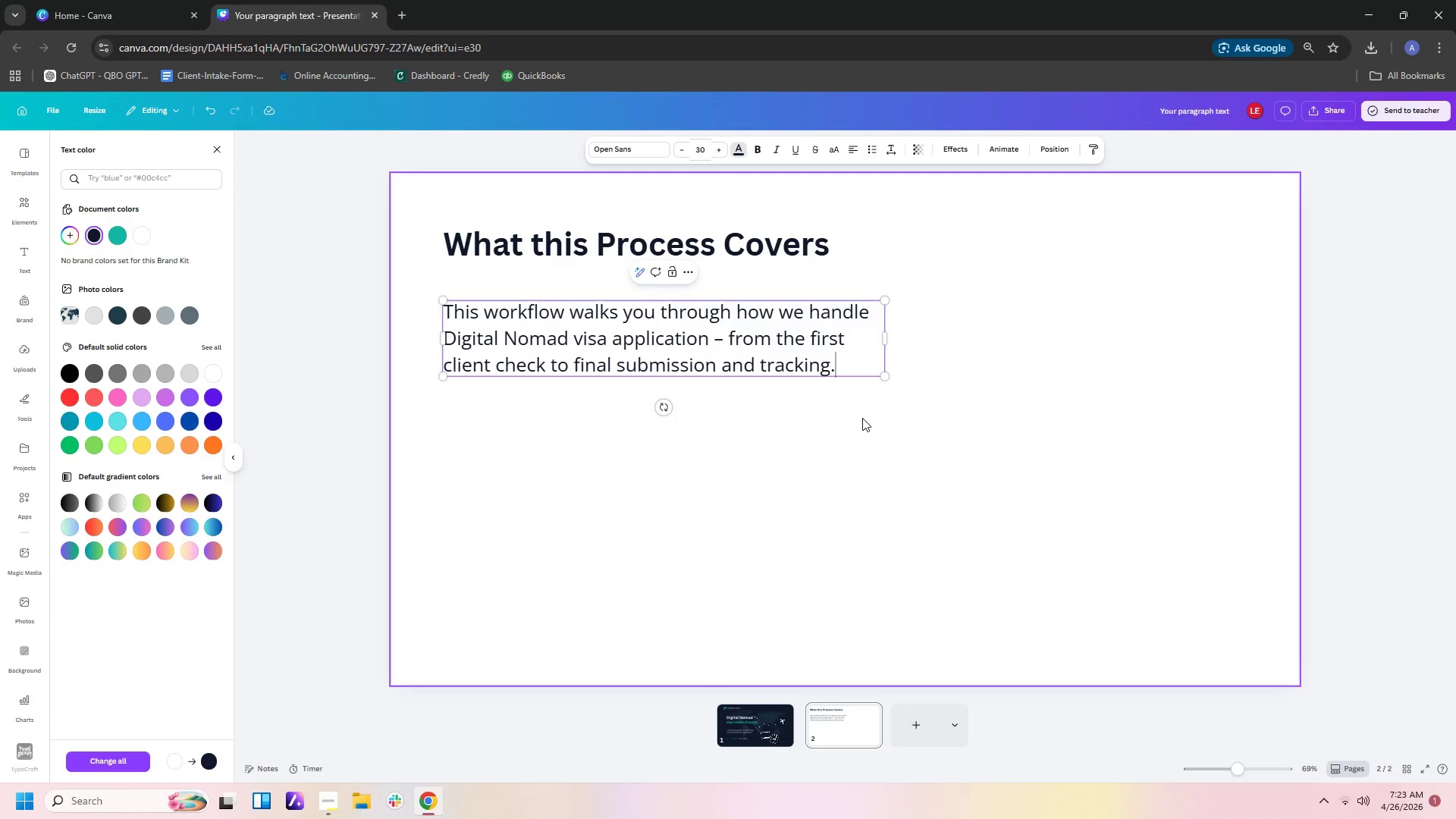 
left_click([862, 418])
 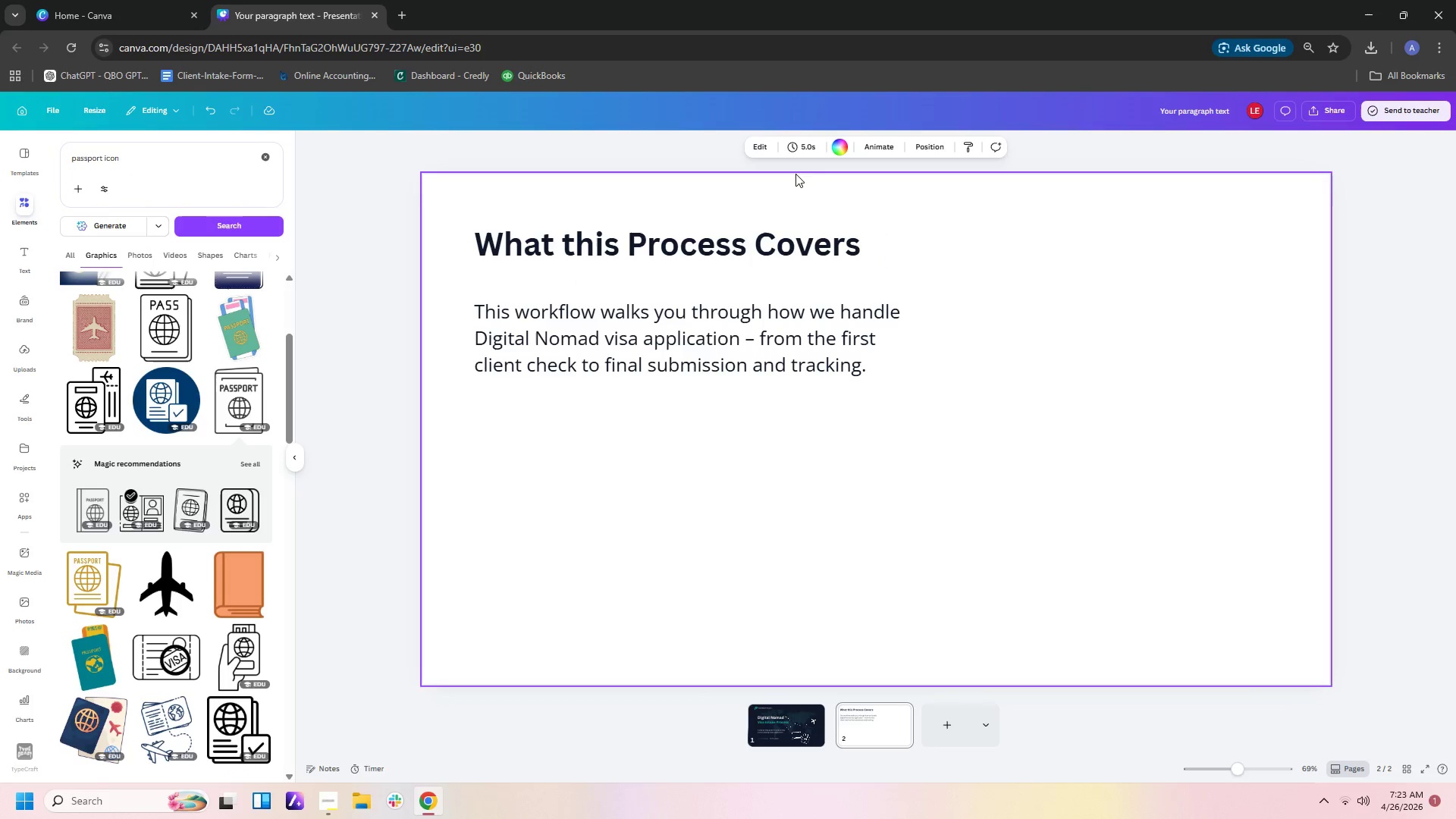 
left_click([755, 353])
 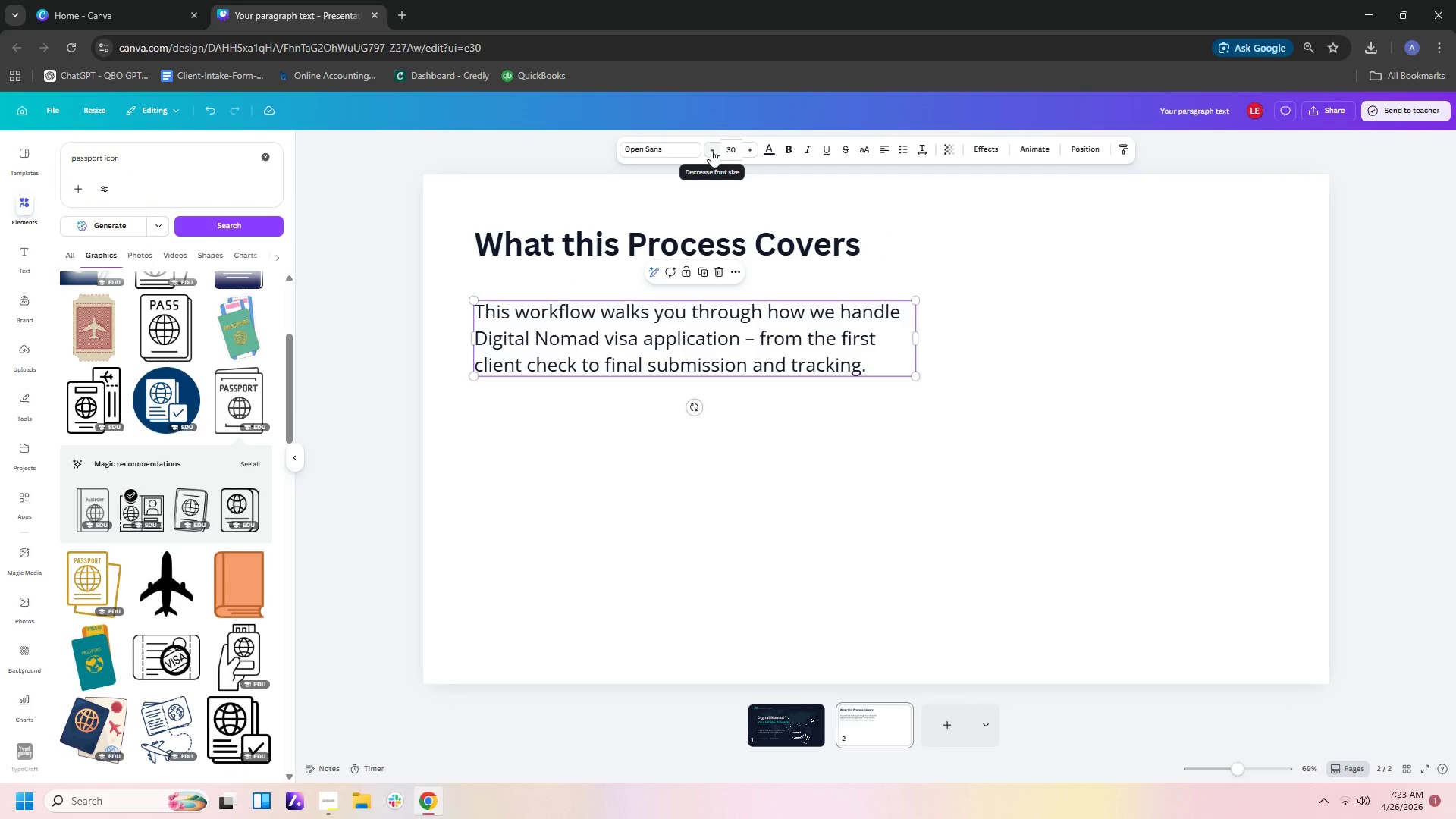 
double_click([711, 150])
 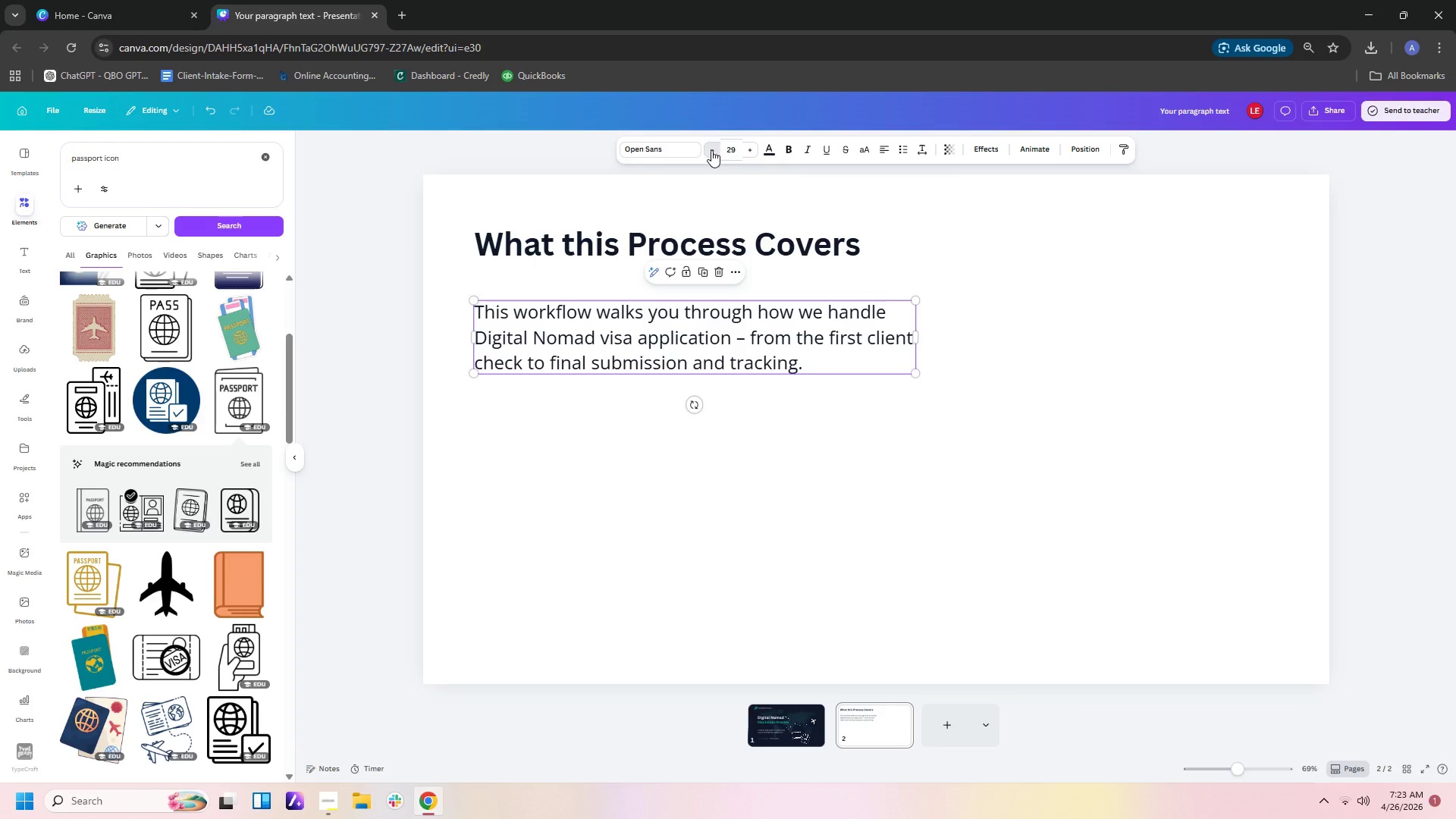 
triple_click([711, 150])
 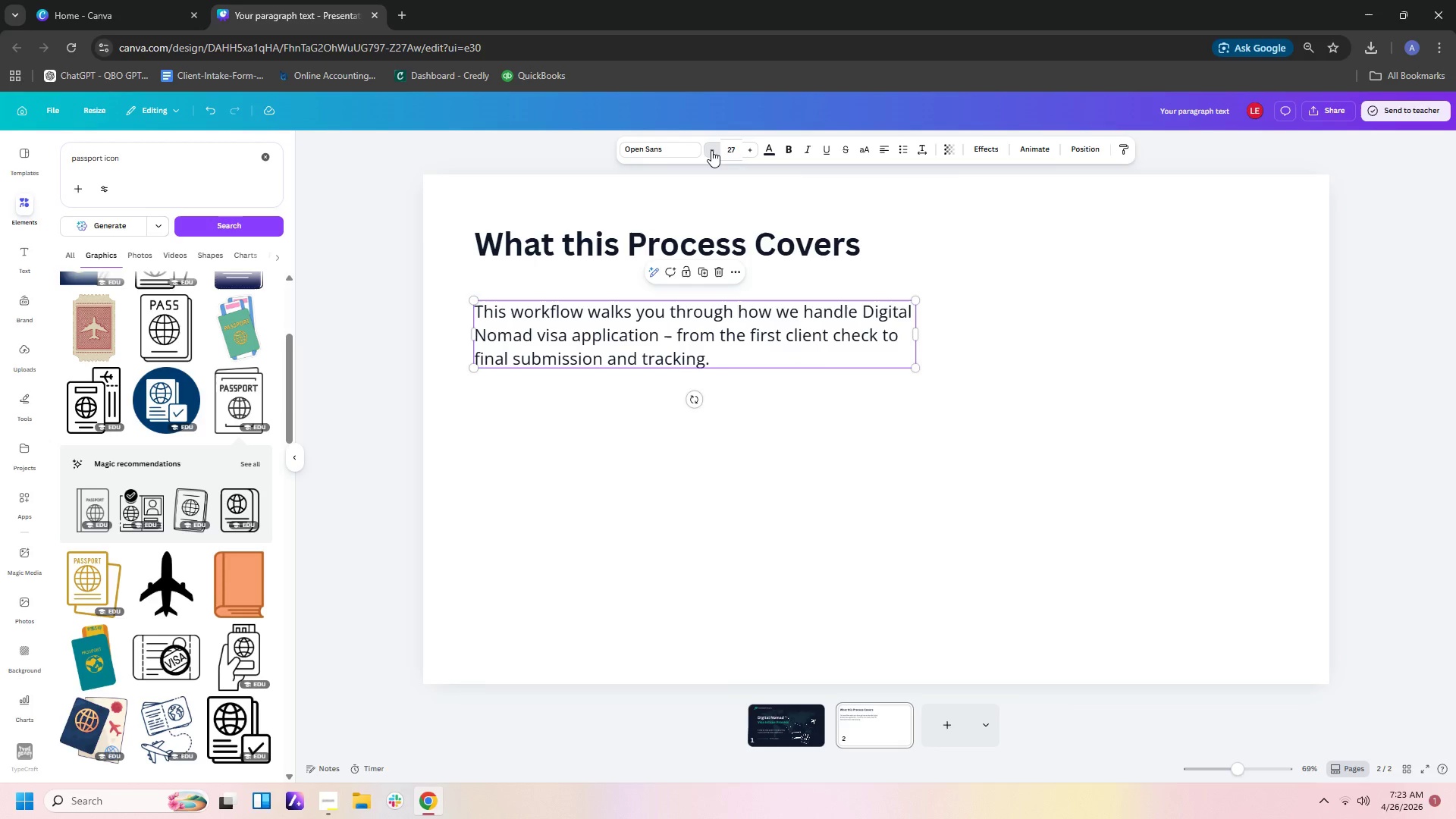 
double_click([711, 150])
 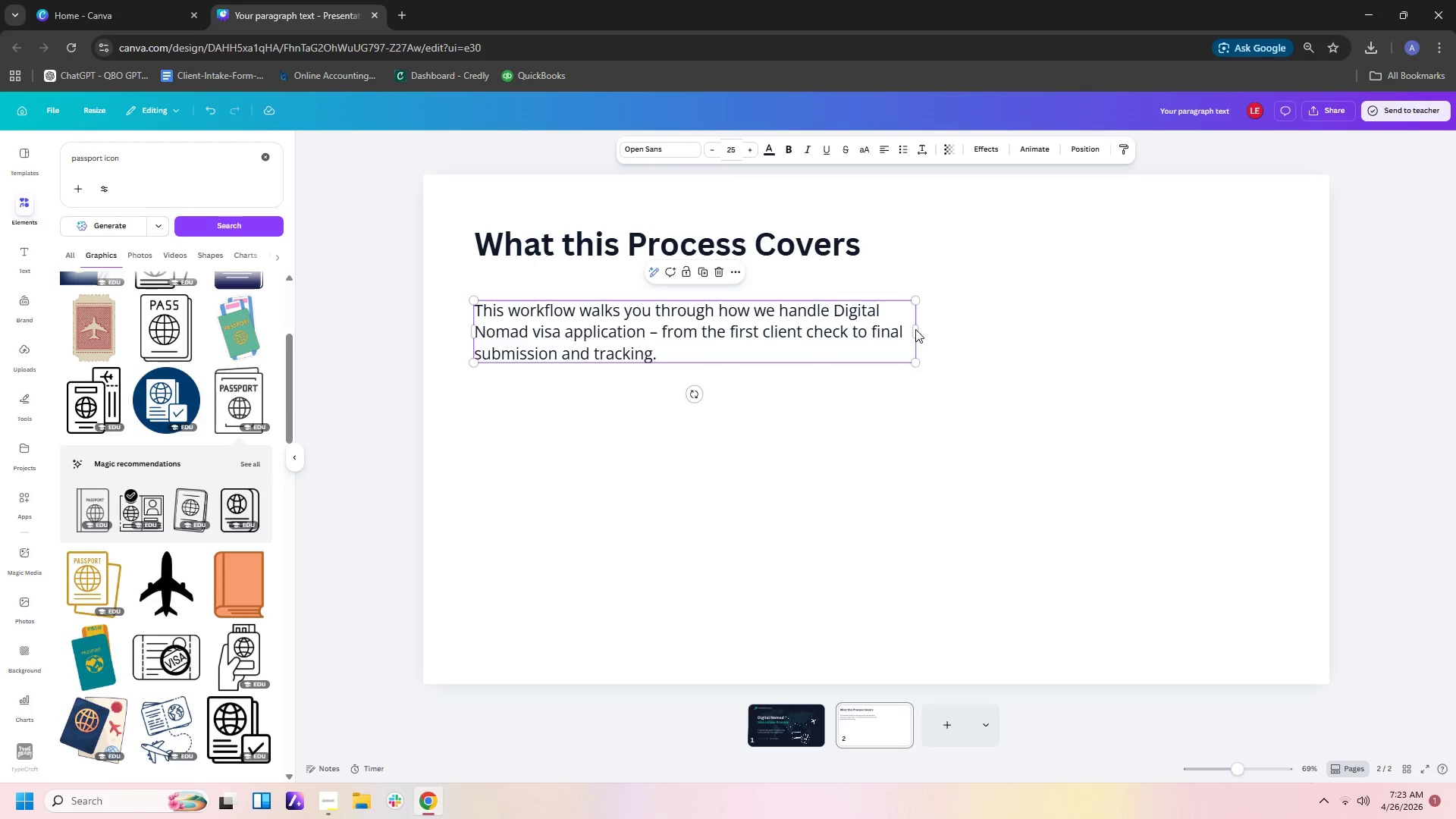 
left_click_drag(start_coordinate=[916, 332], to_coordinate=[876, 332])
 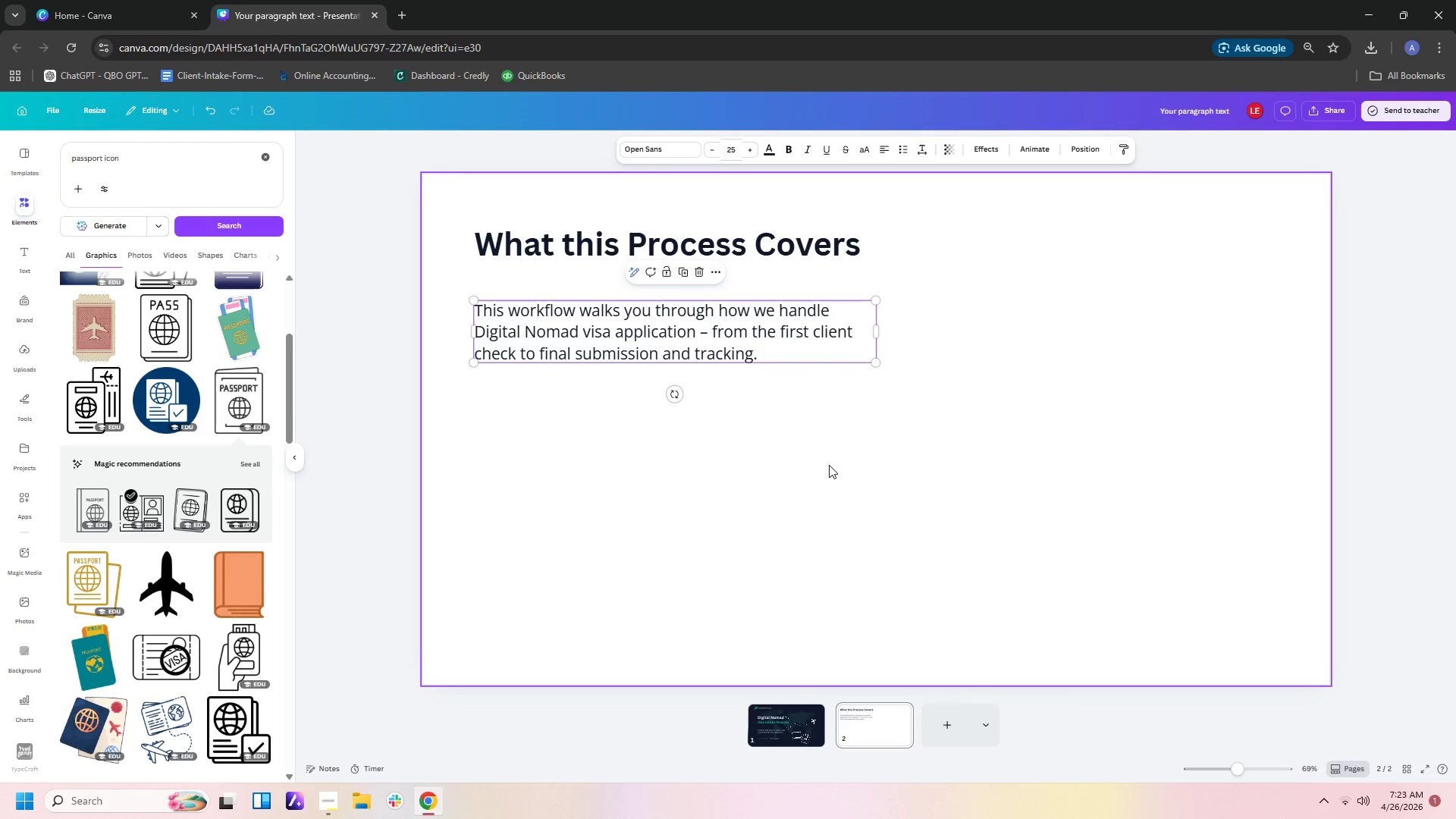 
left_click([829, 465])
 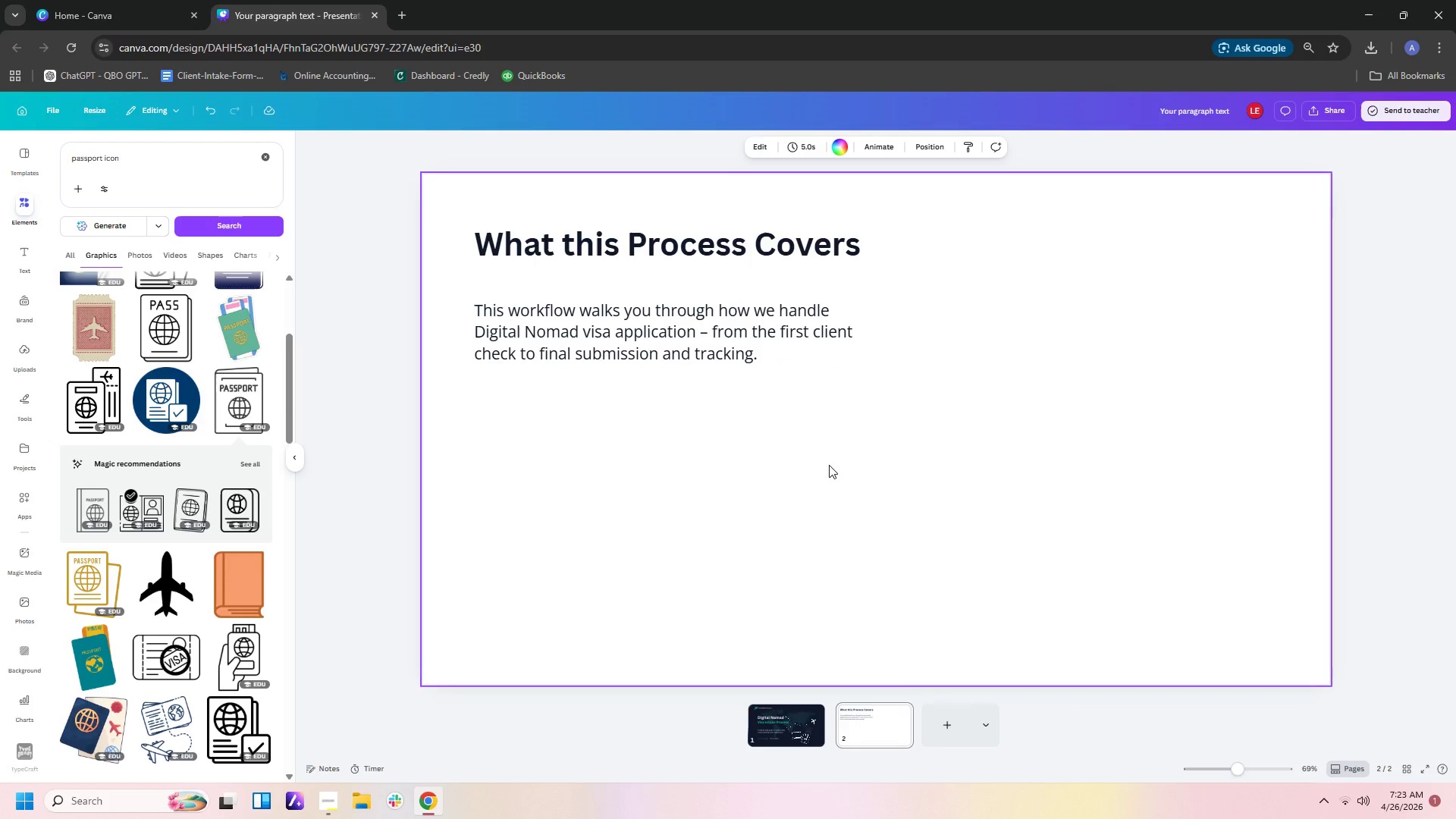 
left_click([701, 318])
 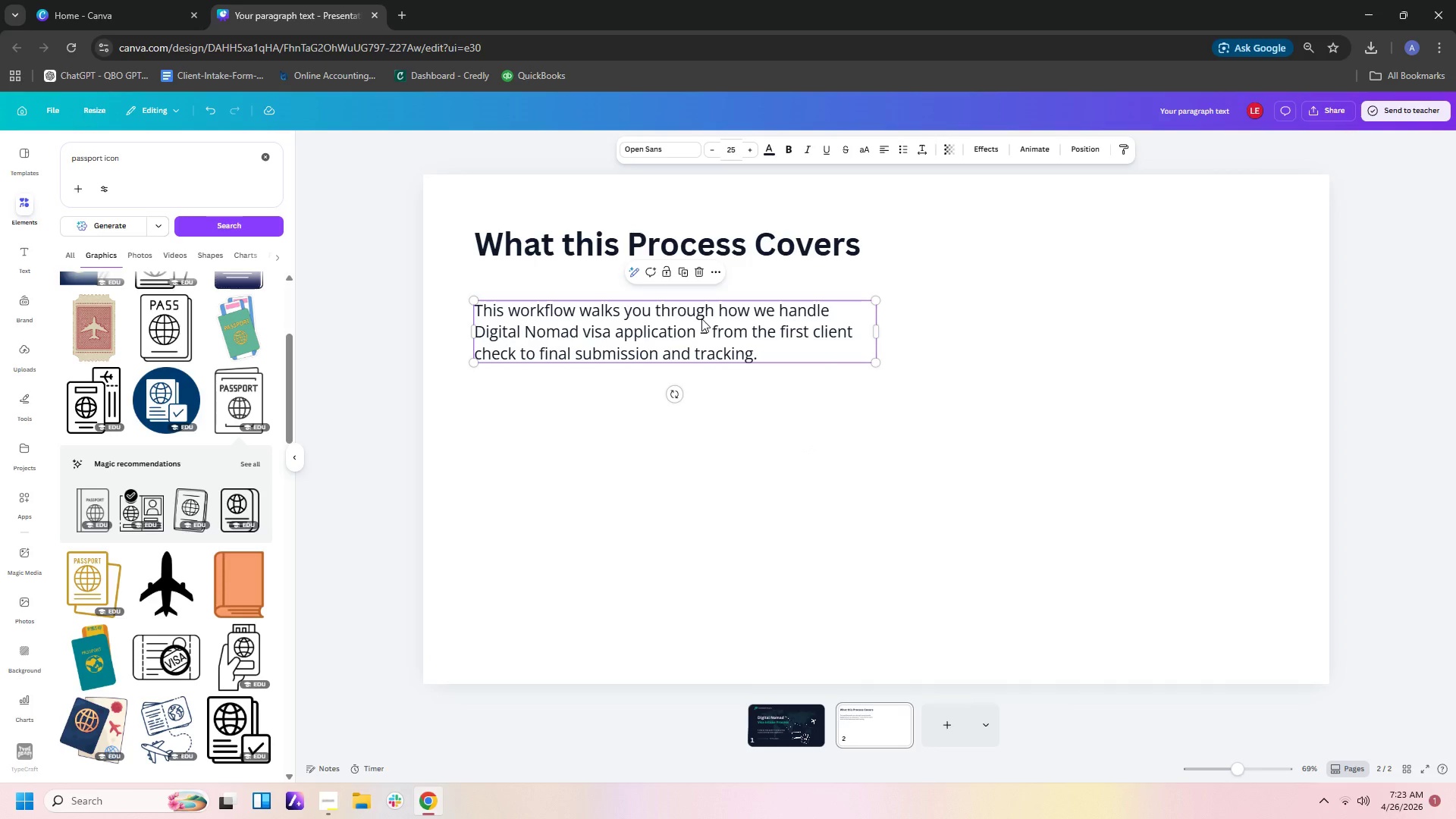 
key(Control+C)
 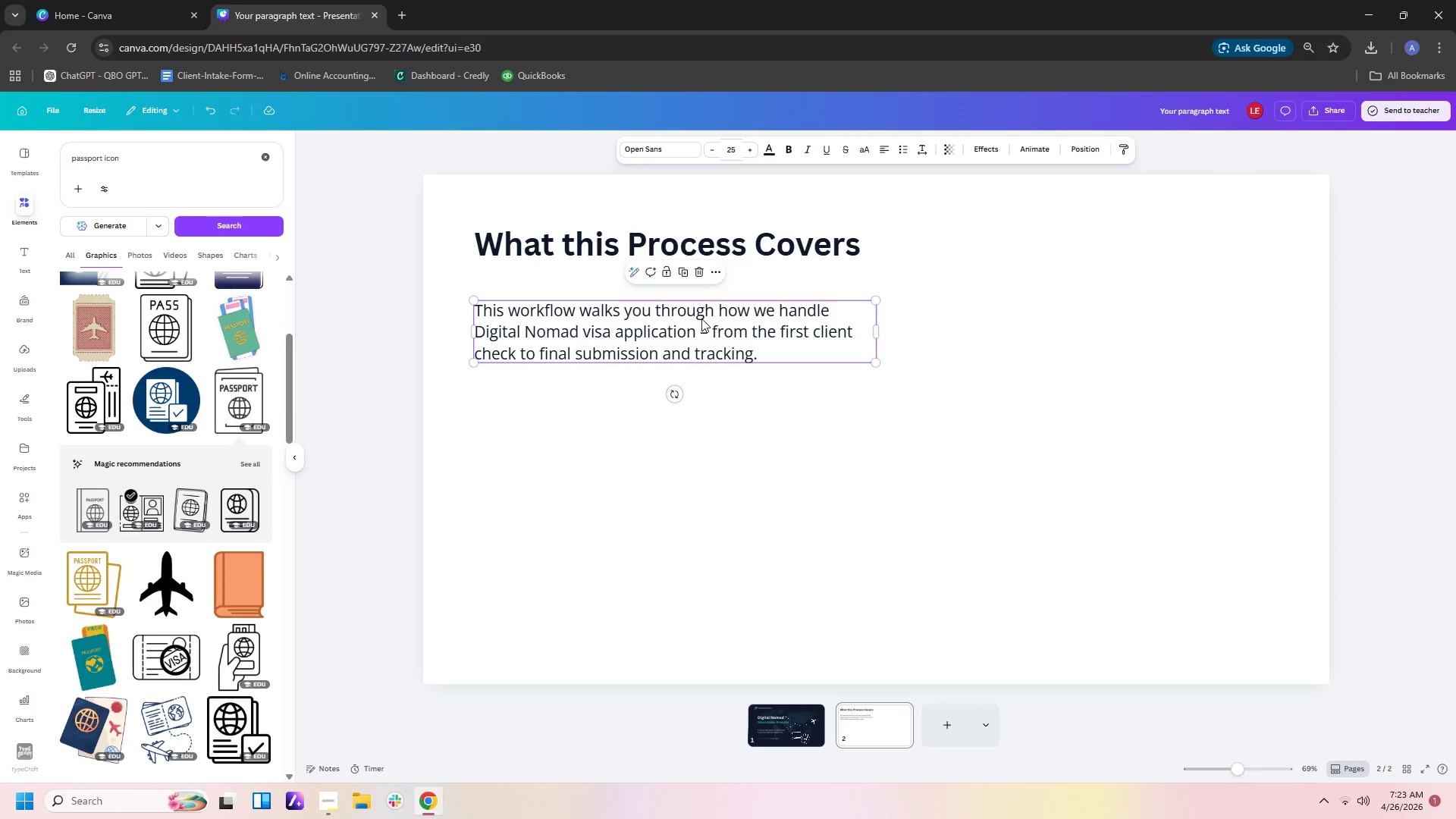 
key(Control+V)
 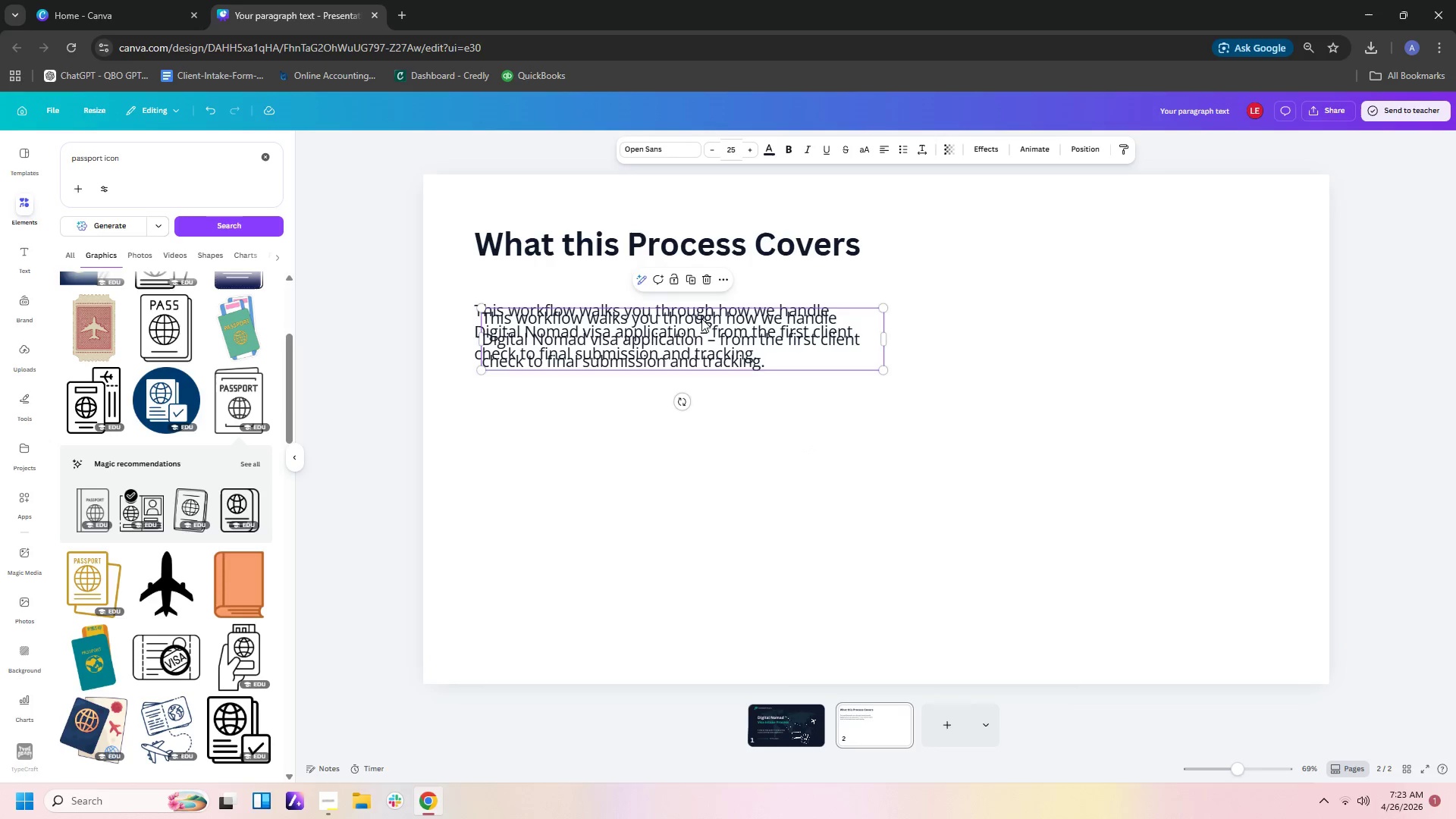 
left_click_drag(start_coordinate=[701, 318], to_coordinate=[691, 400])
 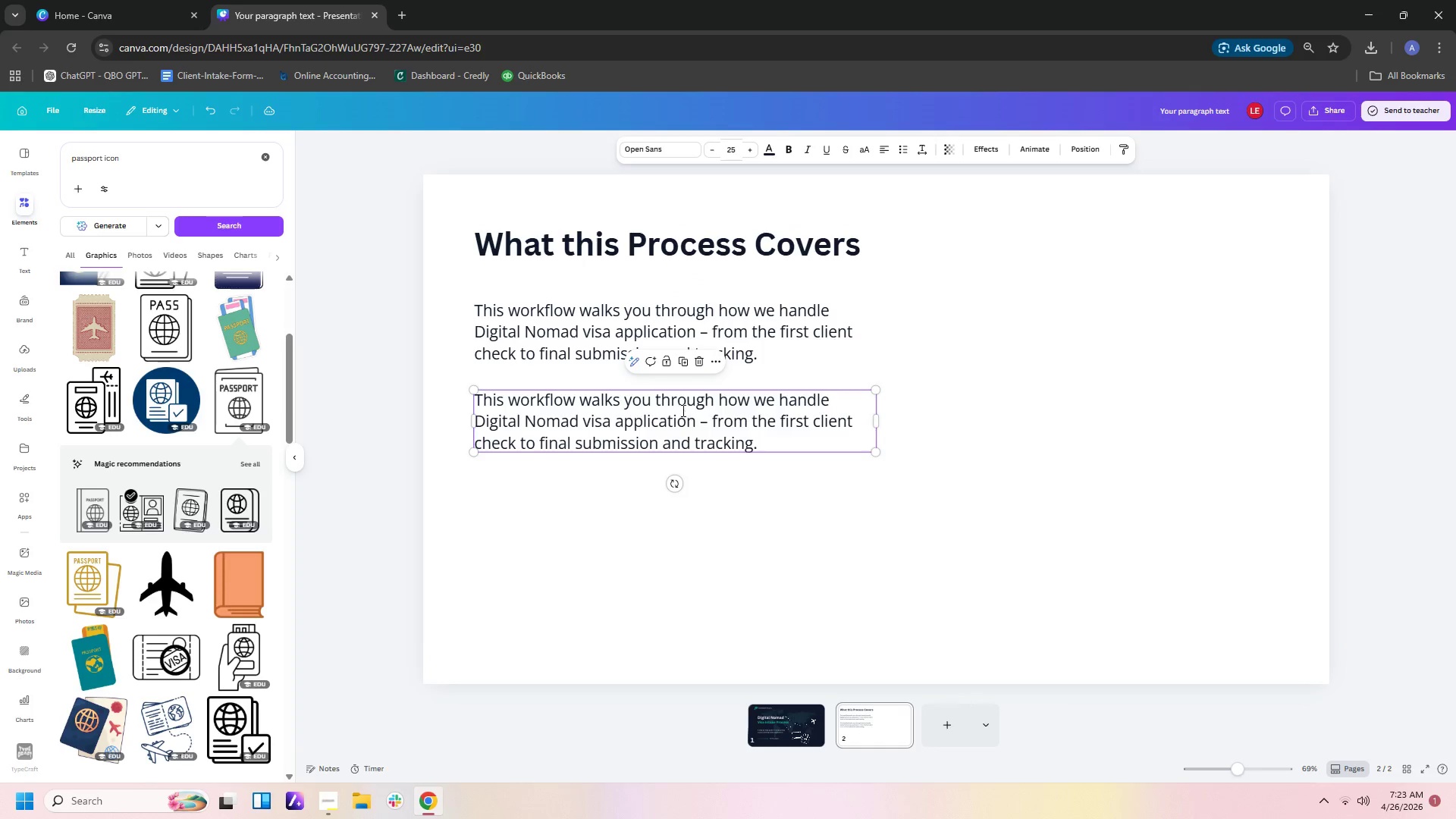 
double_click([682, 410])
 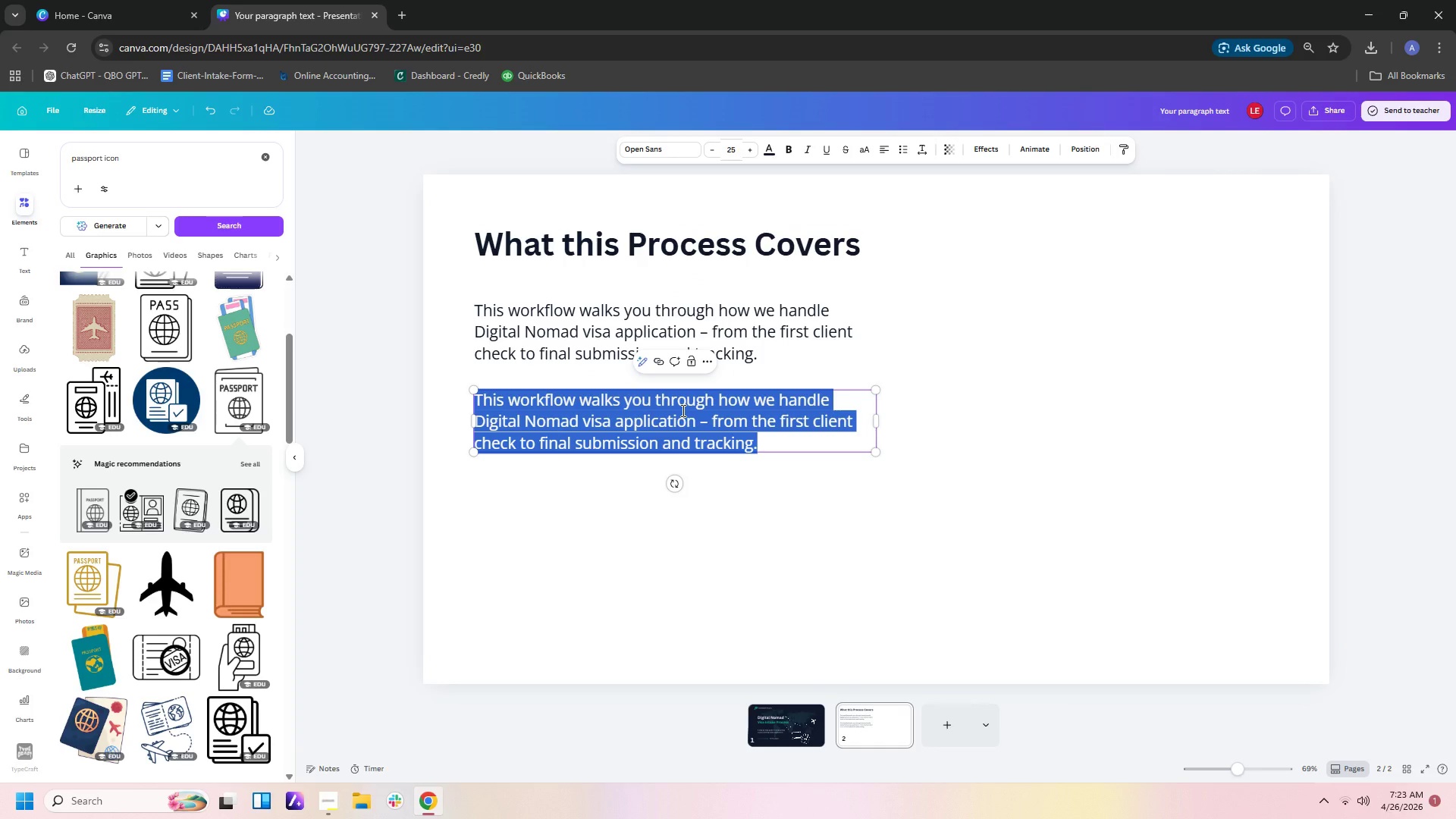 
type(By the end, you shouldu)
key(Backspace)
type( understand:)
 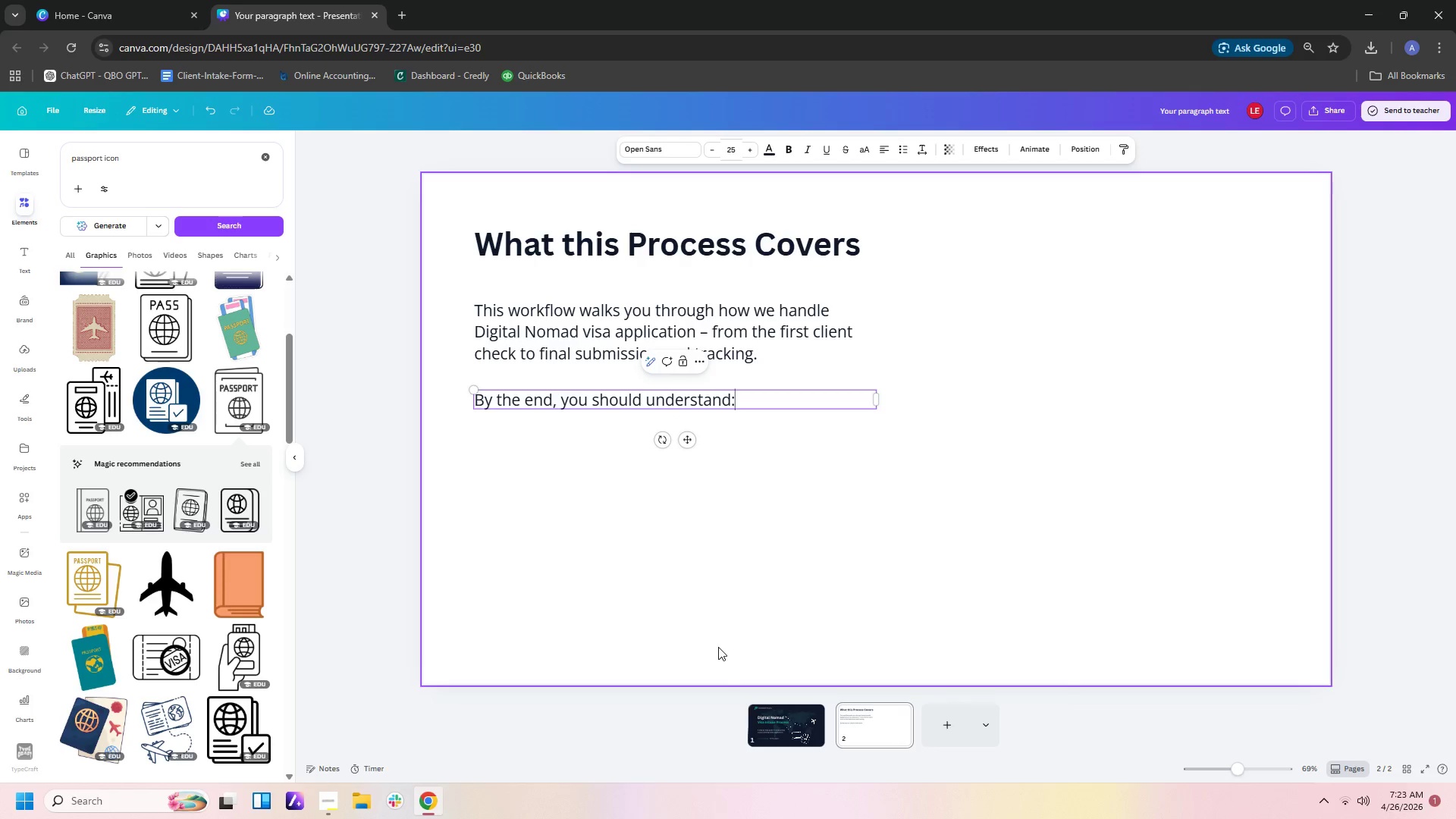 
left_click([752, 611])
 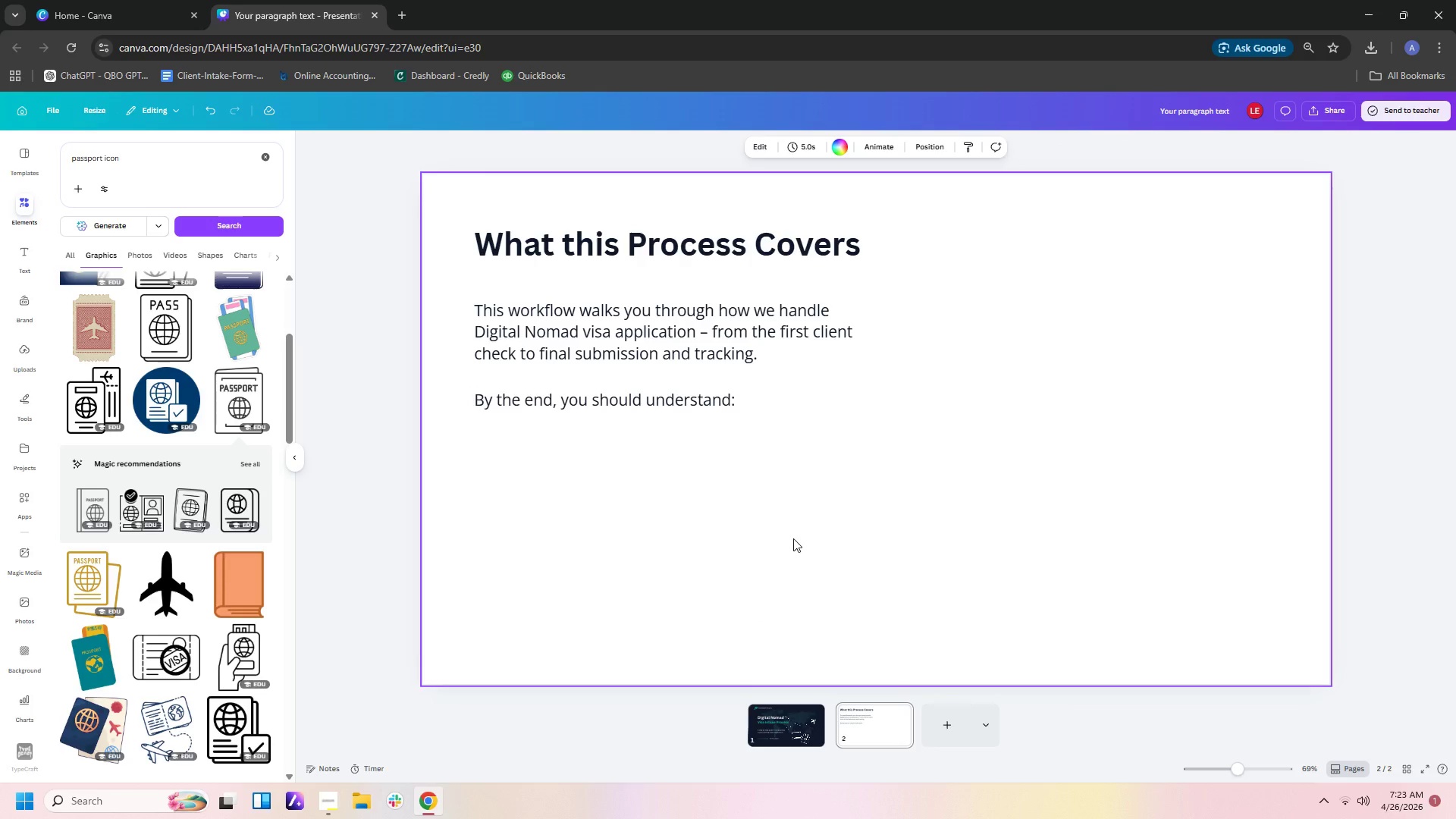 
left_click([700, 259])
 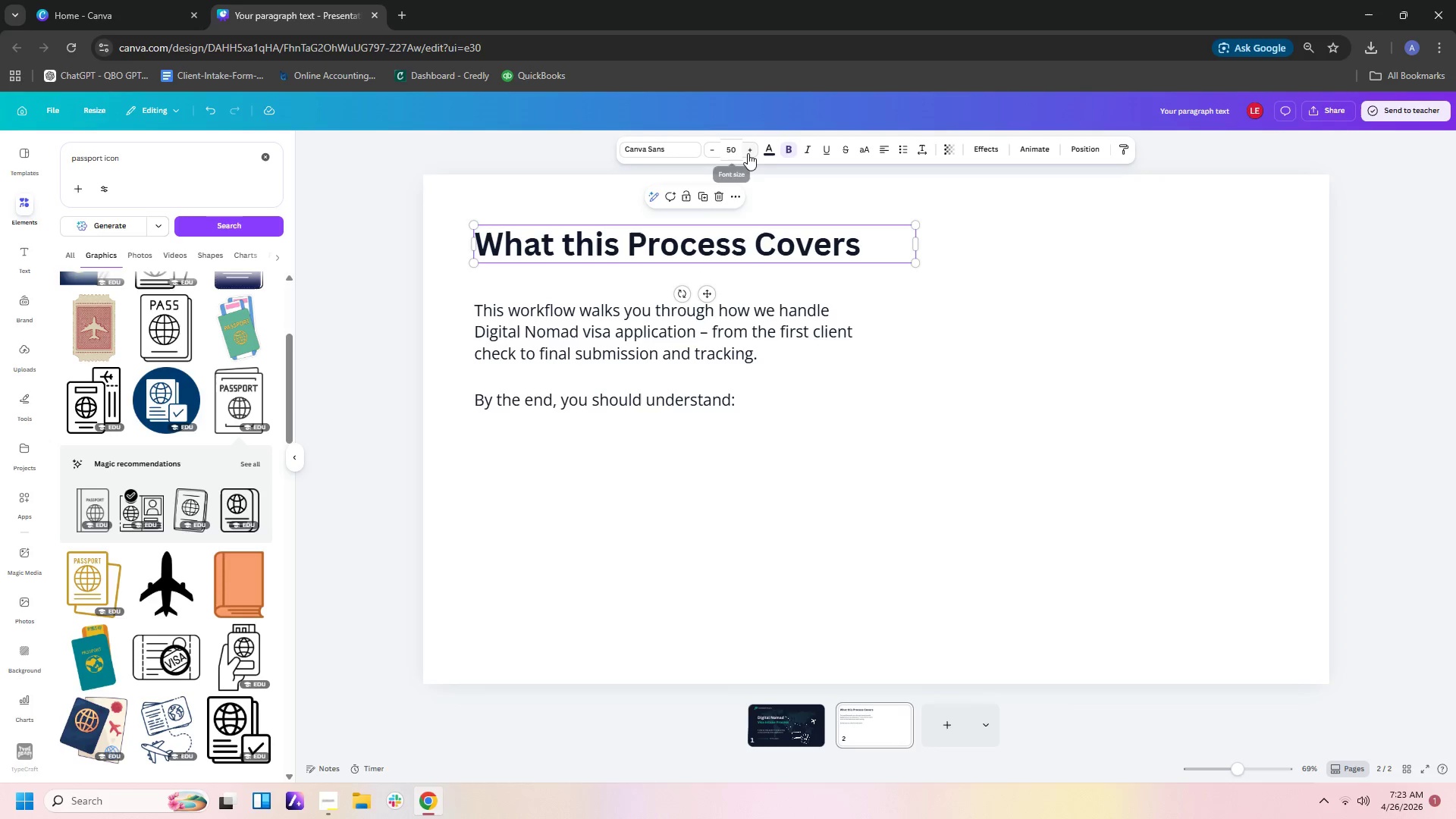 
double_click([748, 153])
 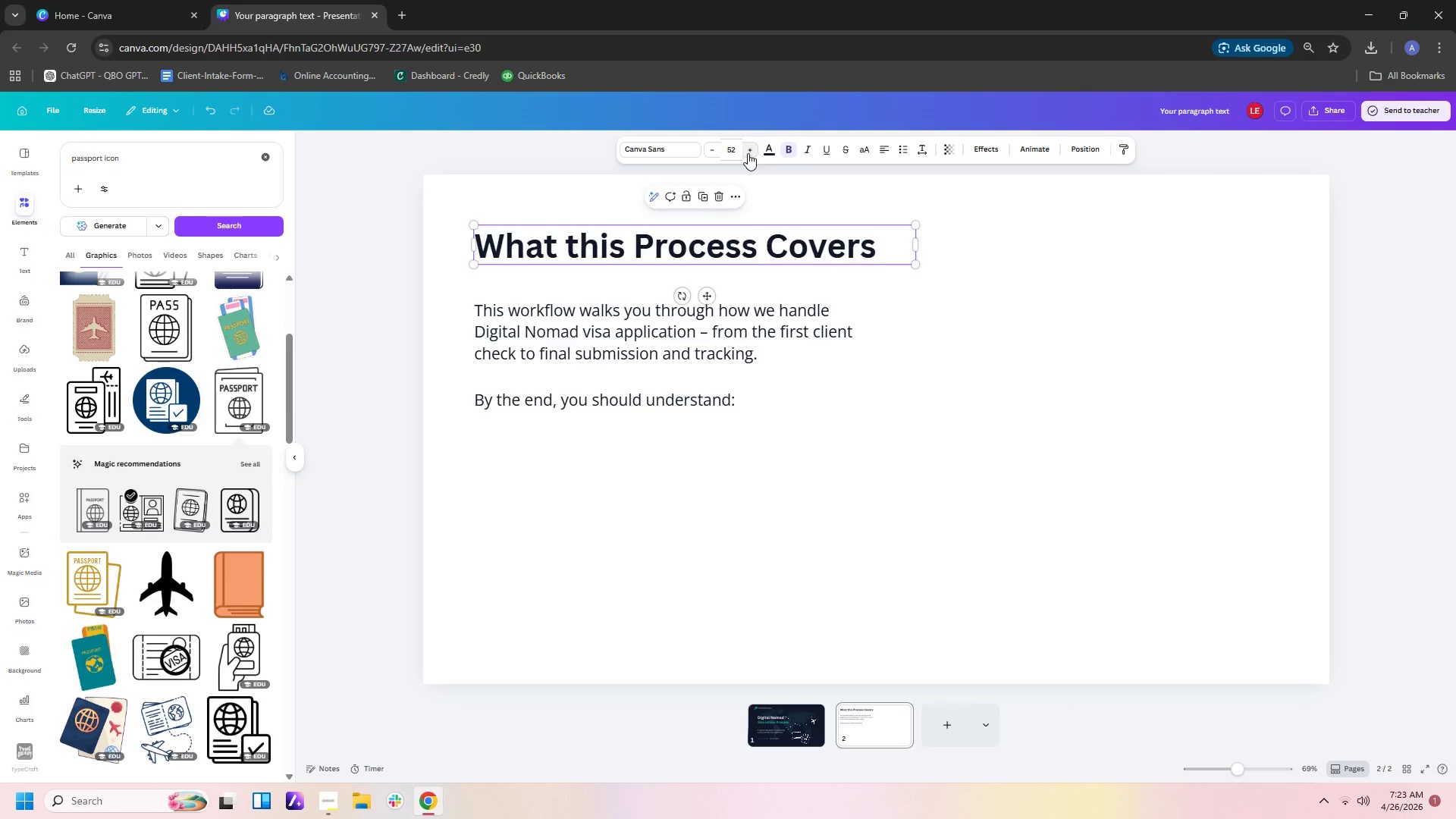 
triple_click([748, 153])
 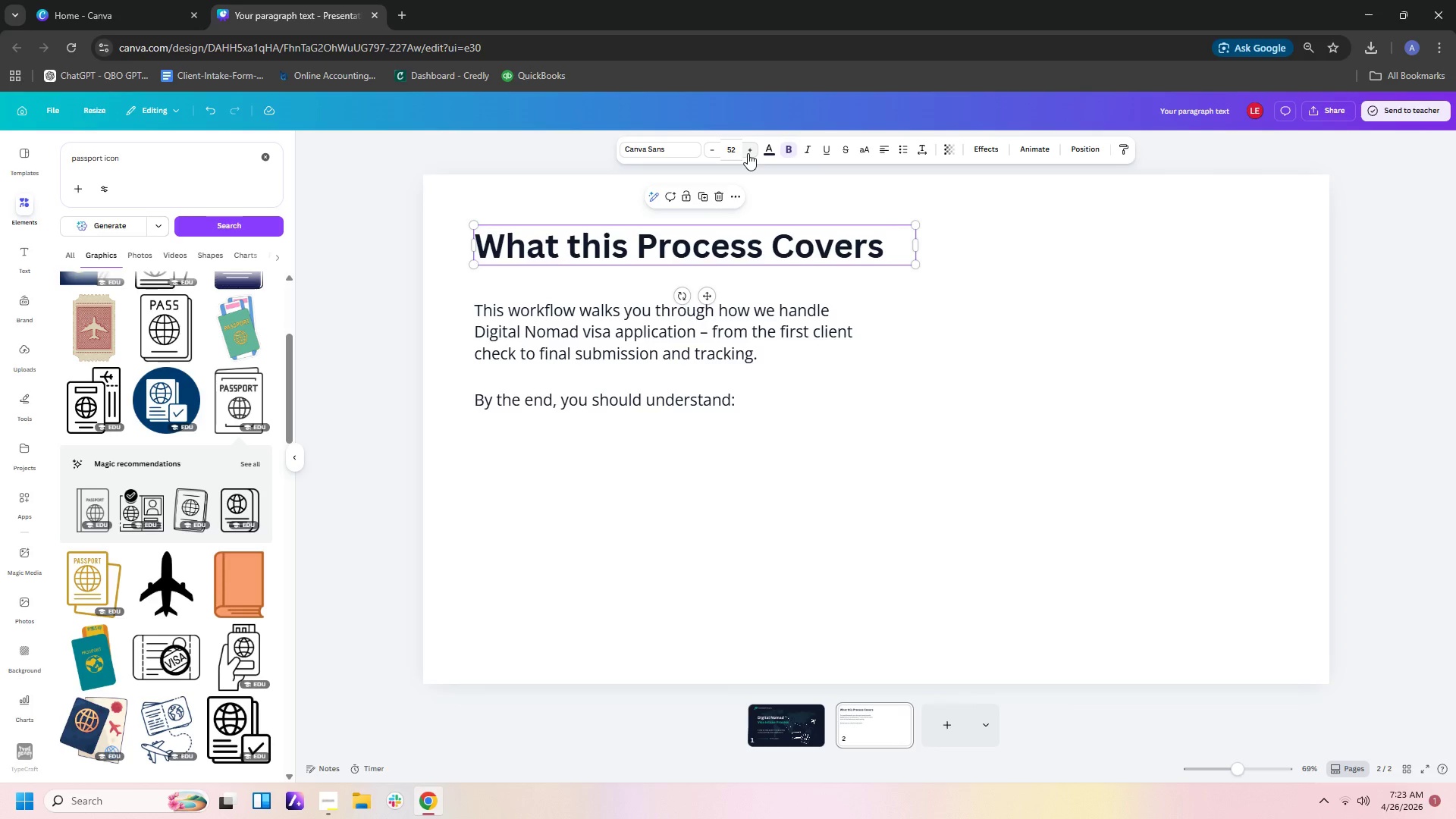 
triple_click([748, 153])
 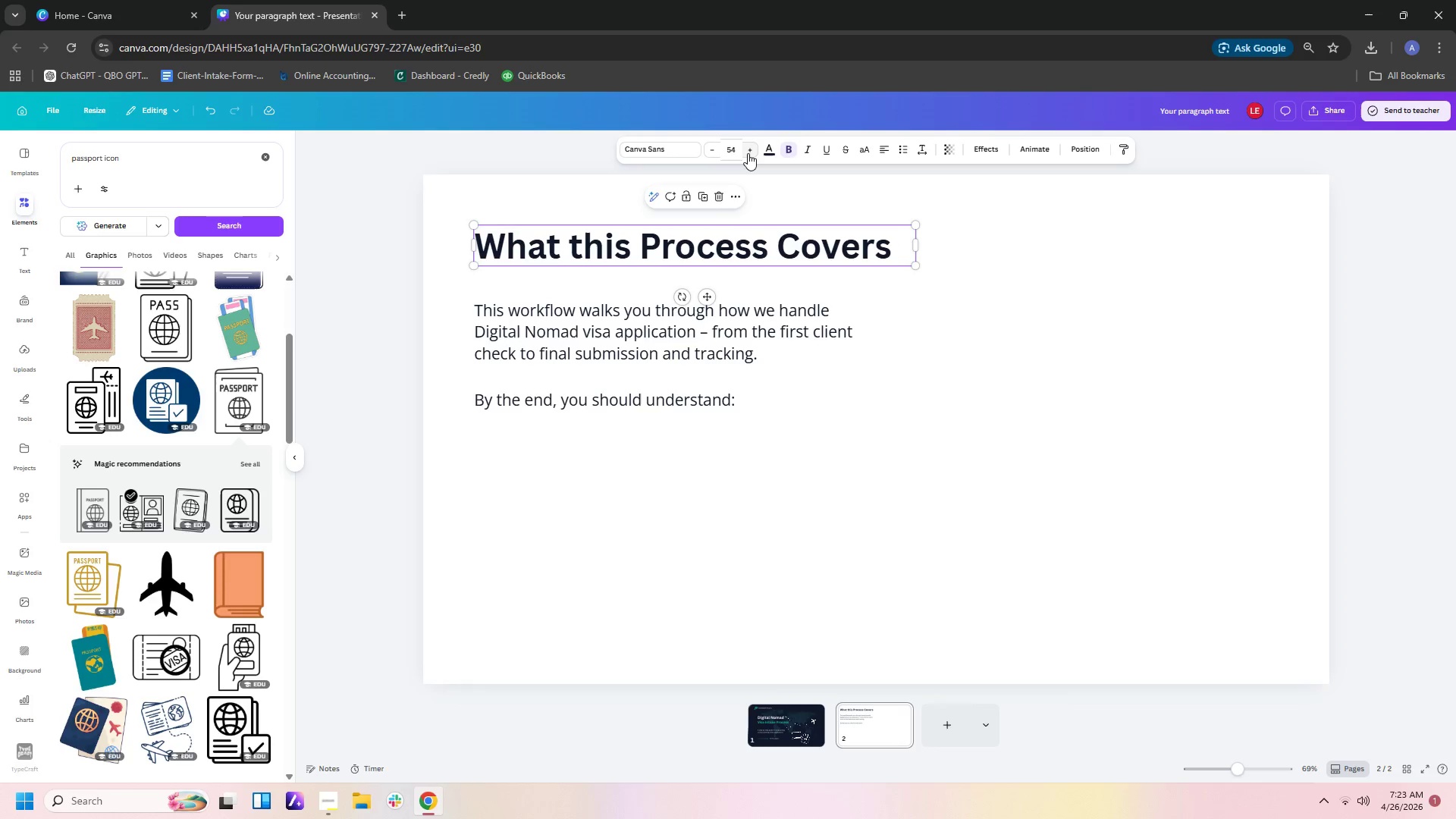 
triple_click([748, 153])
 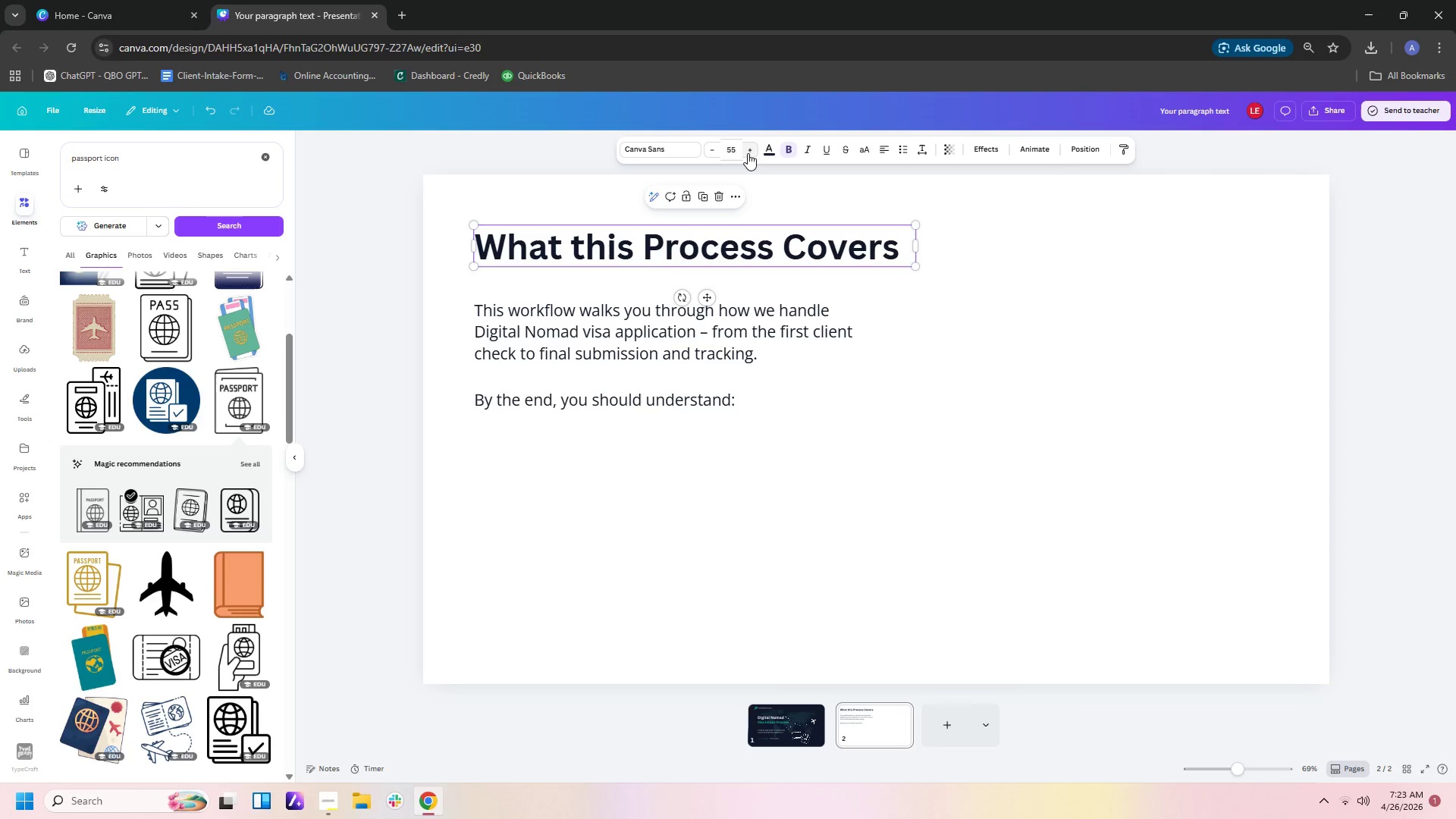 
triple_click([748, 153])
 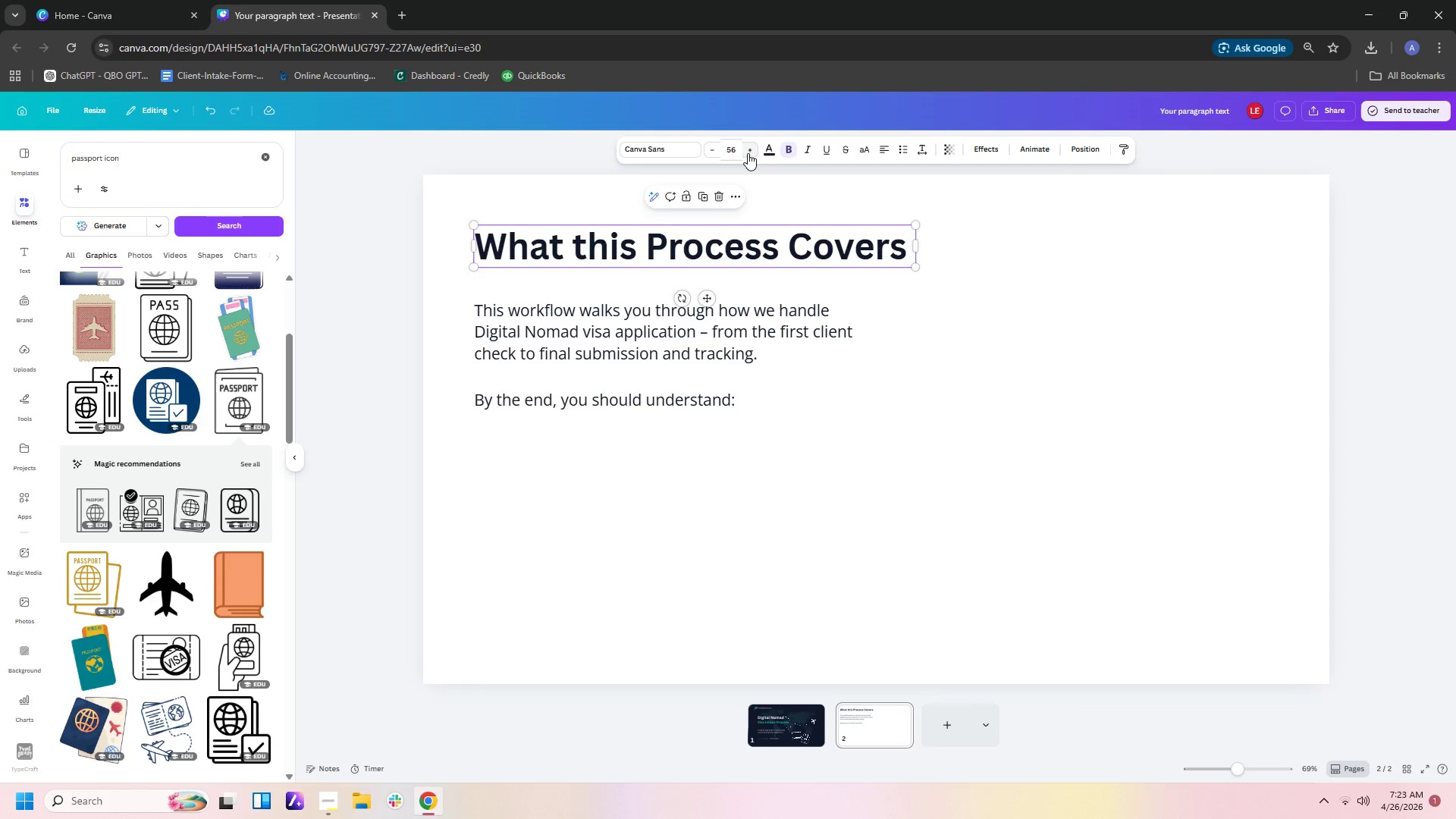 
triple_click([748, 153])
 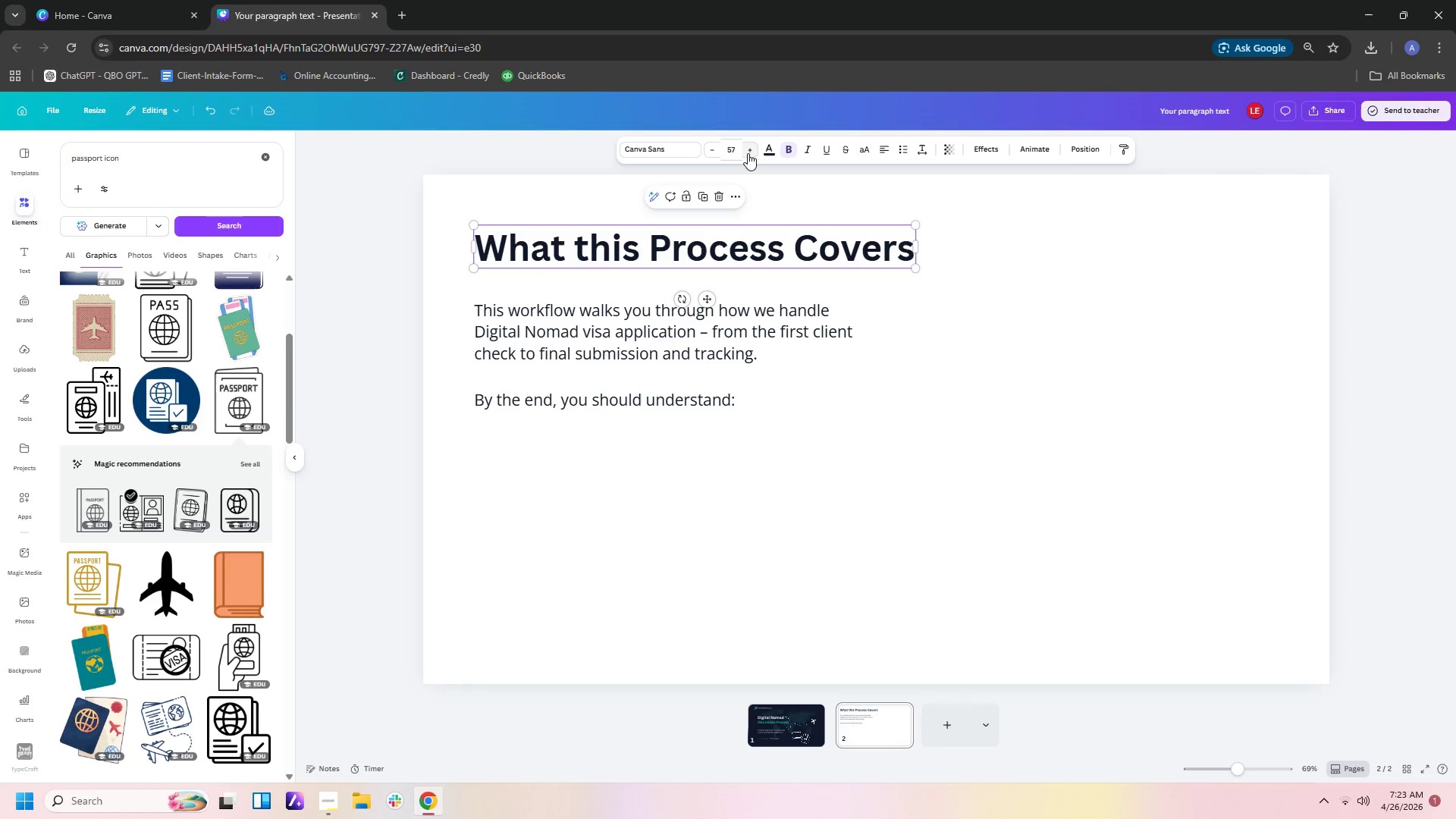 
triple_click([748, 153])
 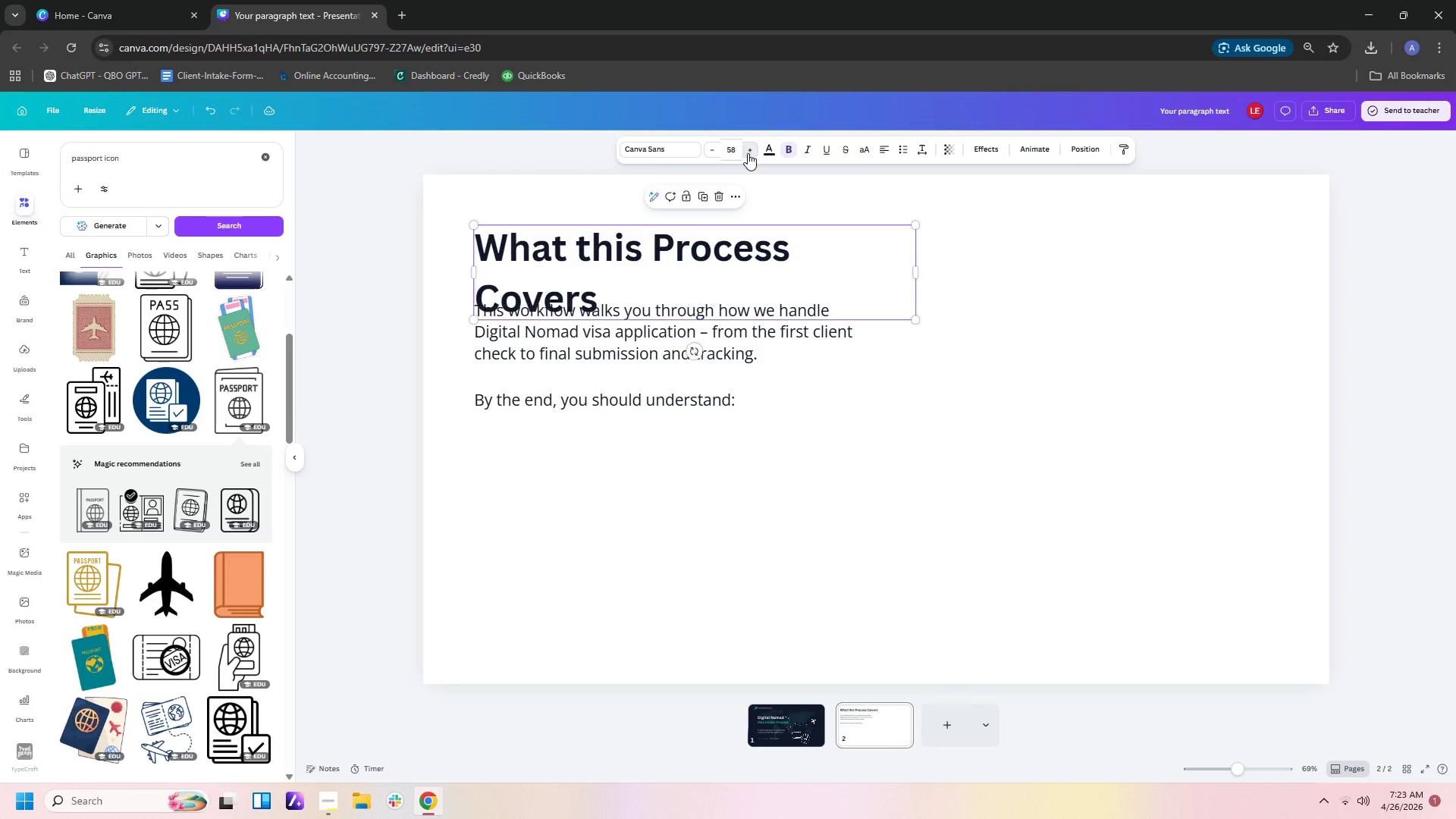 
triple_click([748, 153])
 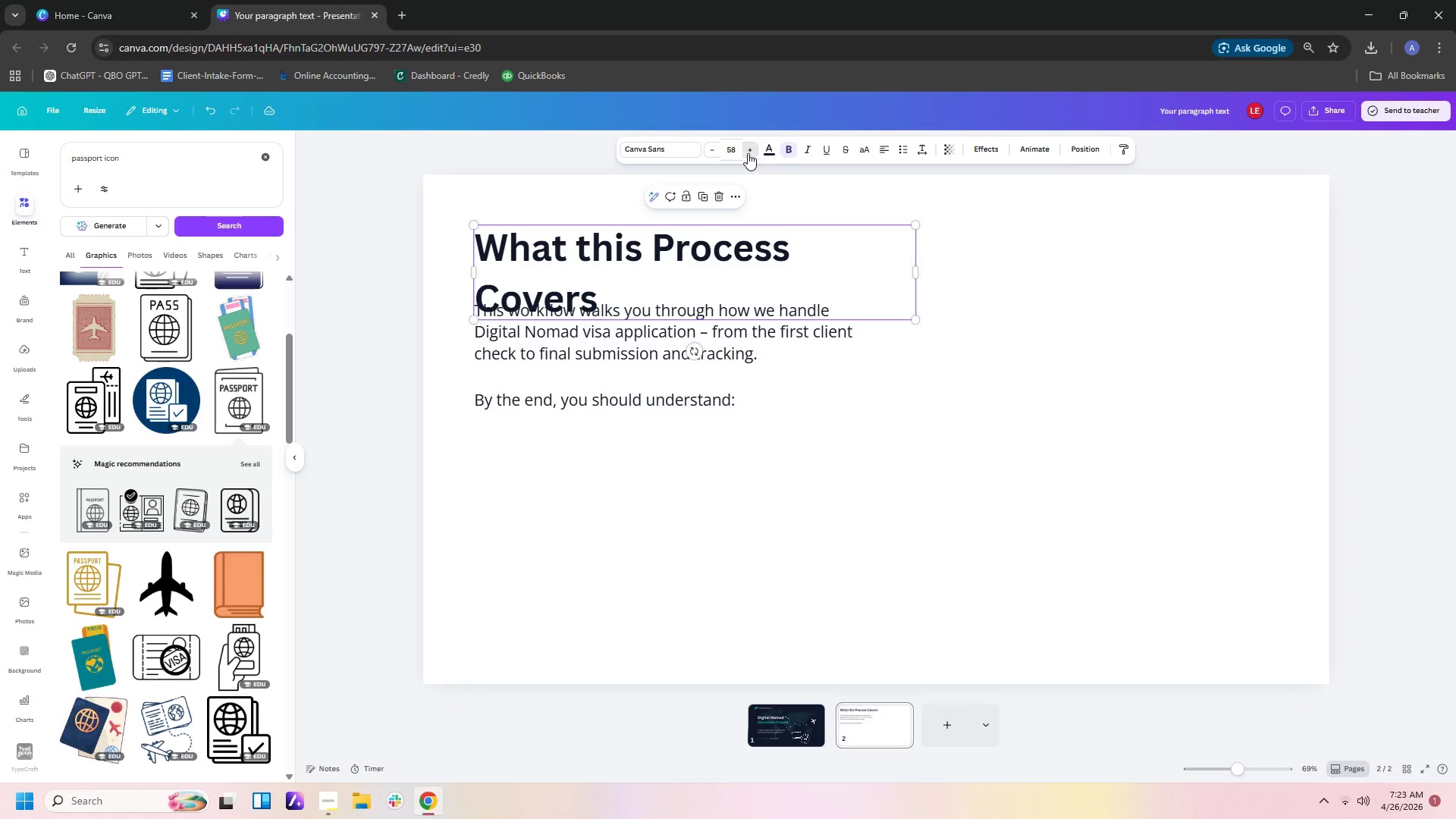 
triple_click([748, 153])
 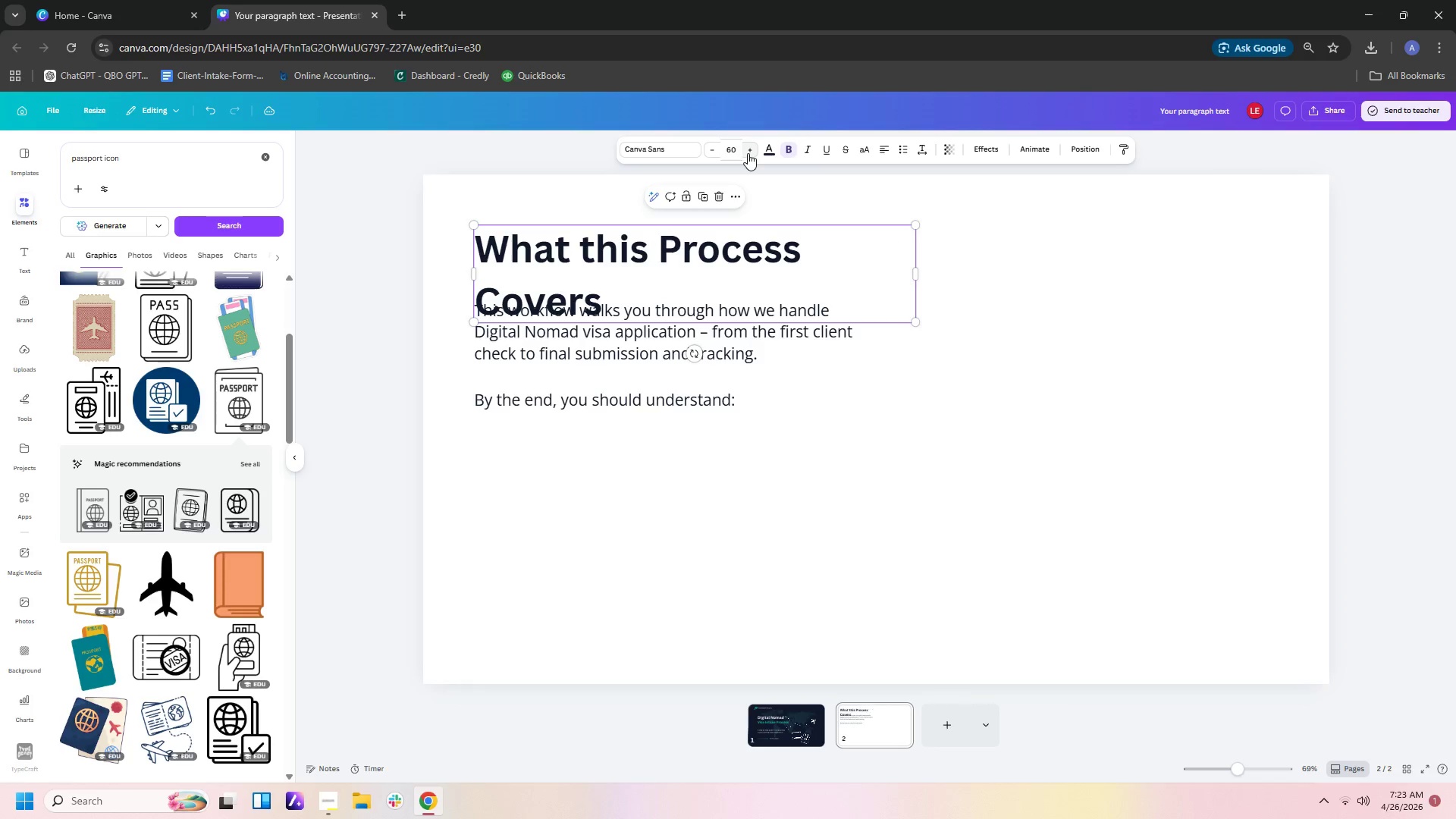 
left_click([748, 153])
 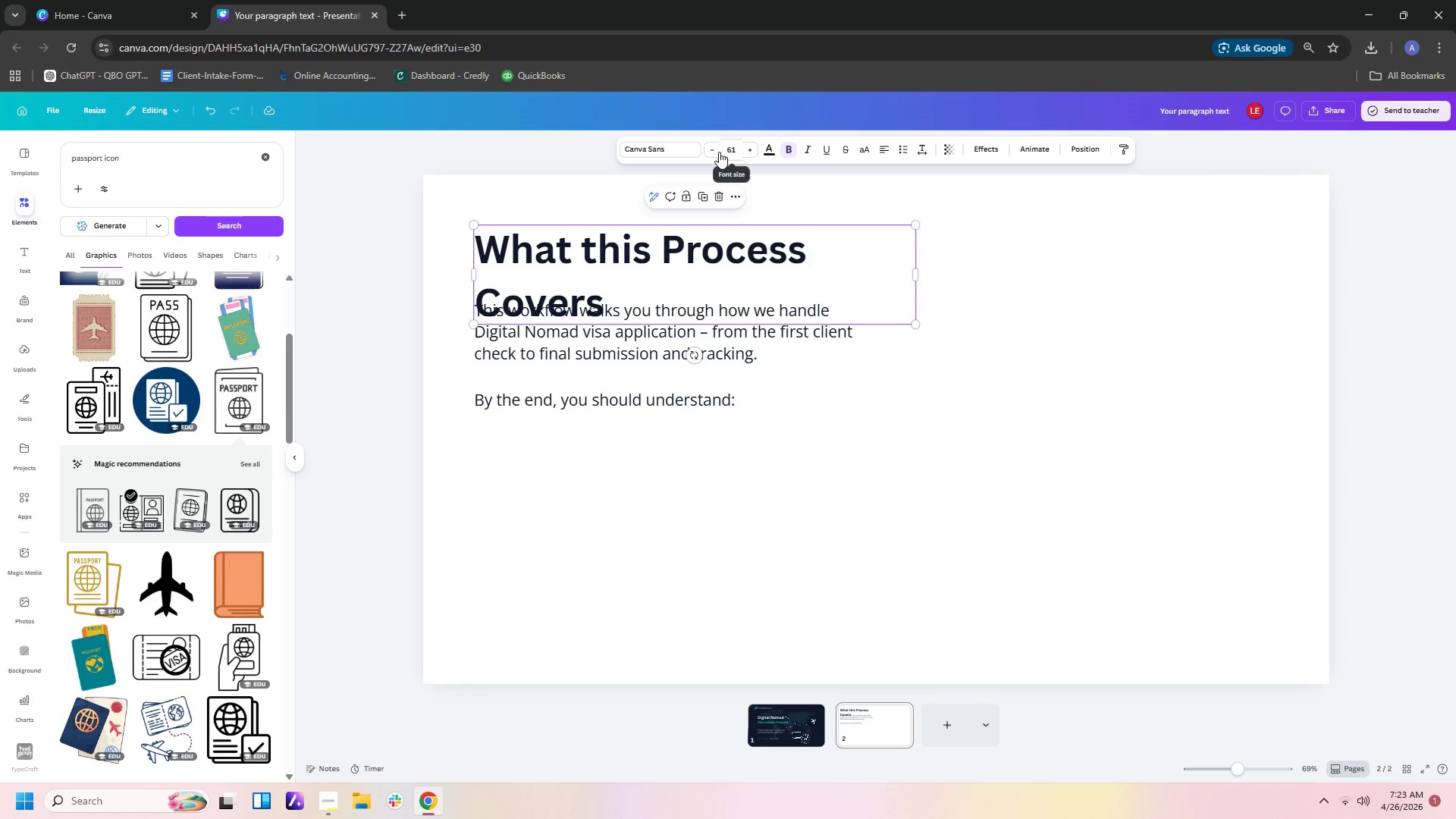 
left_click([711, 151])
 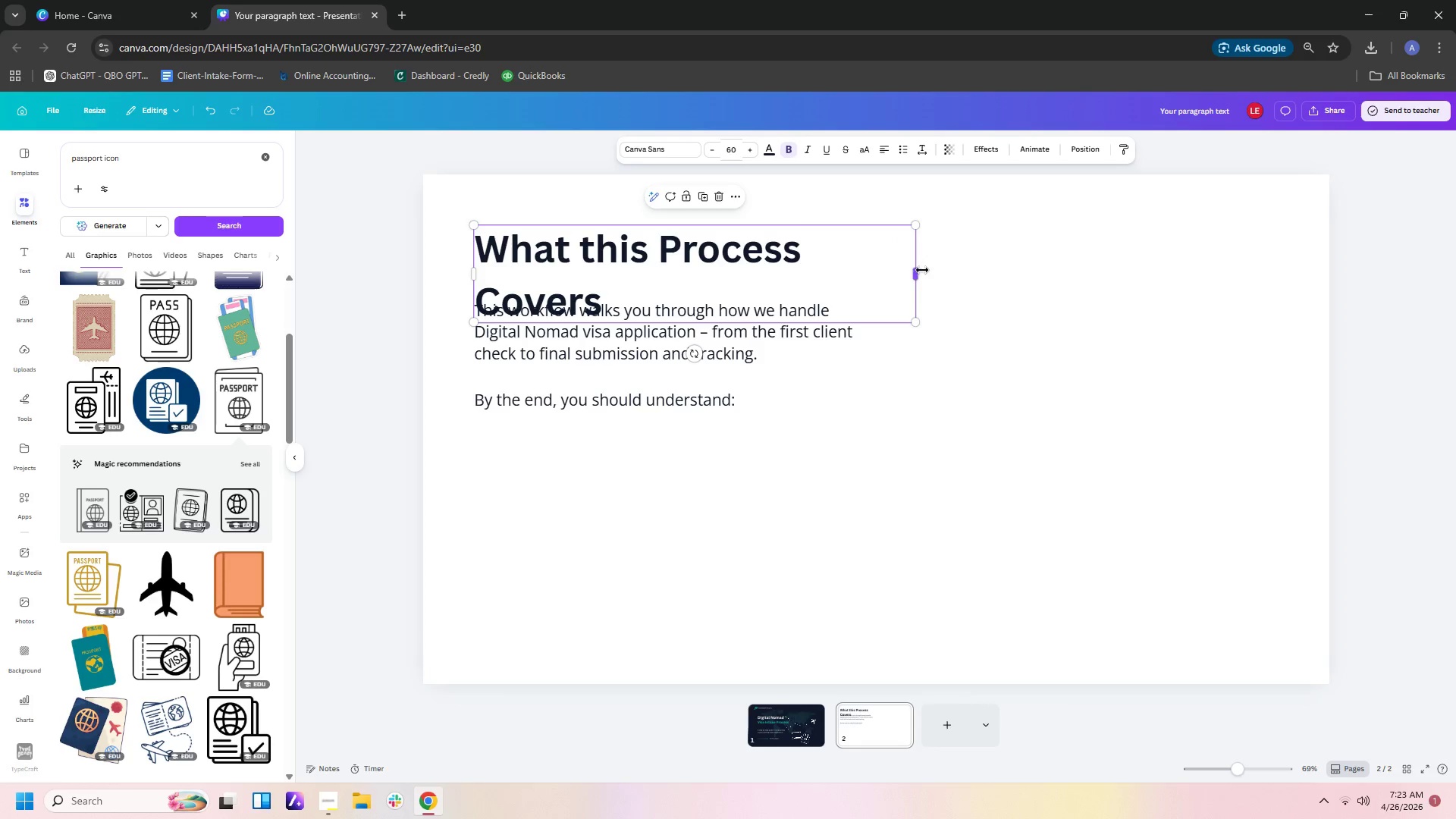 
left_click_drag(start_coordinate=[921, 270], to_coordinate=[971, 271])
 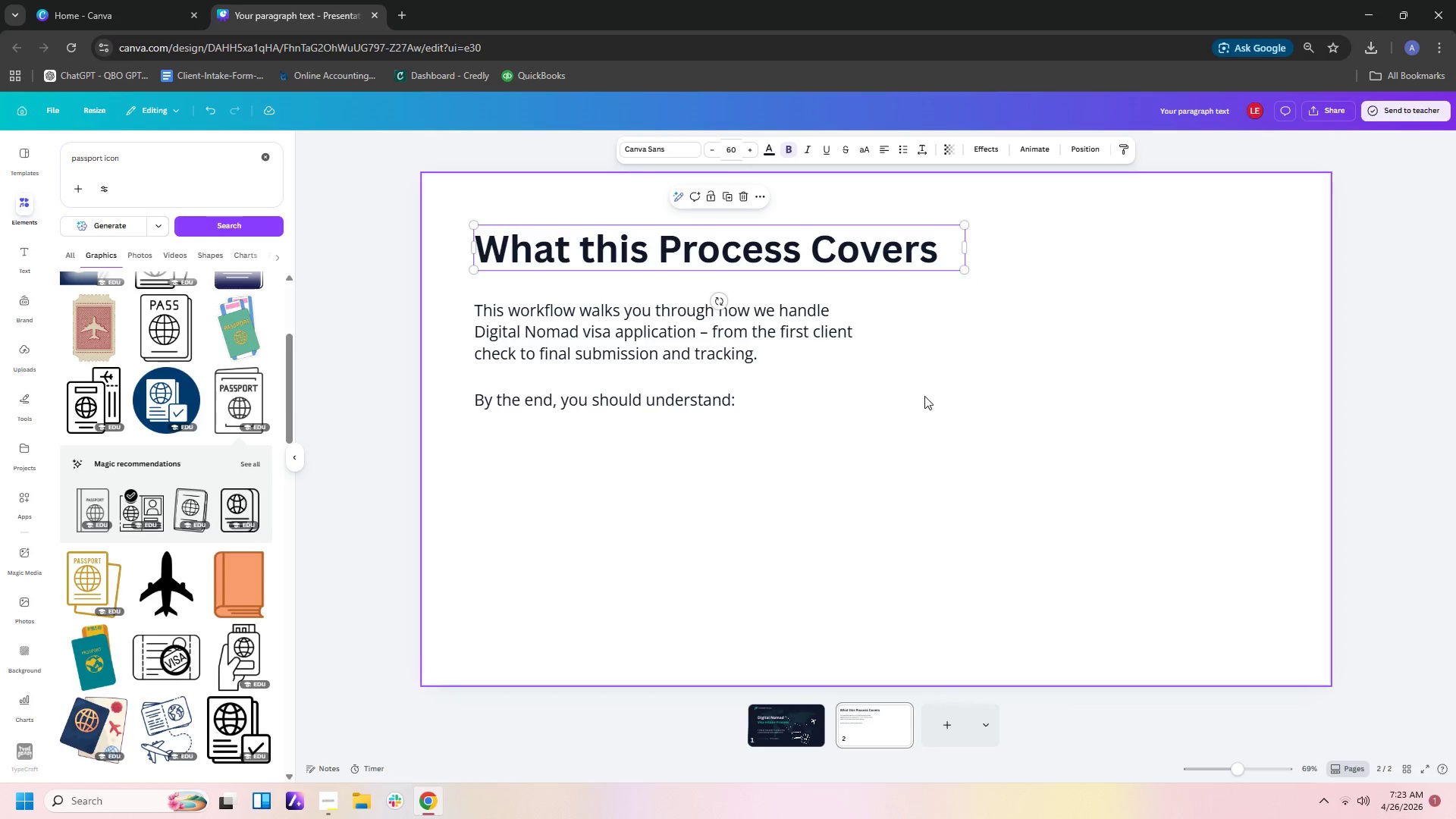 
left_click([924, 396])
 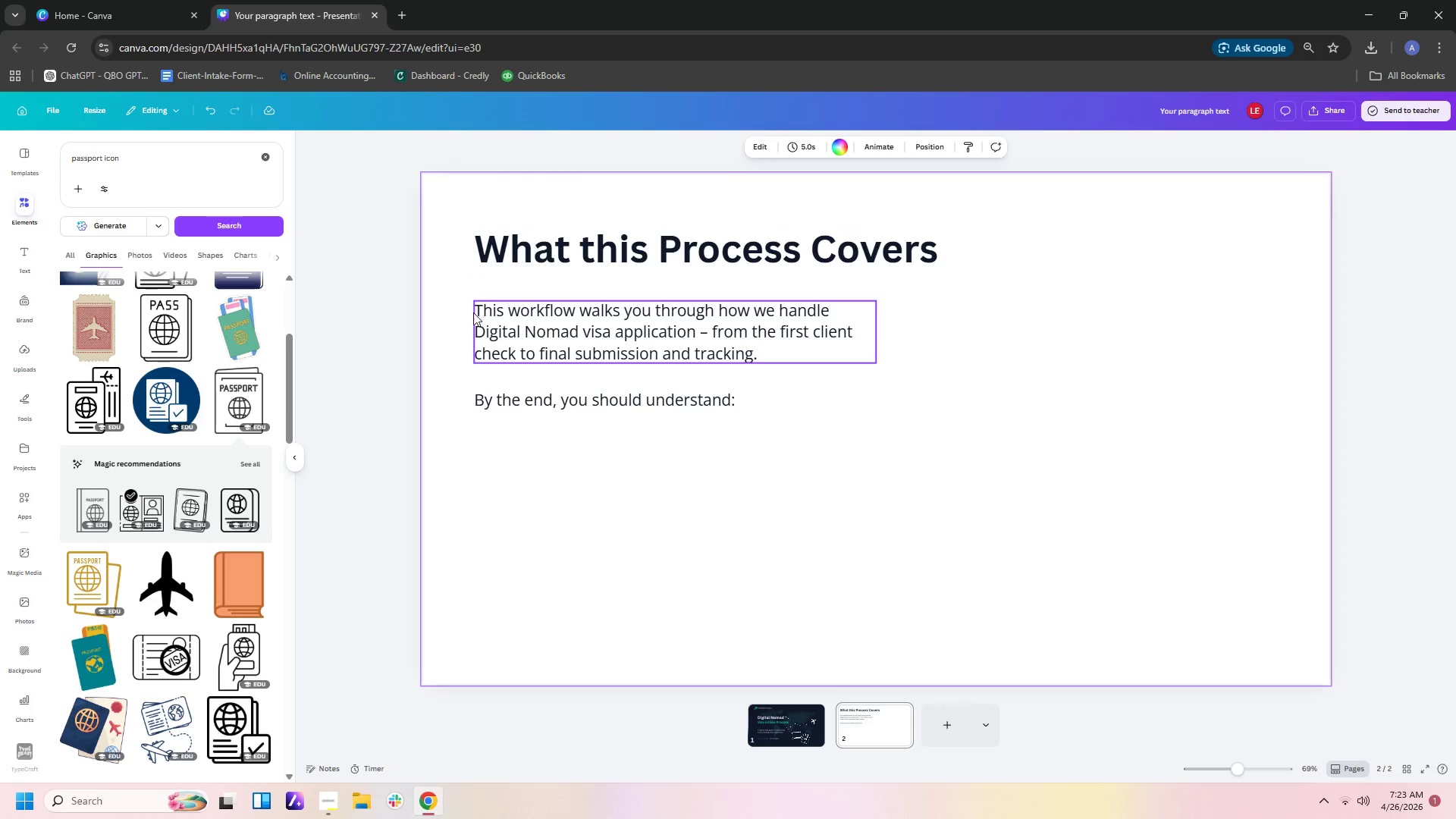 
left_click_drag(start_coordinate=[457, 309], to_coordinate=[585, 406])
 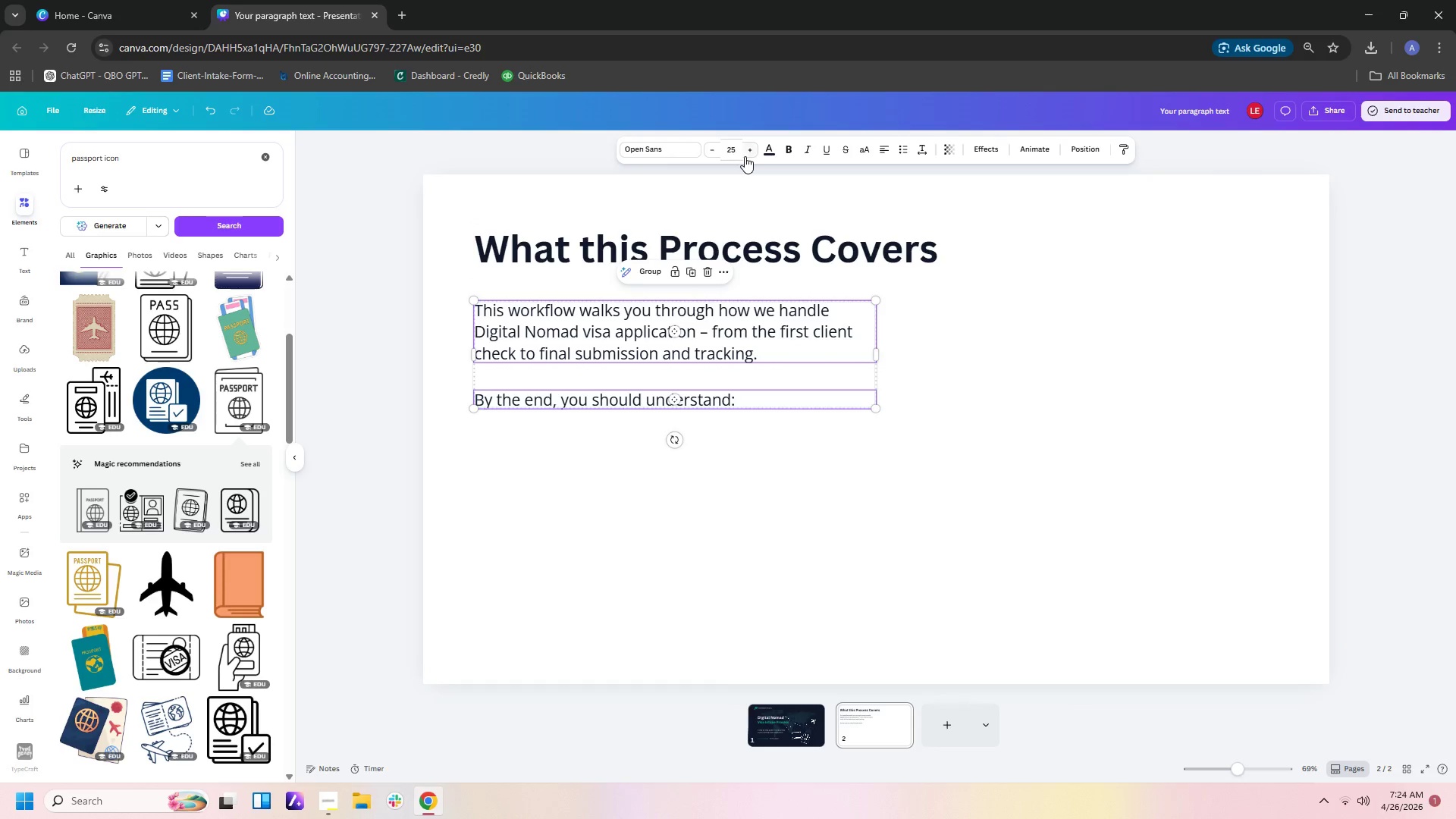 
double_click([745, 156])
 